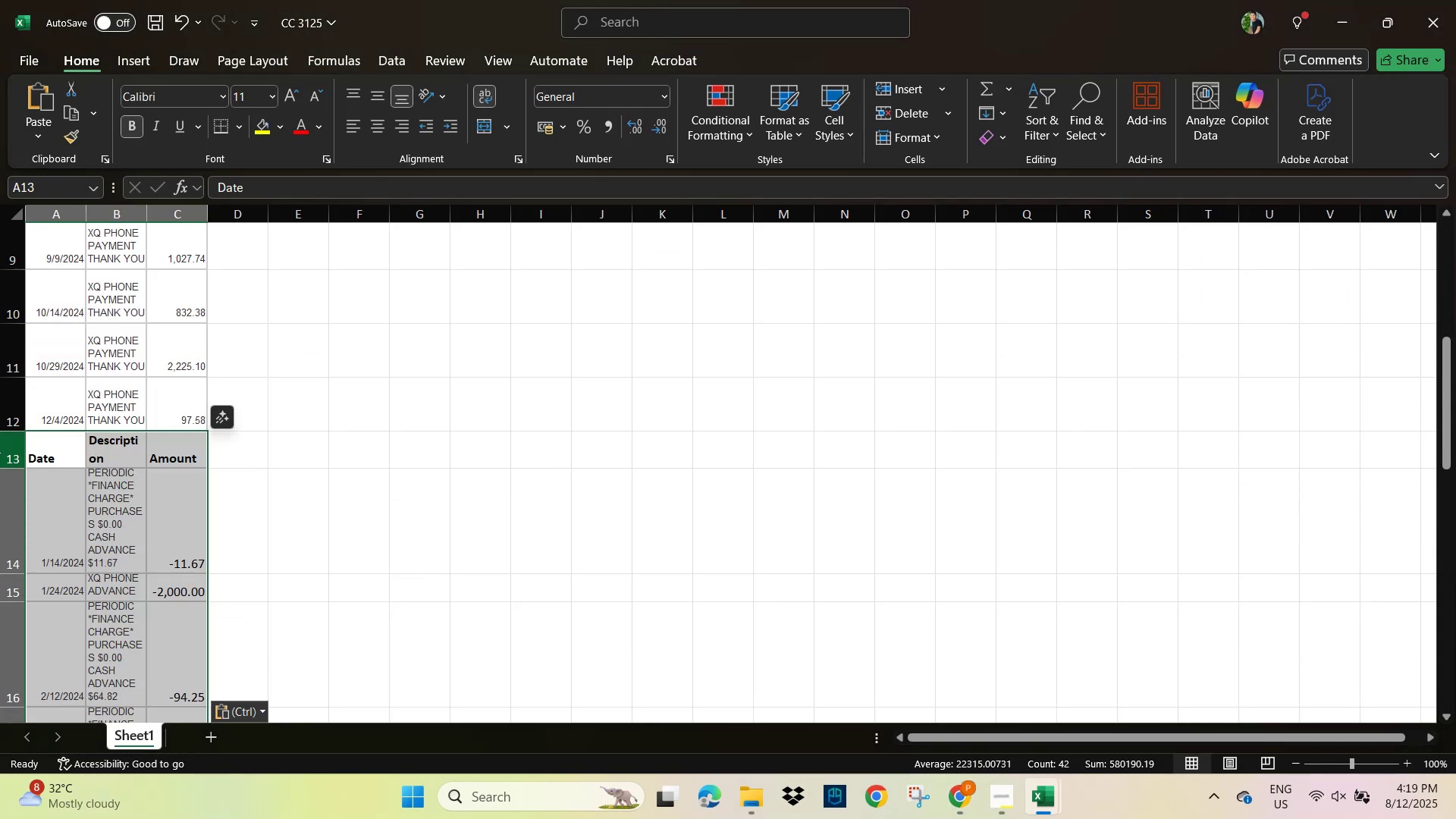 
left_click([0, 453])
 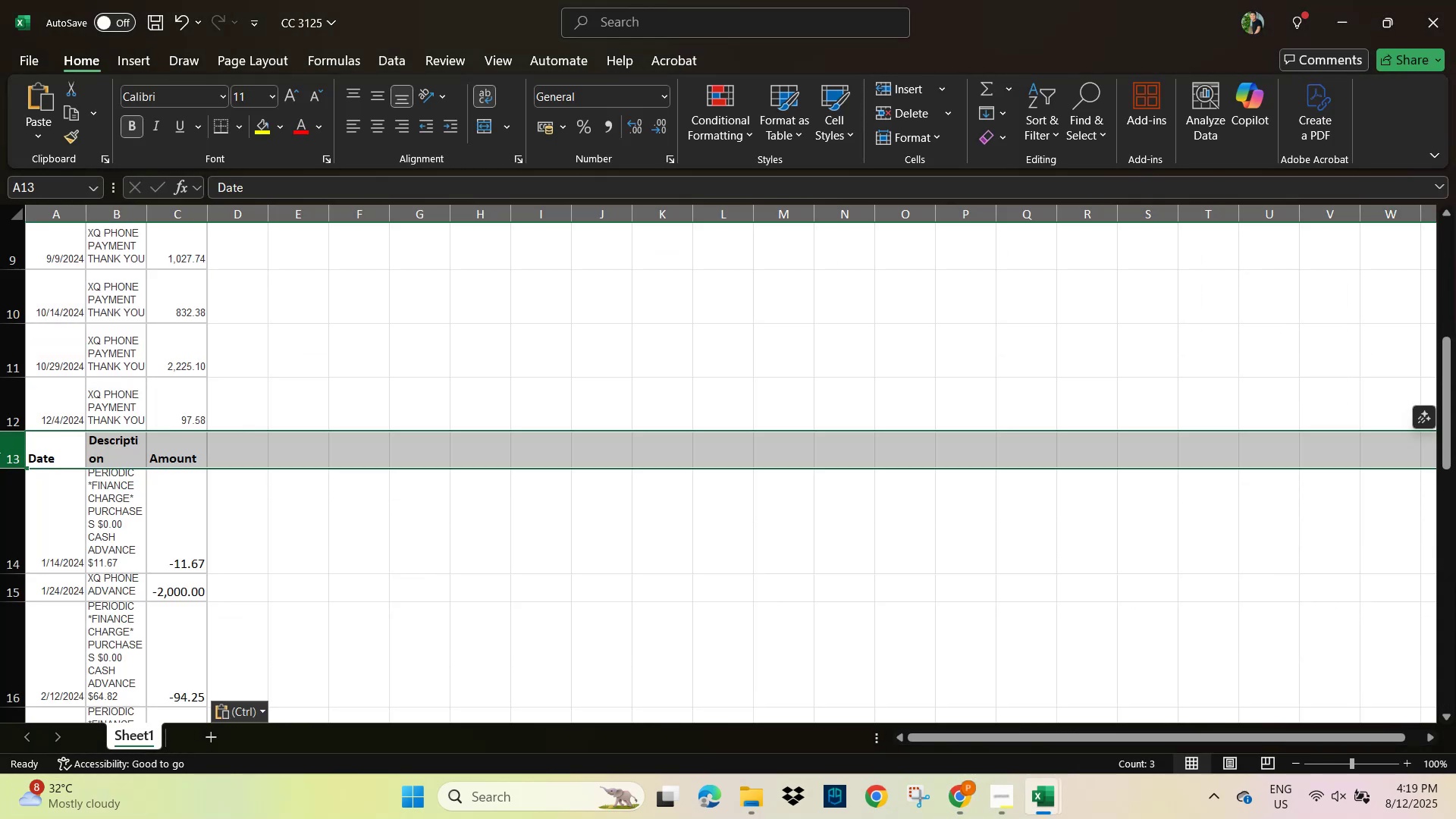 
right_click([0, 453])
 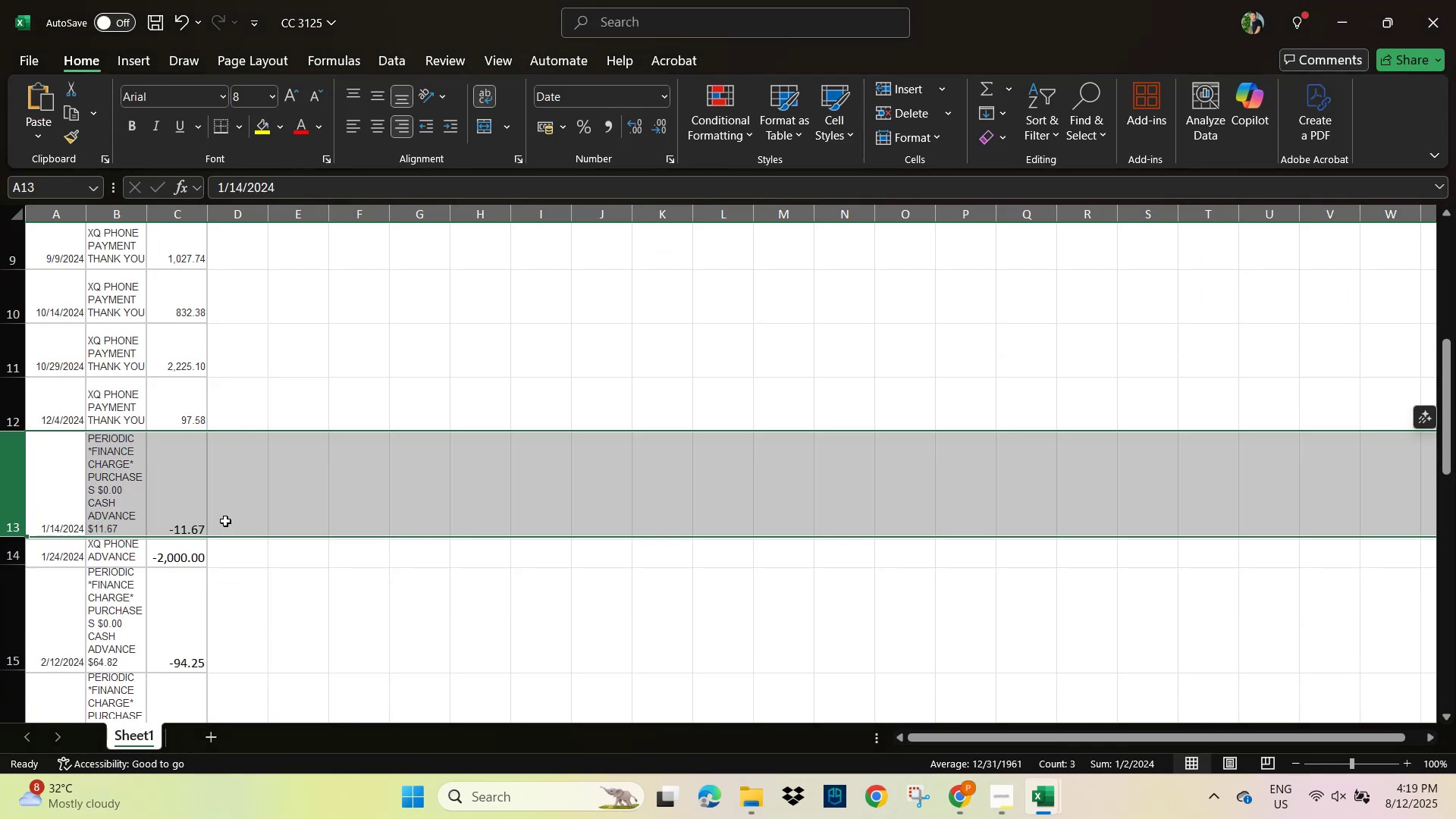 
left_click([428, 617])
 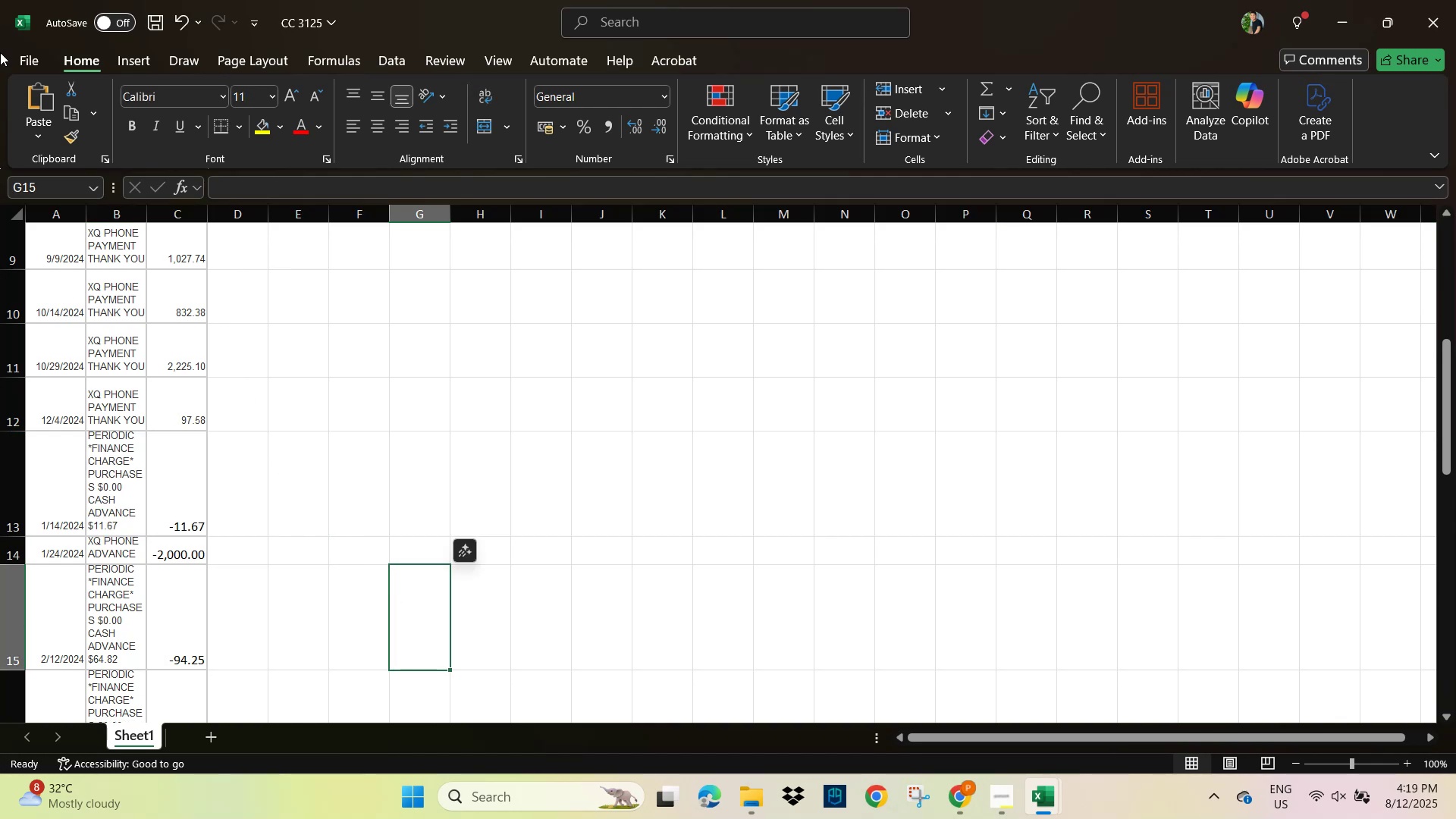 
left_click([30, 58])
 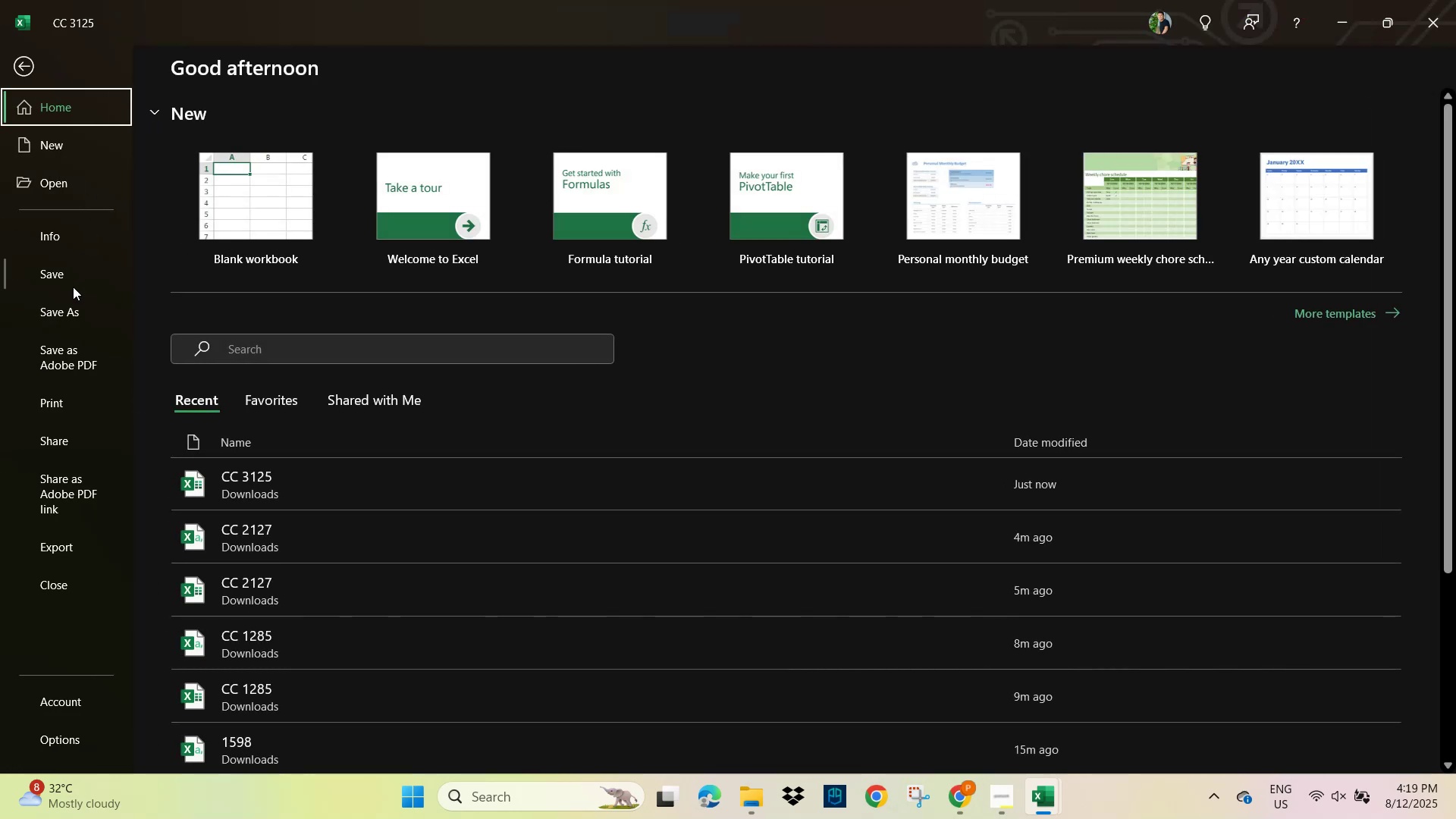 
left_click([68, 315])
 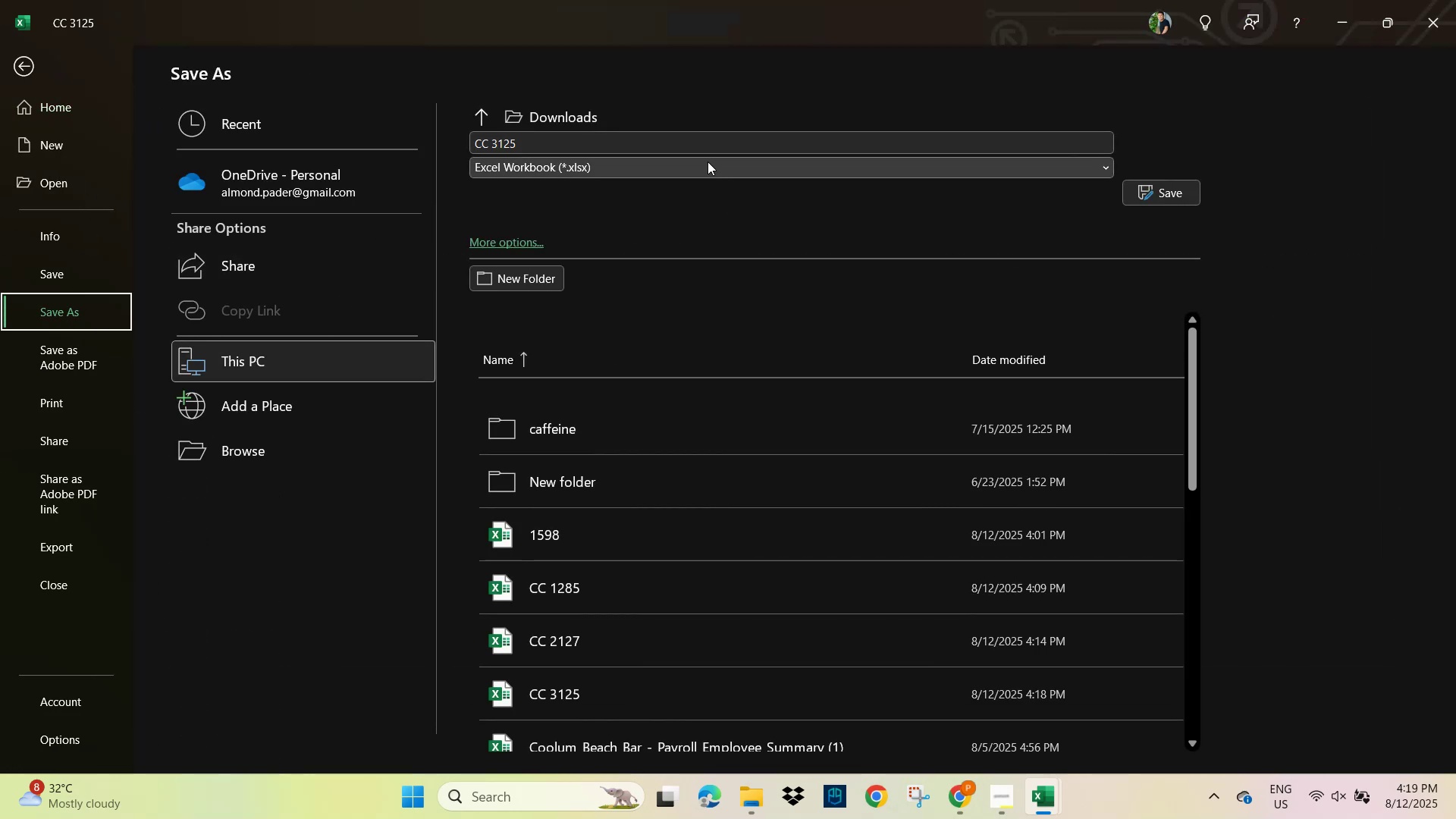 
left_click([968, 164])
 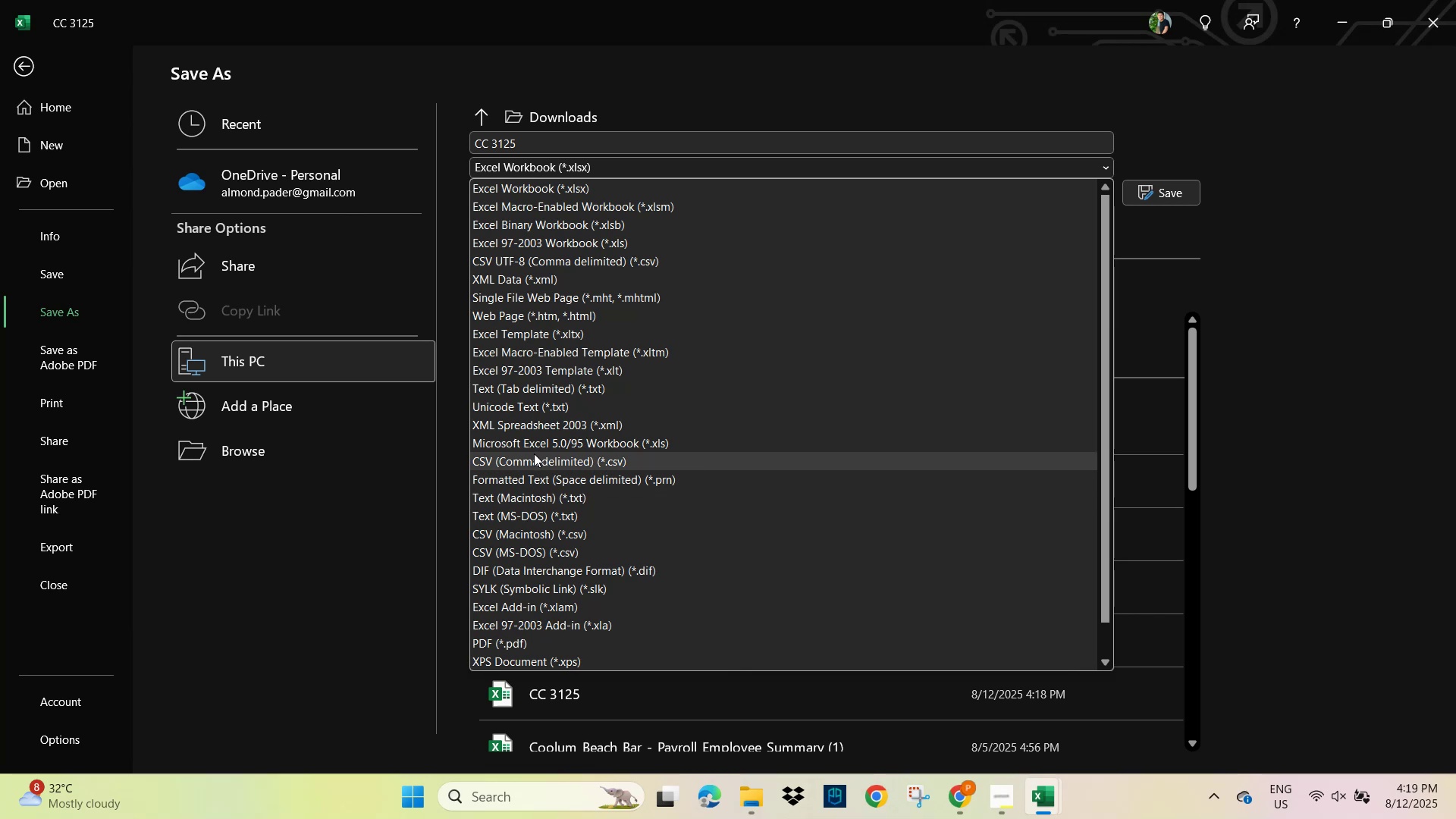 
wait(5.62)
 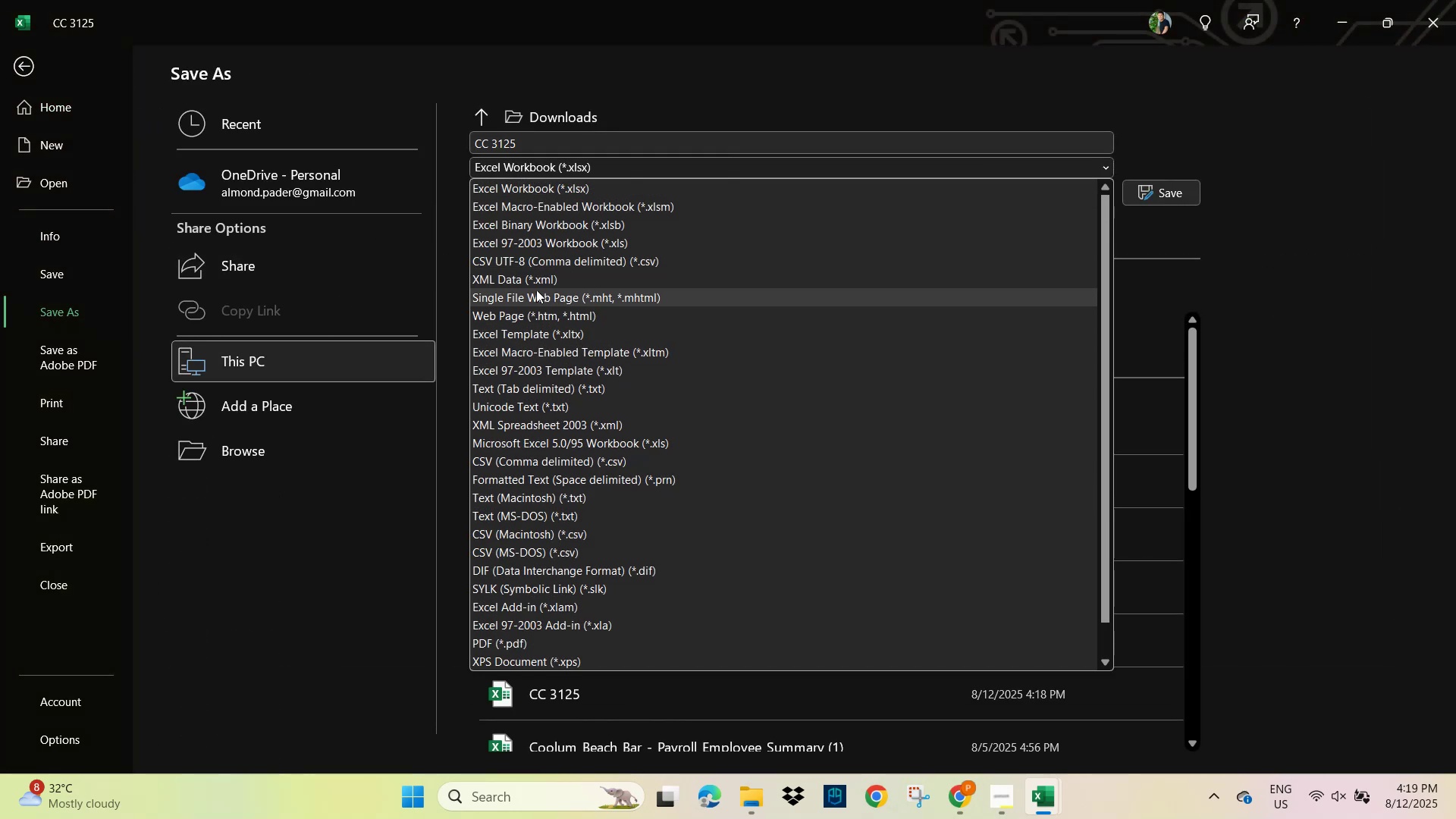 
left_click([535, 463])
 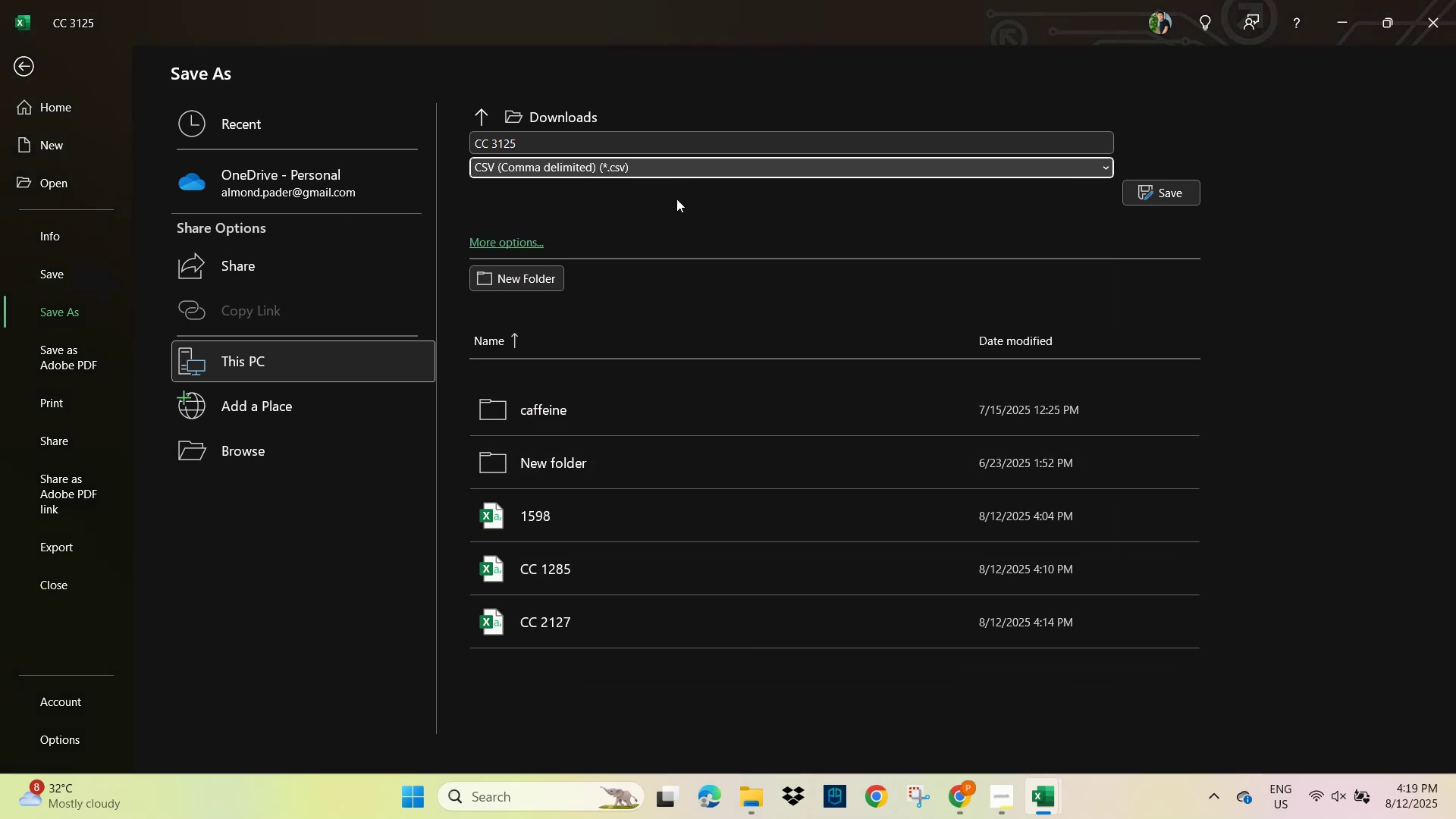 
left_click([683, 168])
 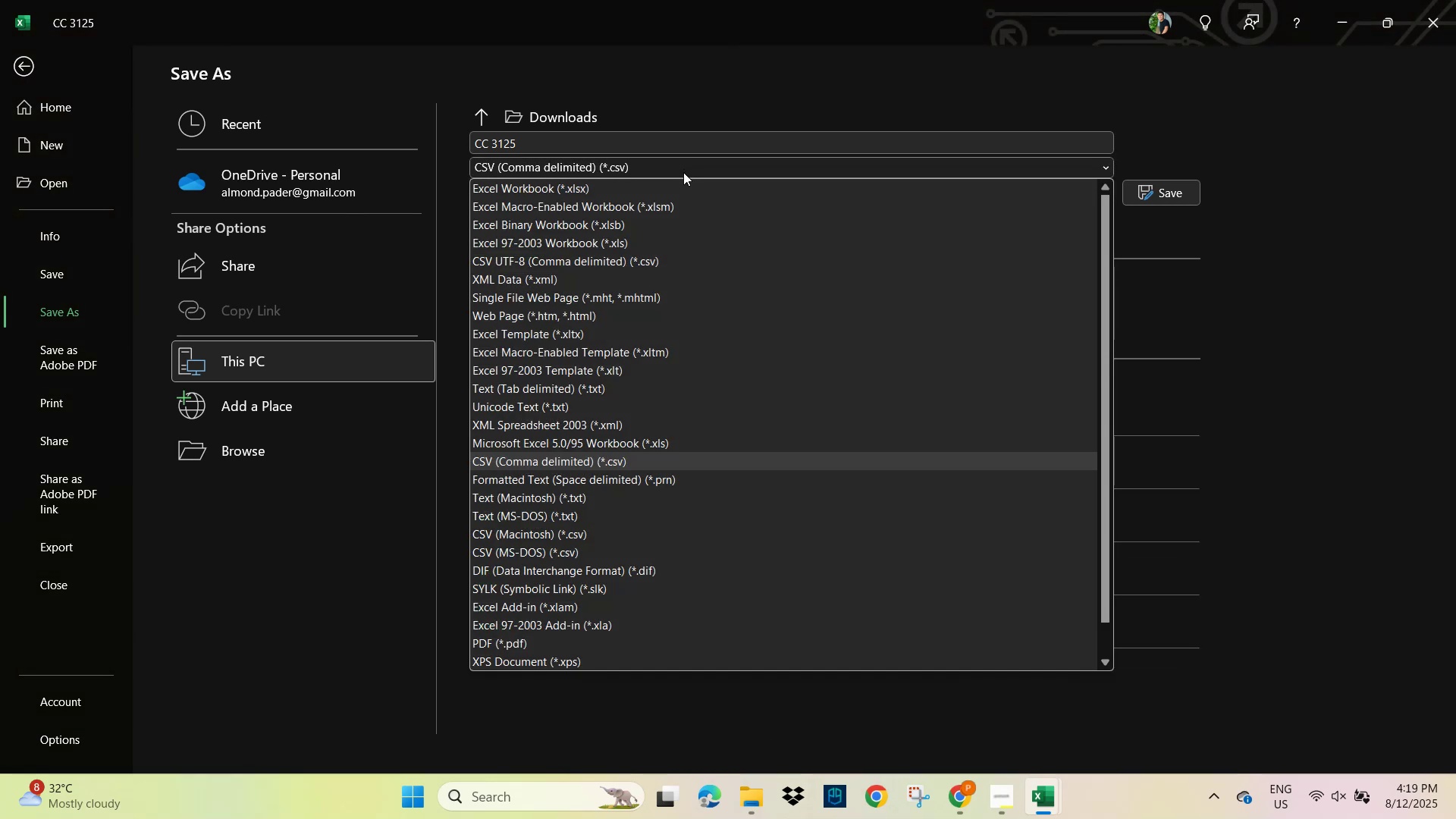 
left_click([557, 462])
 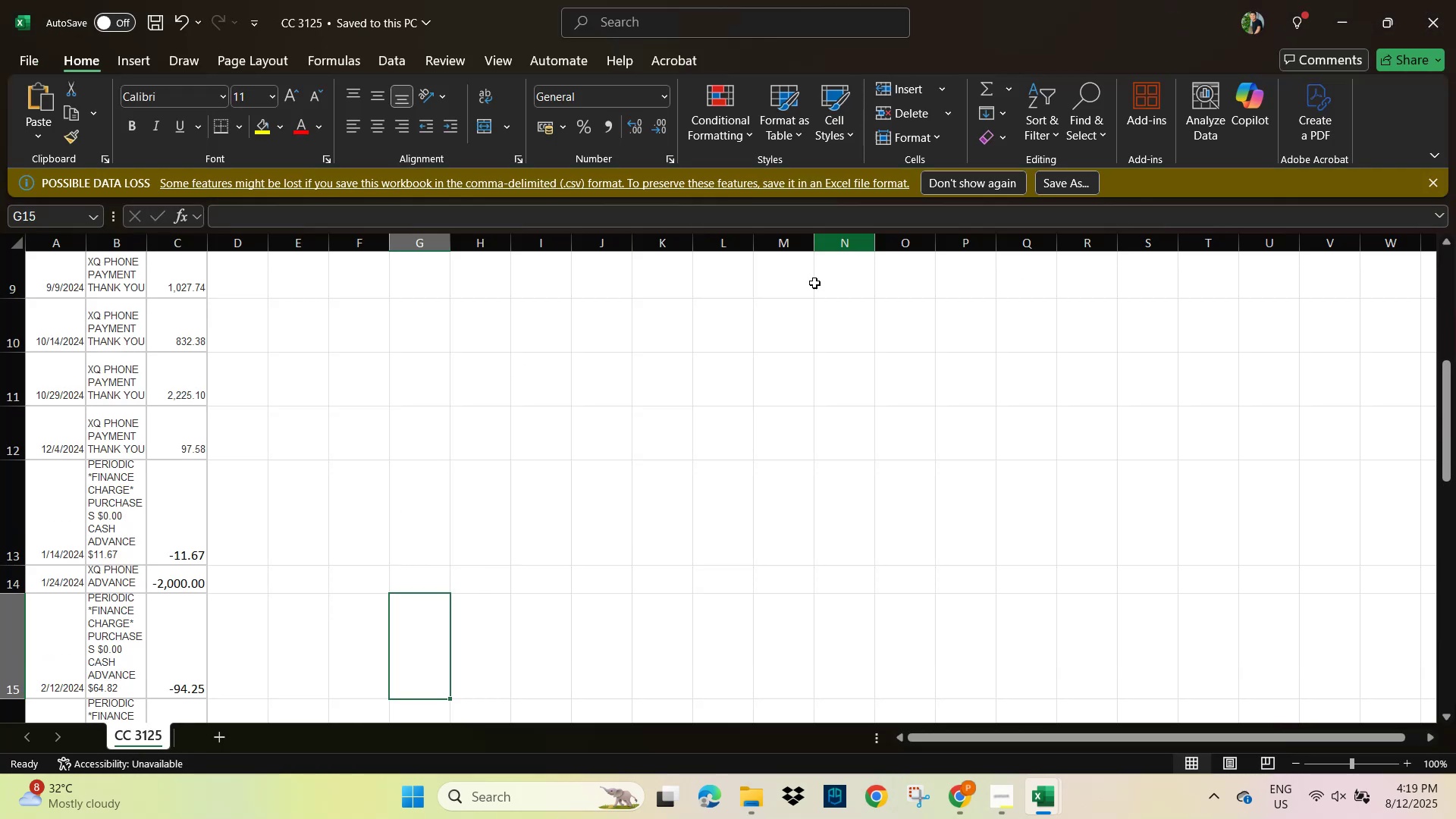 
wait(7.3)
 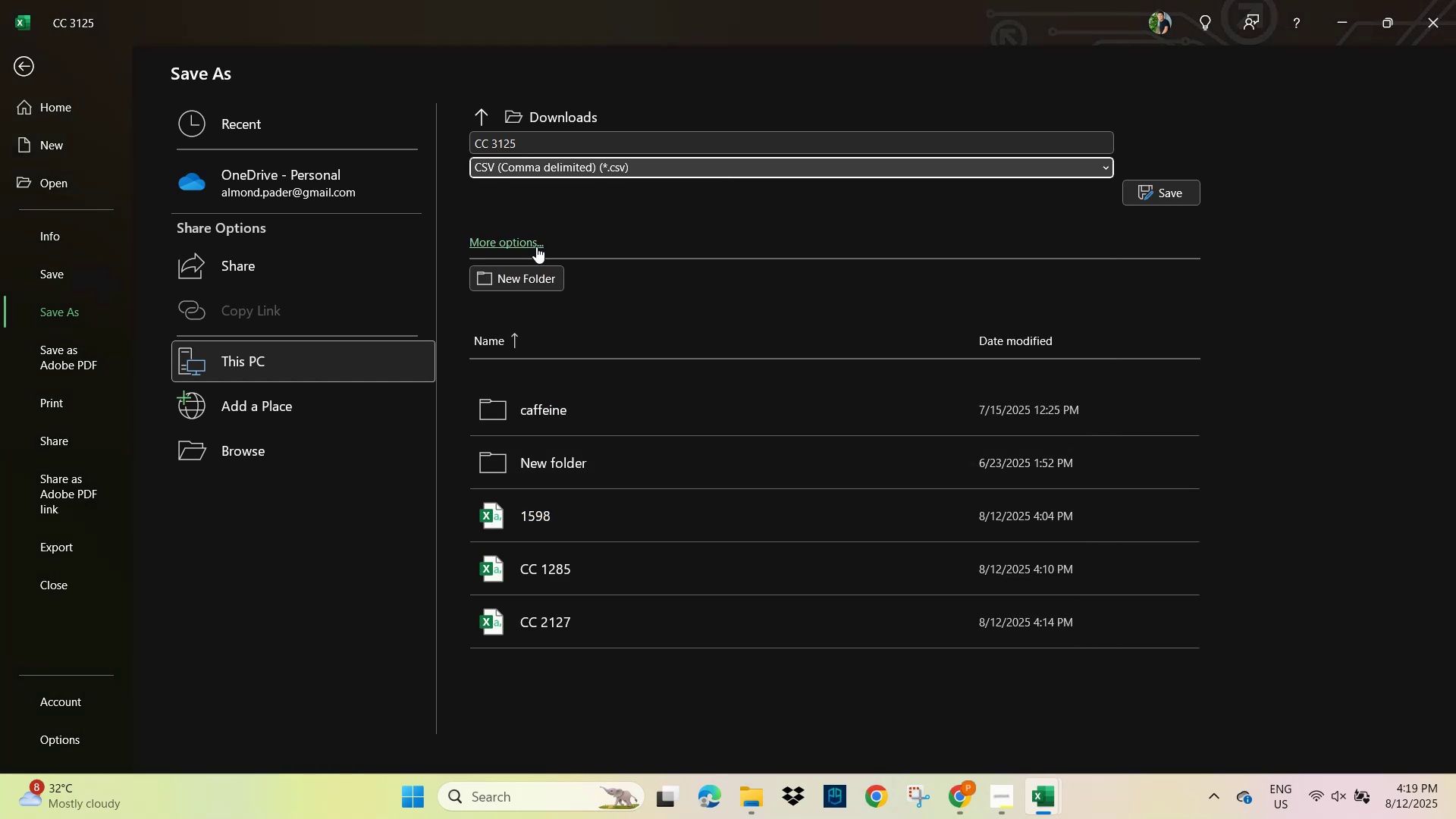 
left_click([965, 804])
 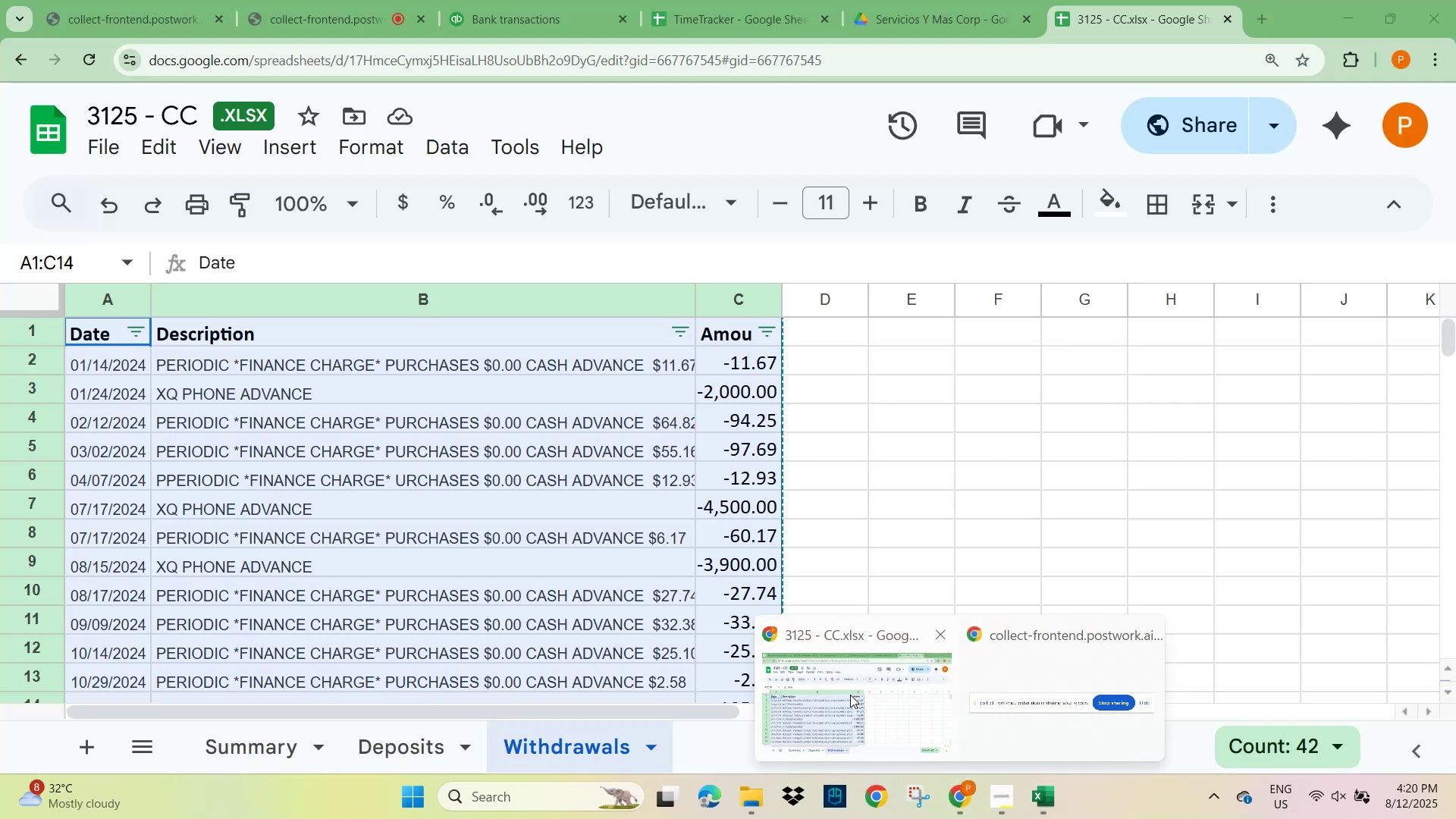 
left_click([849, 695])
 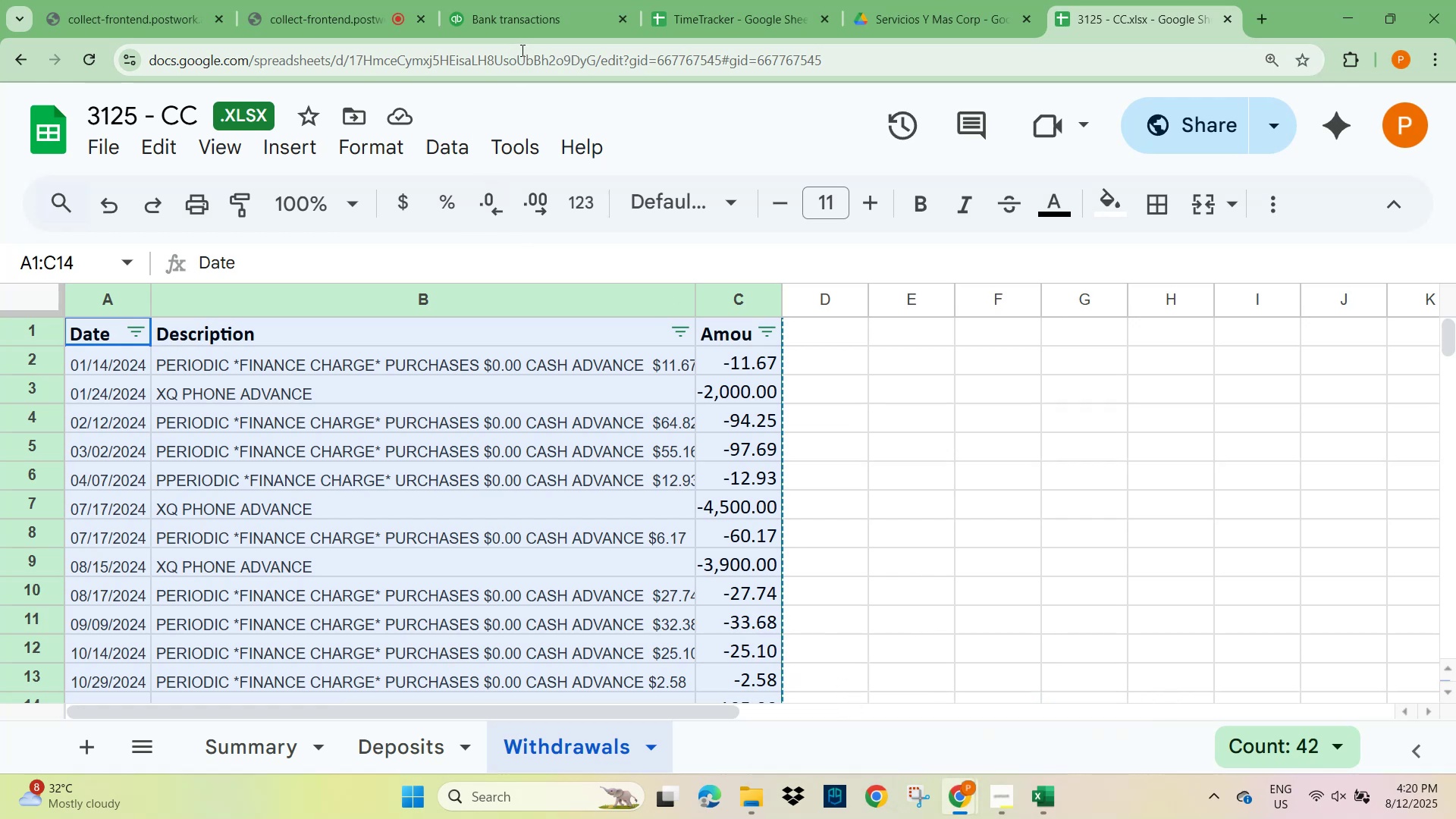 
left_click([522, 29])
 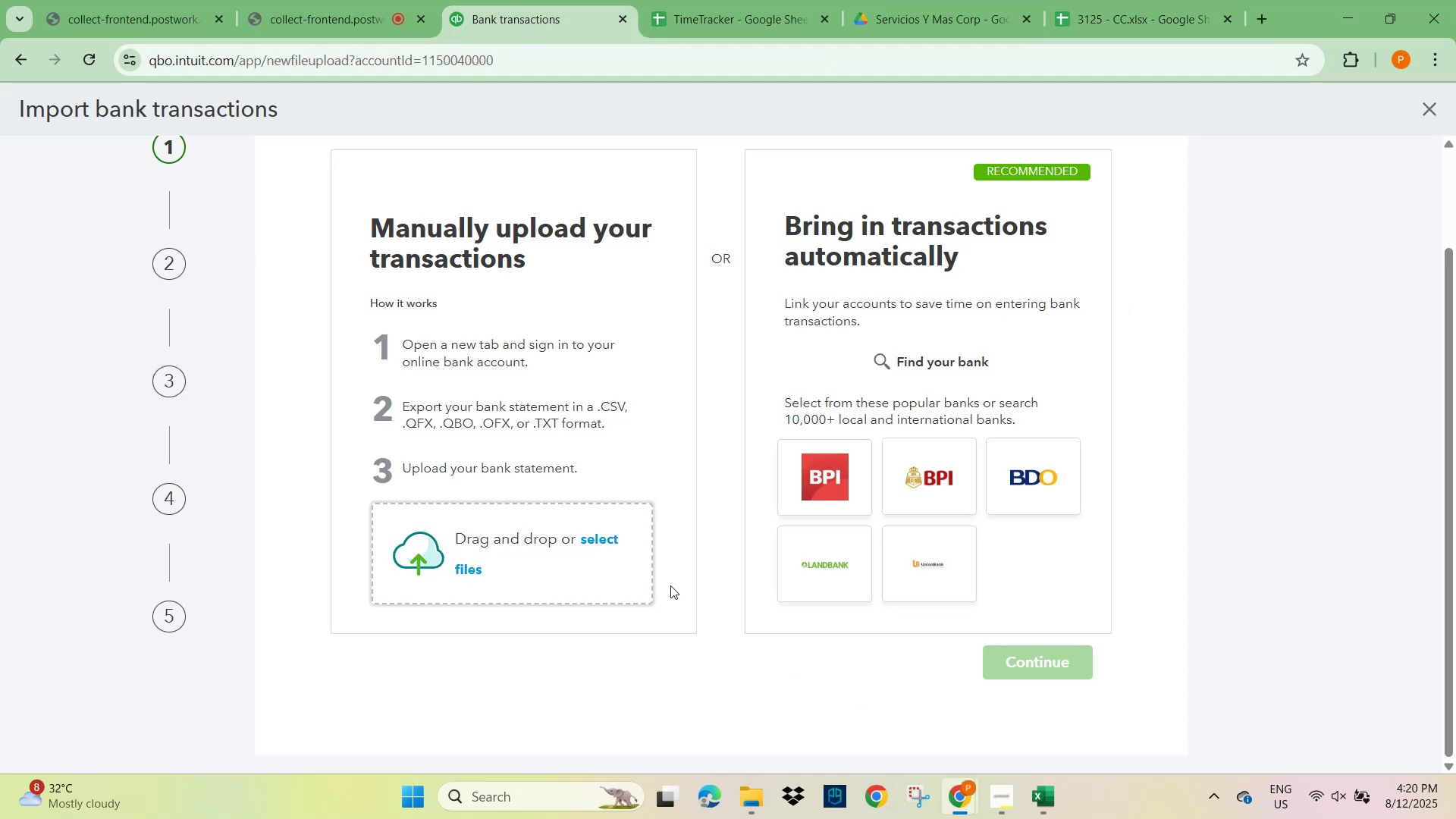 
left_click([616, 538])
 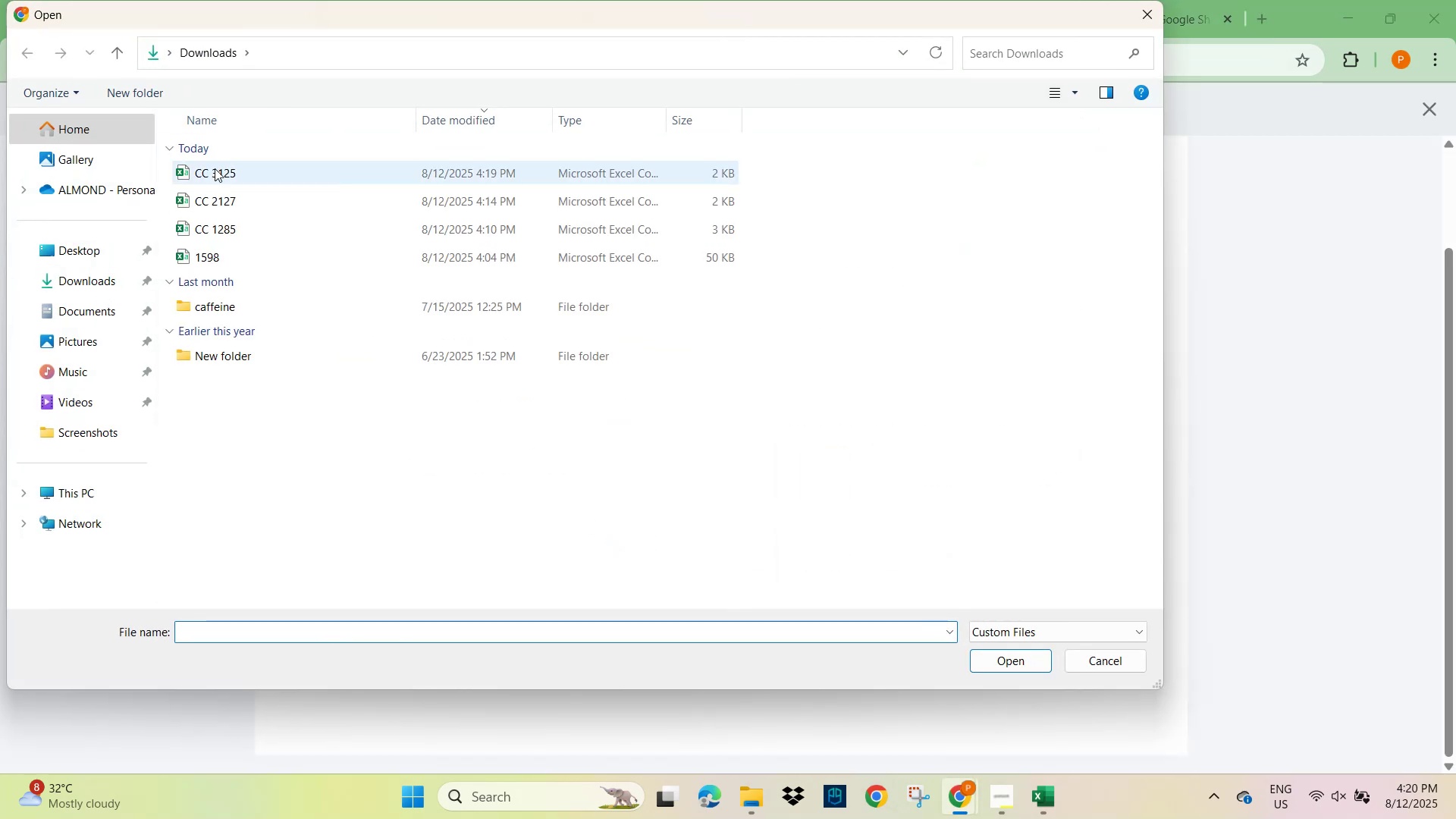 
left_click([218, 174])
 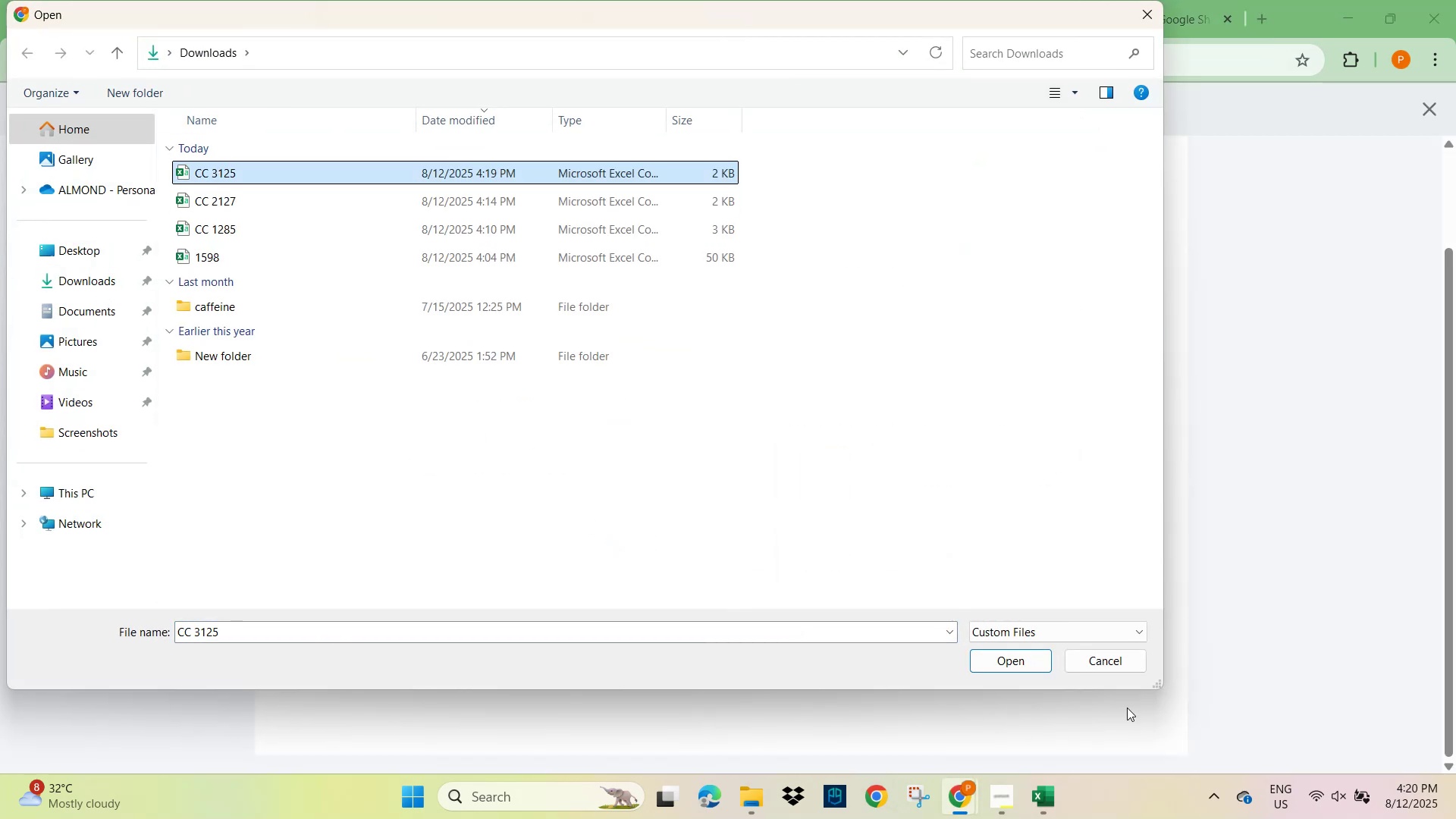 
left_click([1006, 661])
 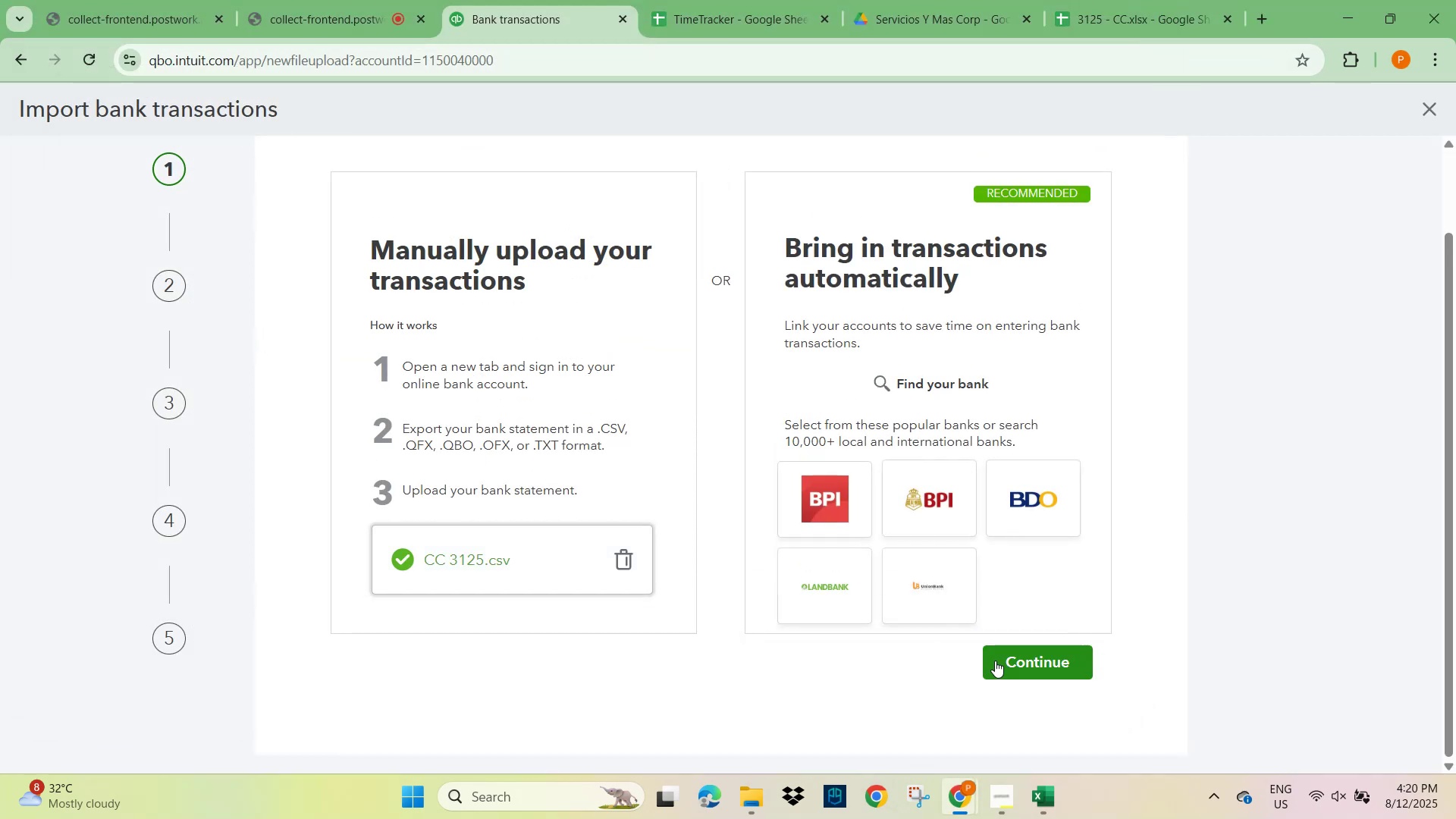 
left_click([1020, 659])
 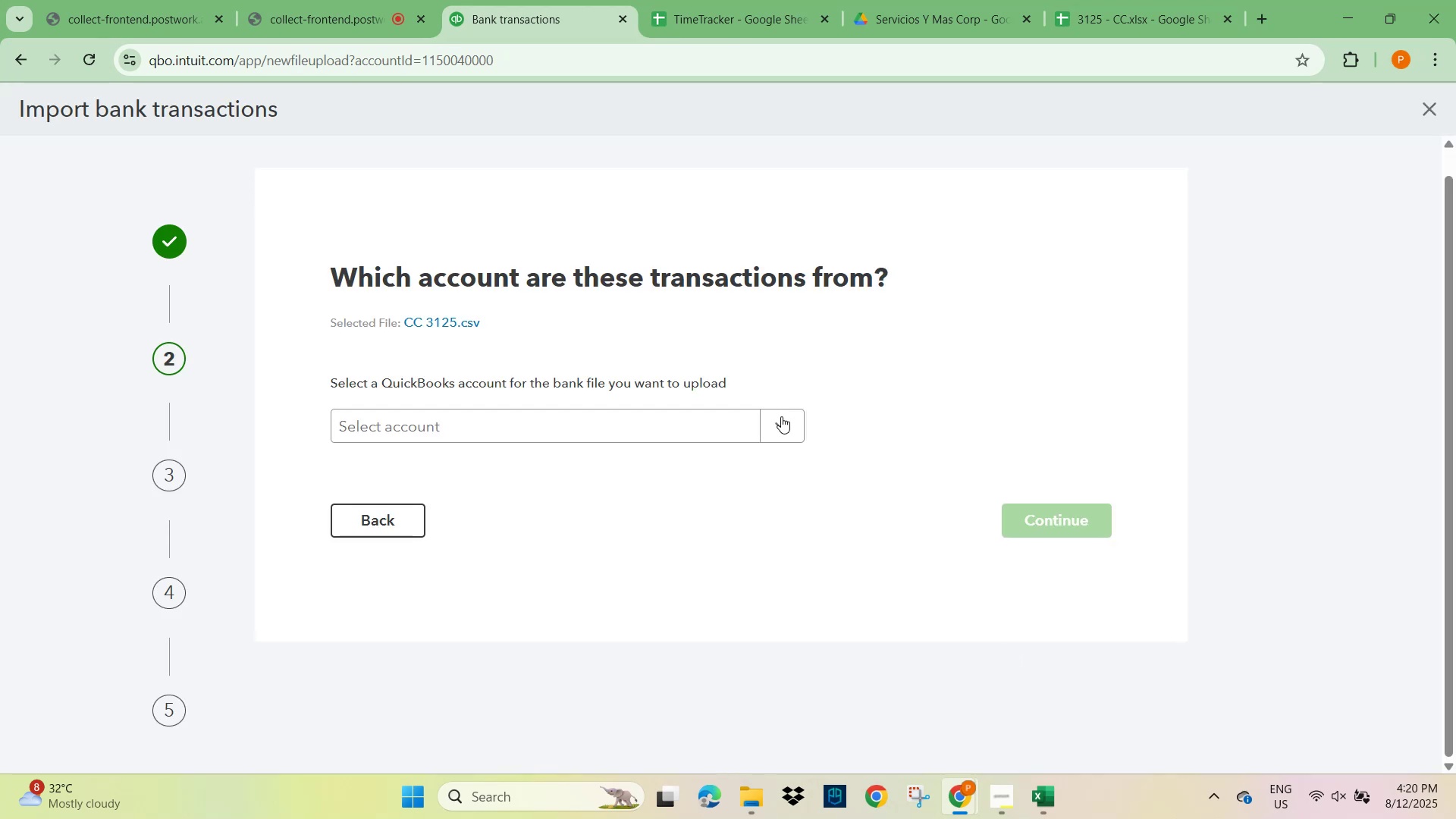 
left_click([779, 431])
 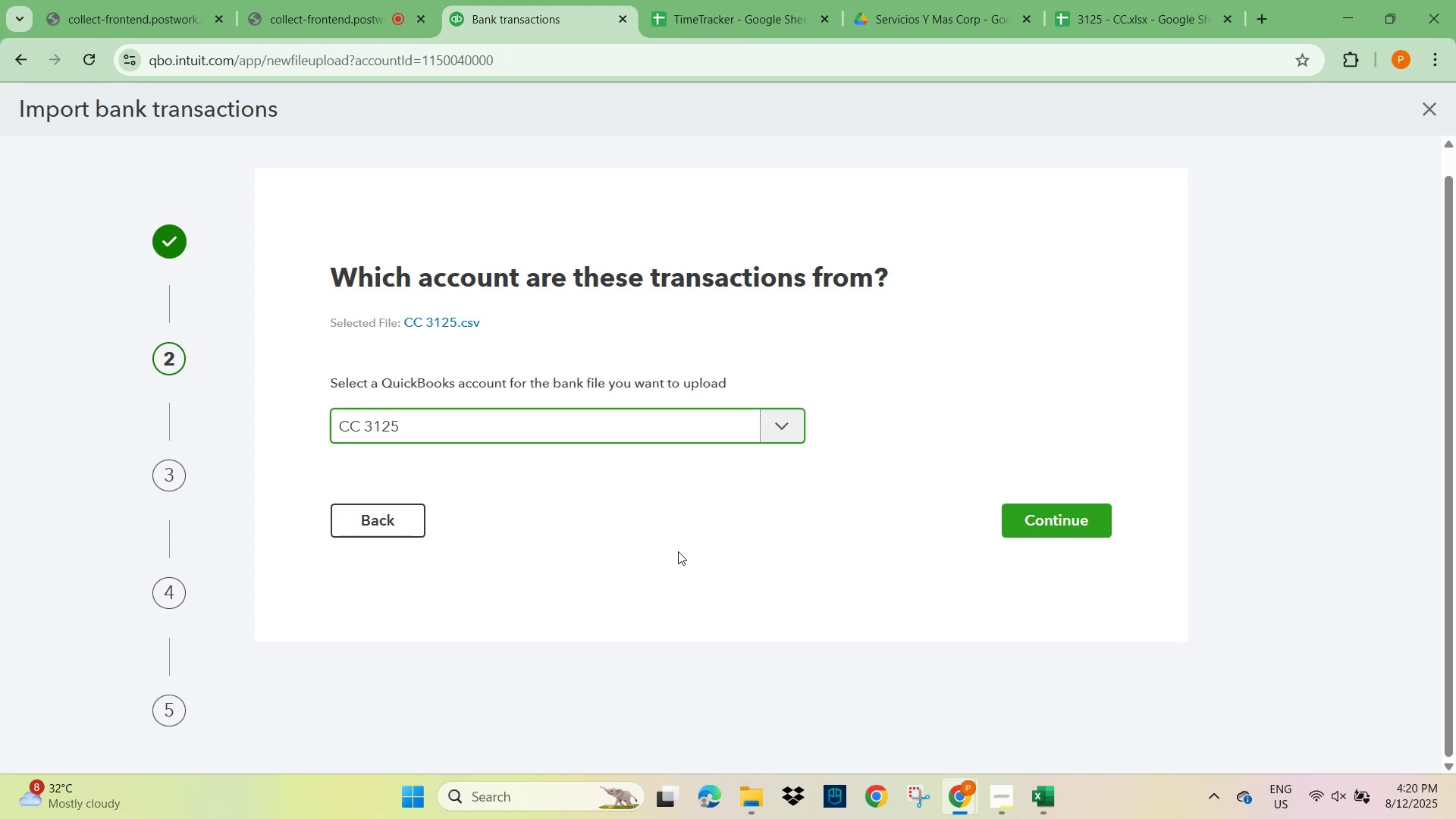 
left_click([1045, 526])
 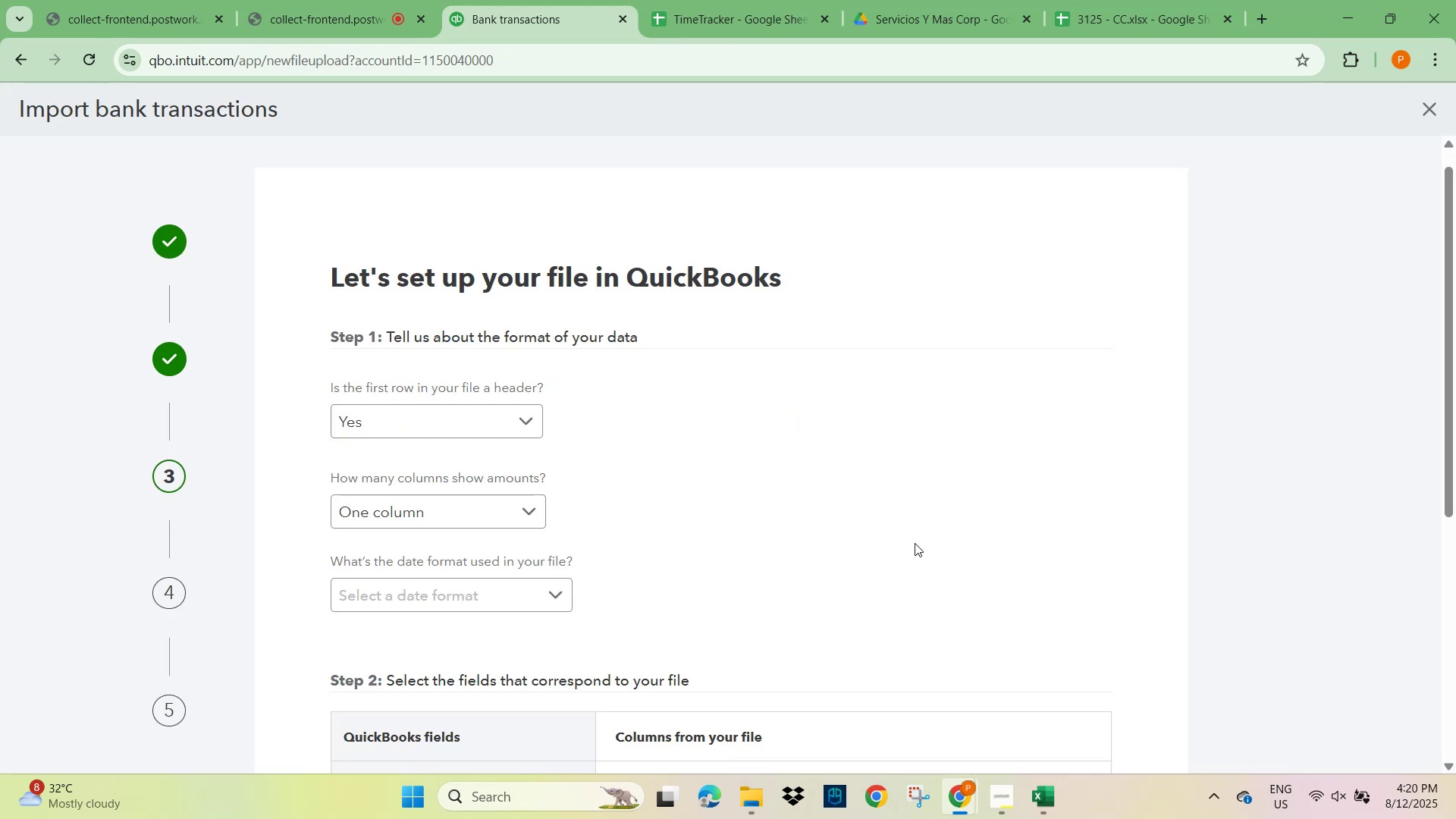 
scroll: coordinate [885, 539], scroll_direction: down, amount: 1.0
 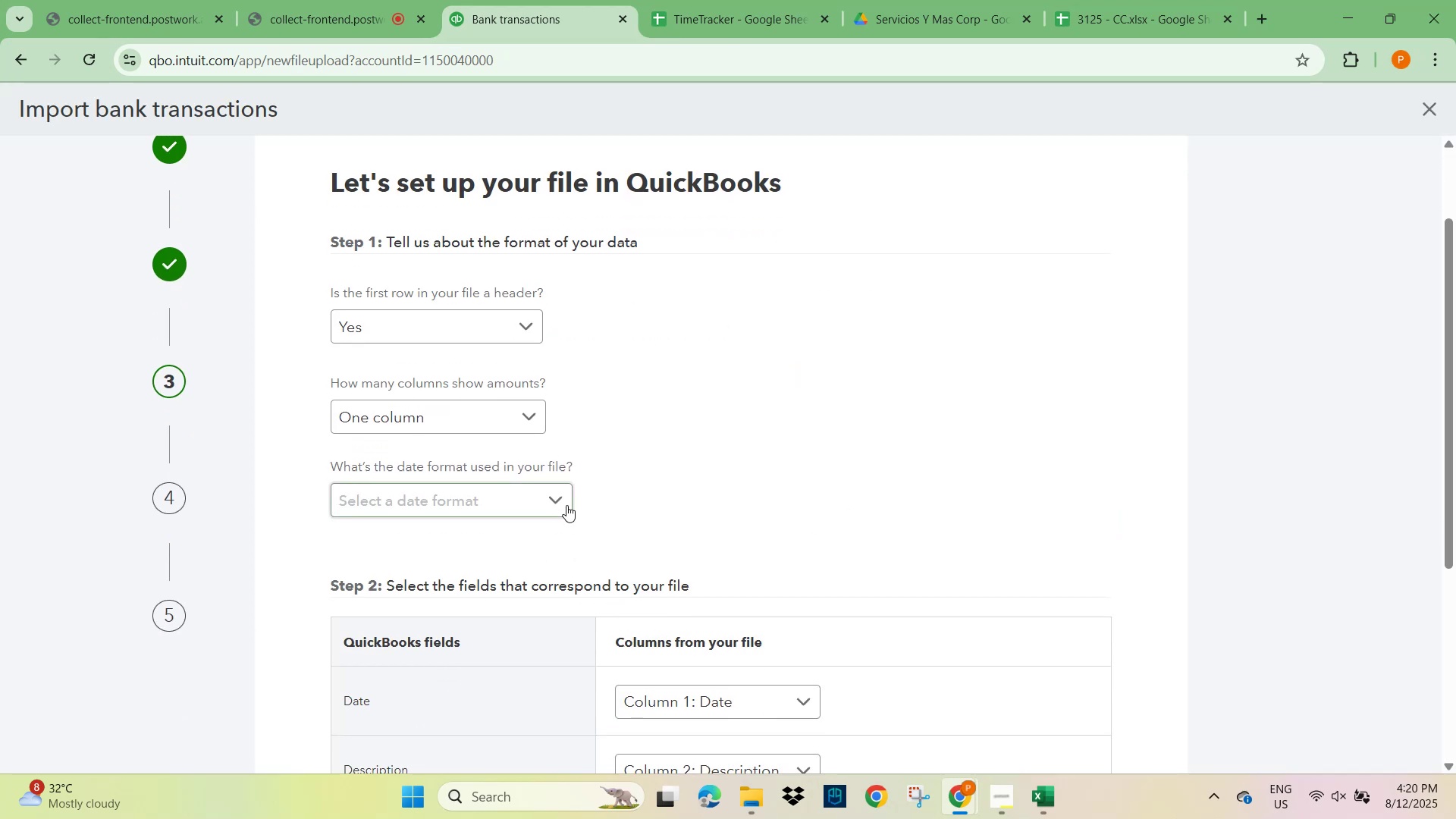 
left_click([567, 500])
 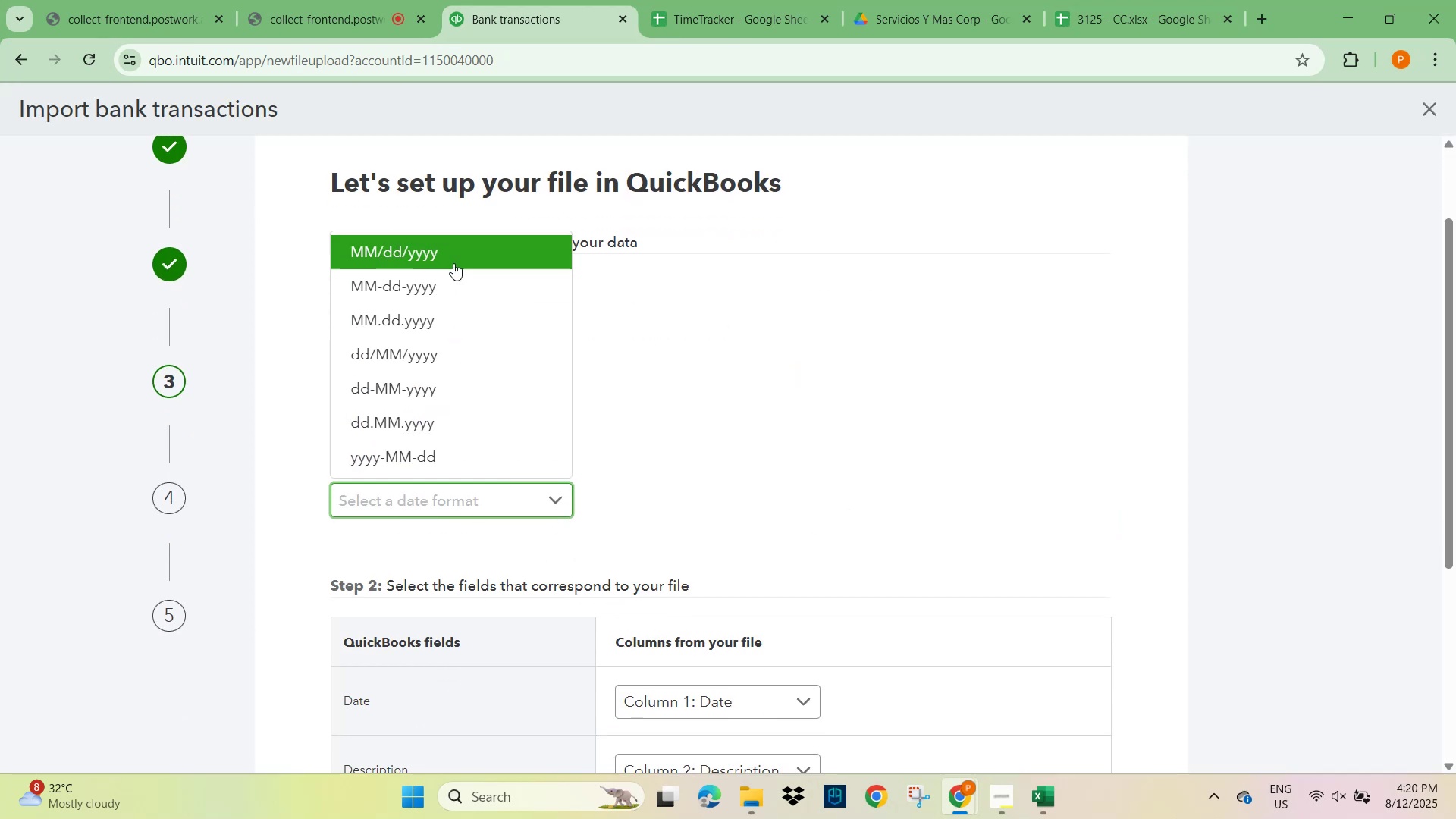 
left_click([453, 257])
 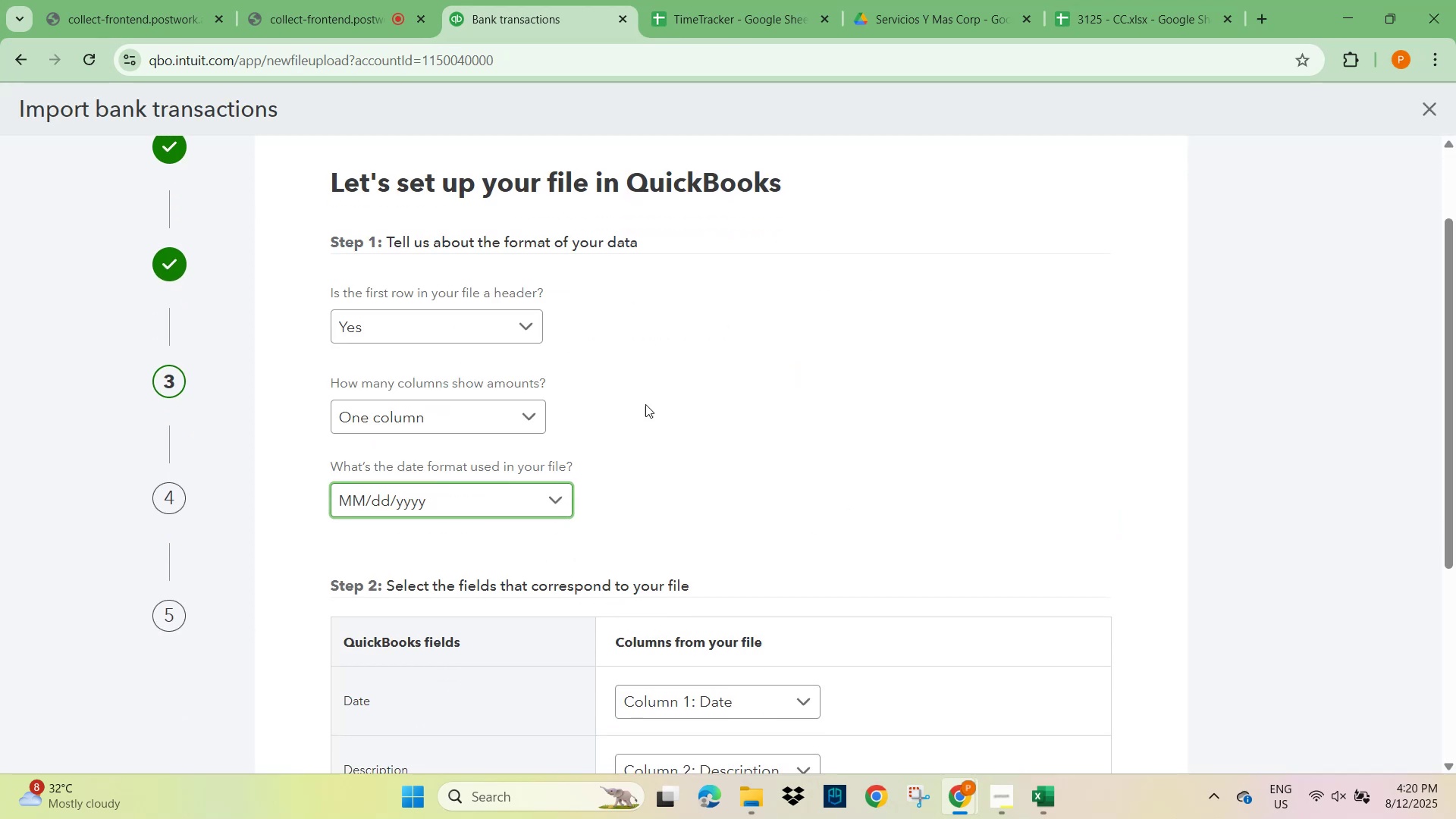 
scroll: coordinate [849, 657], scroll_direction: down, amount: 4.0
 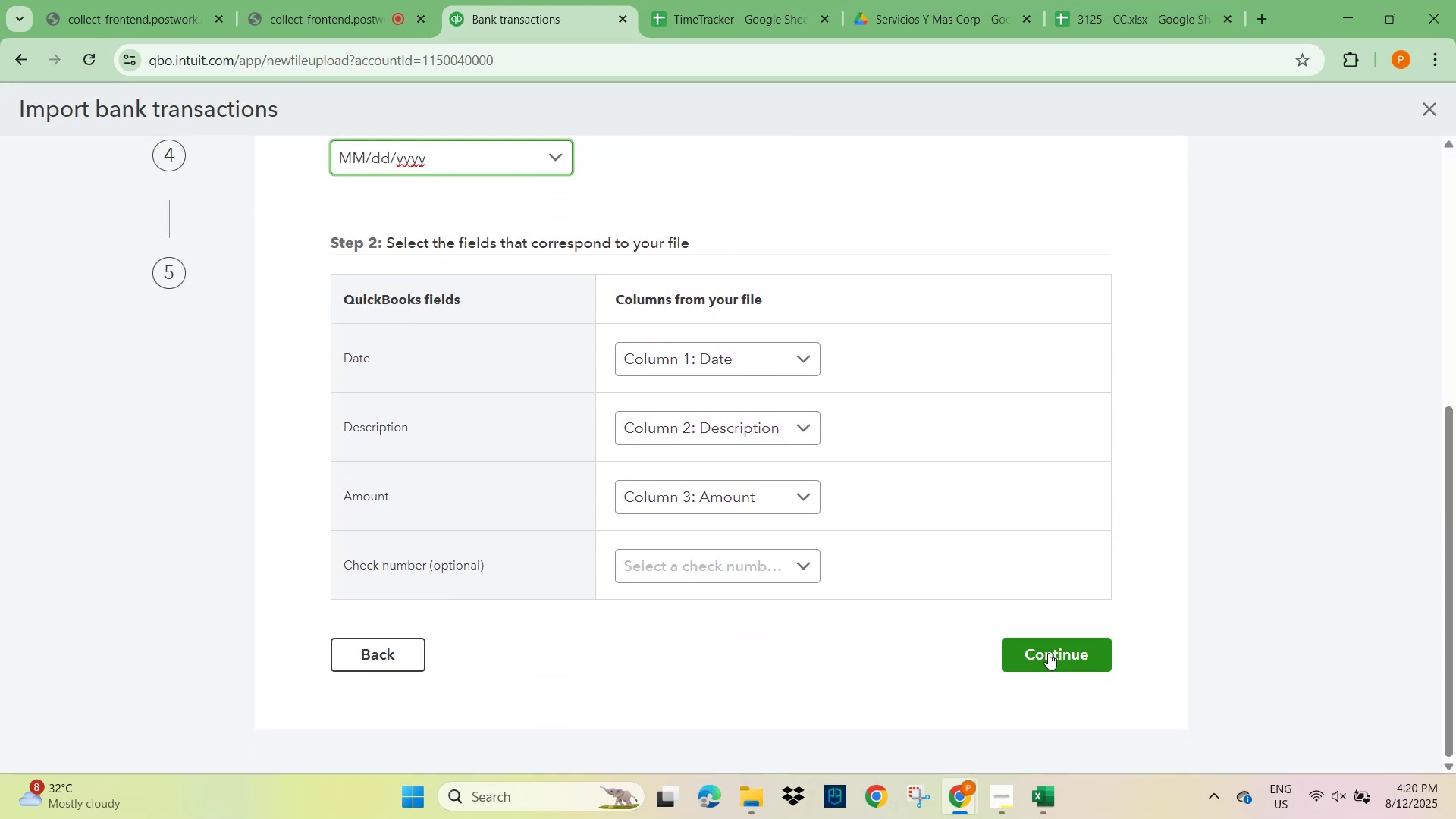 
left_click([1078, 655])
 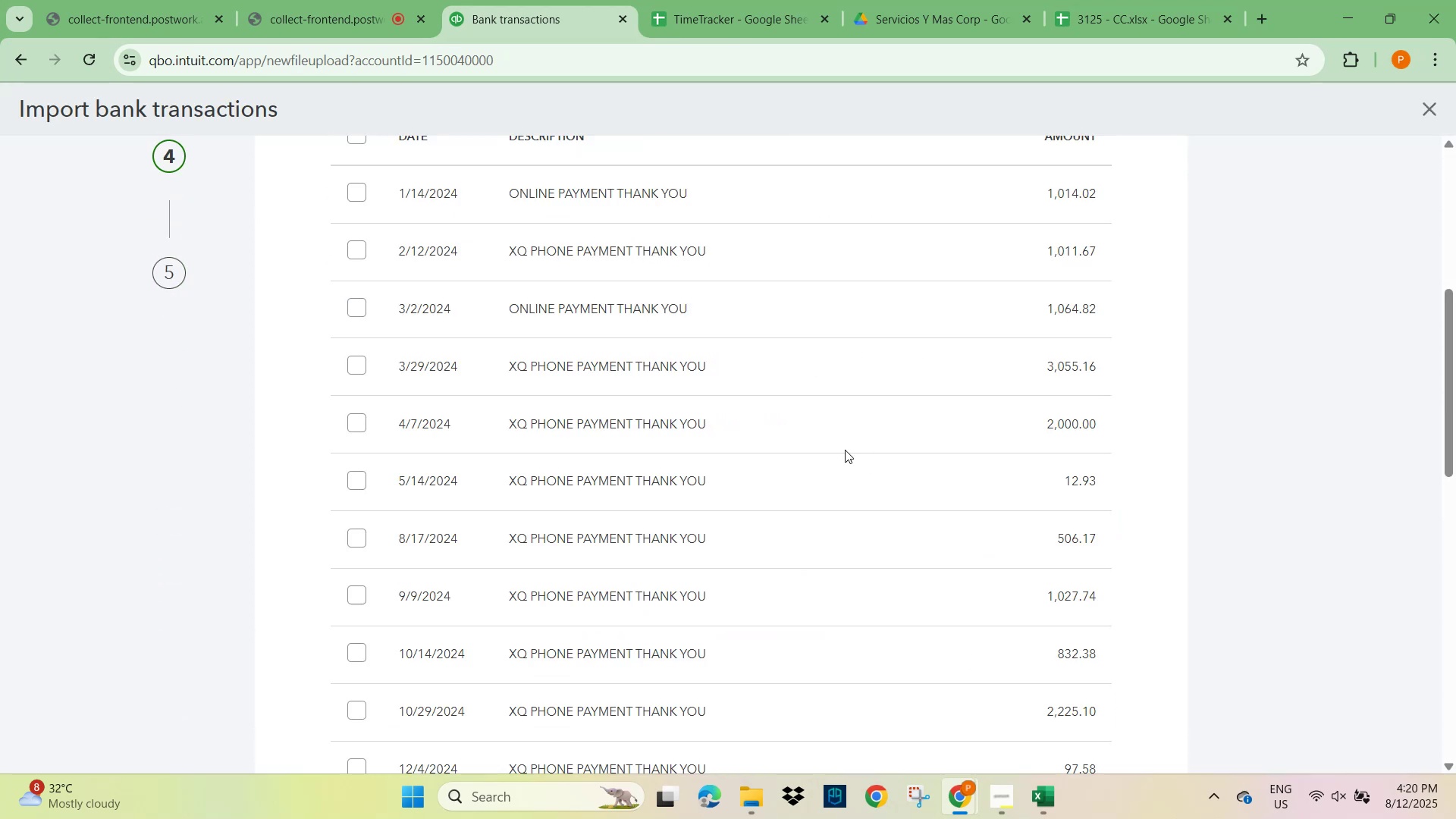 
scroll: coordinate [655, 529], scroll_direction: up, amount: 4.0
 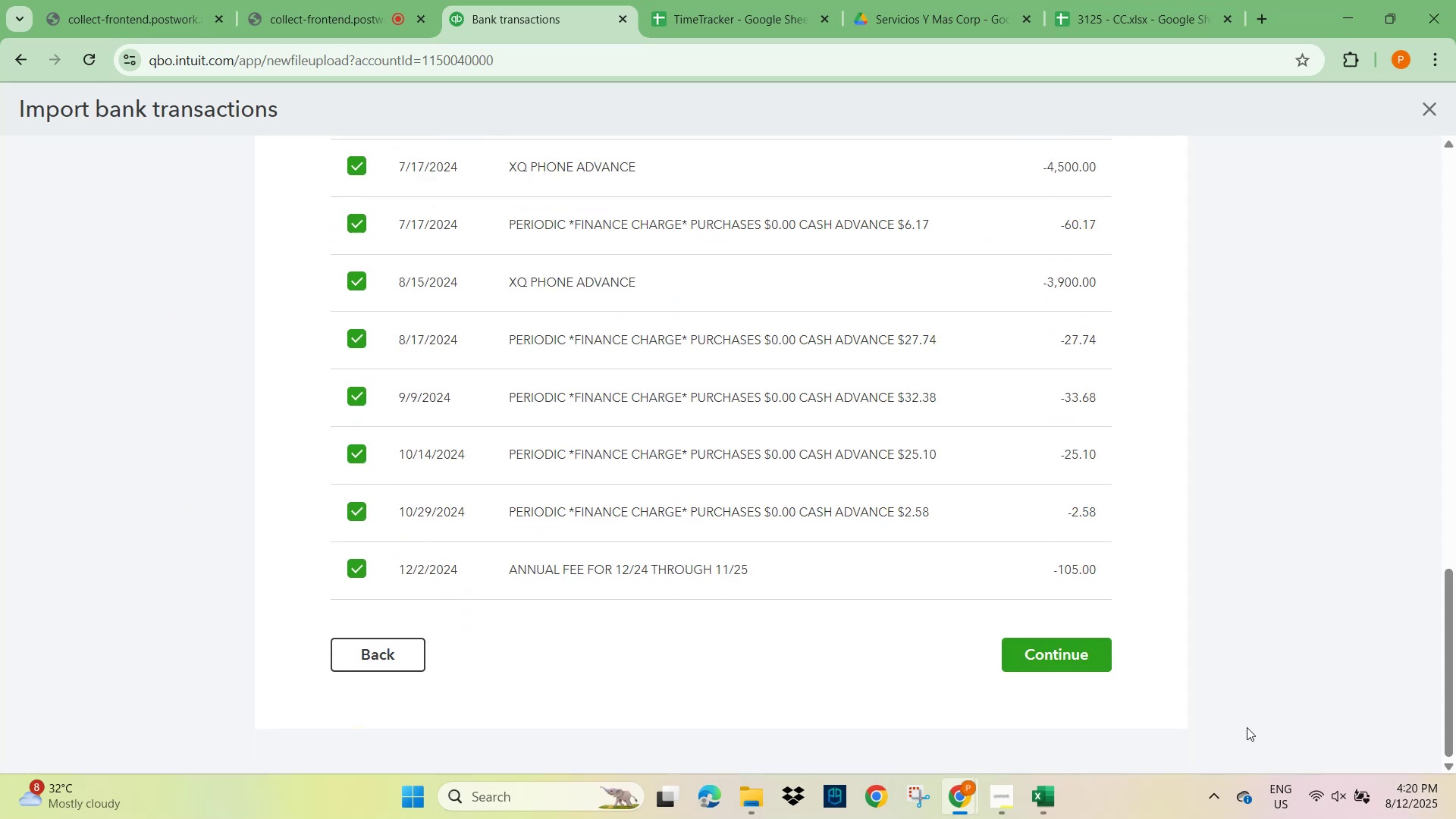 
wait(5.05)
 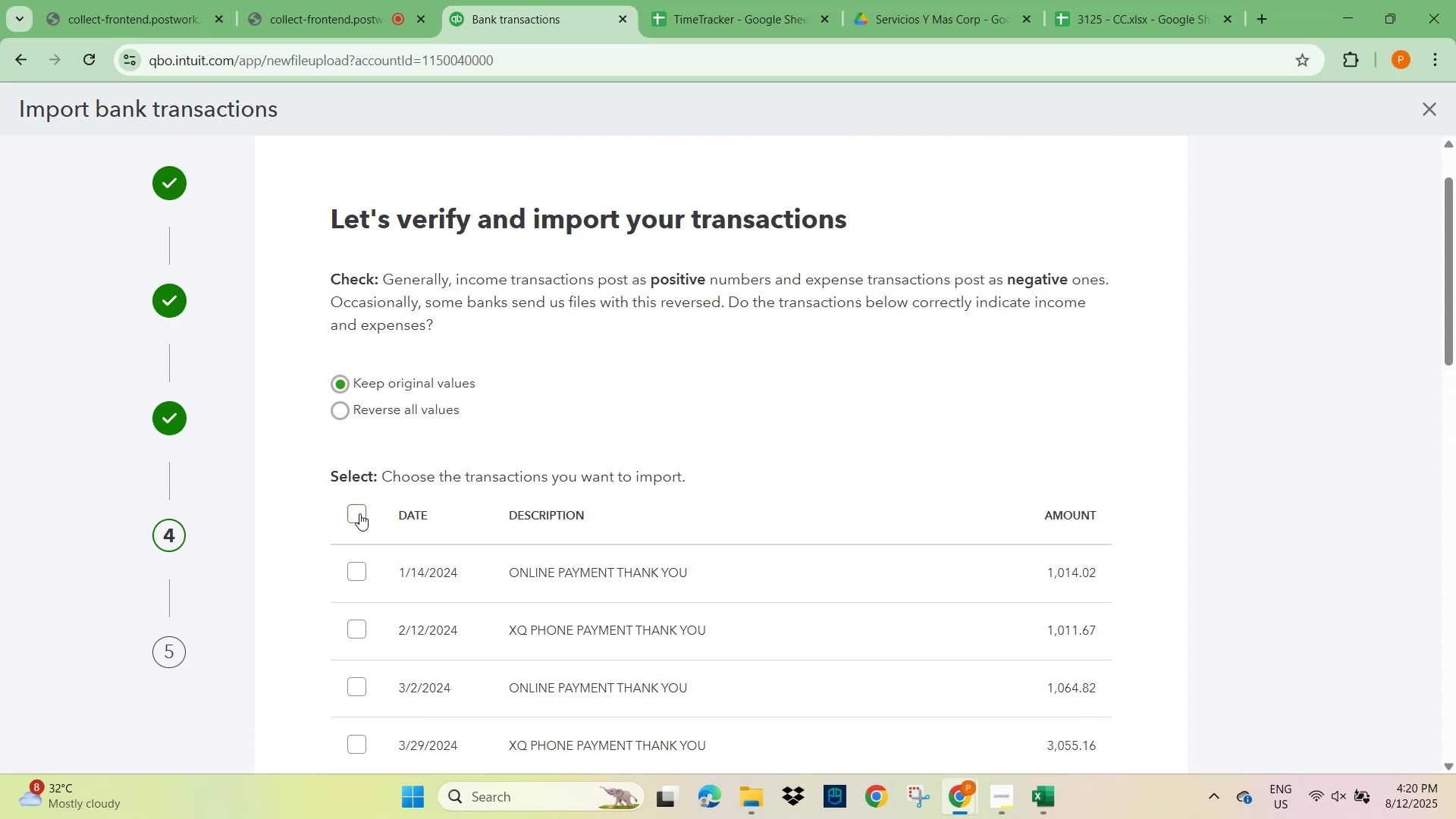 
left_click([1056, 661])
 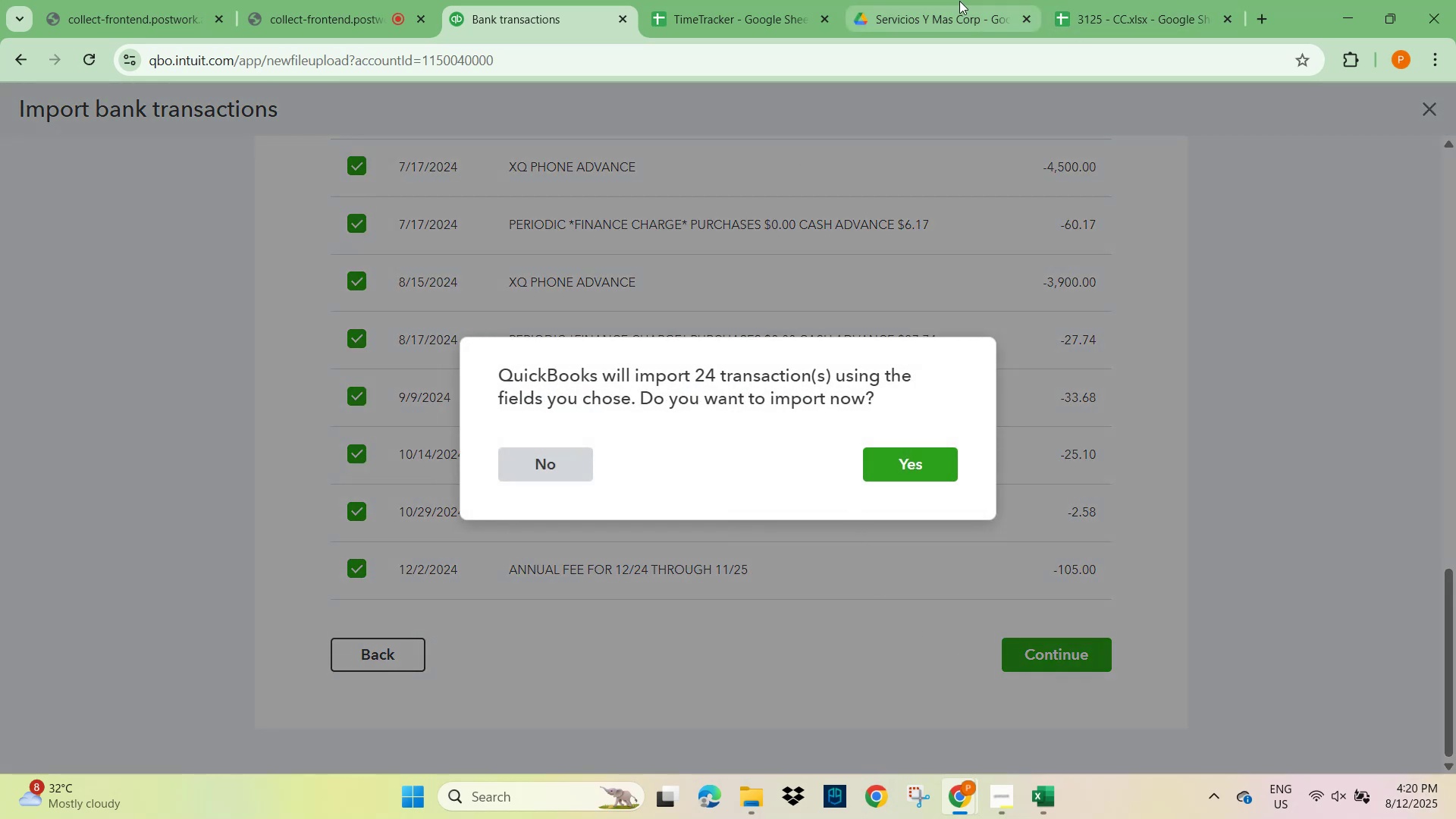 
left_click([925, 18])
 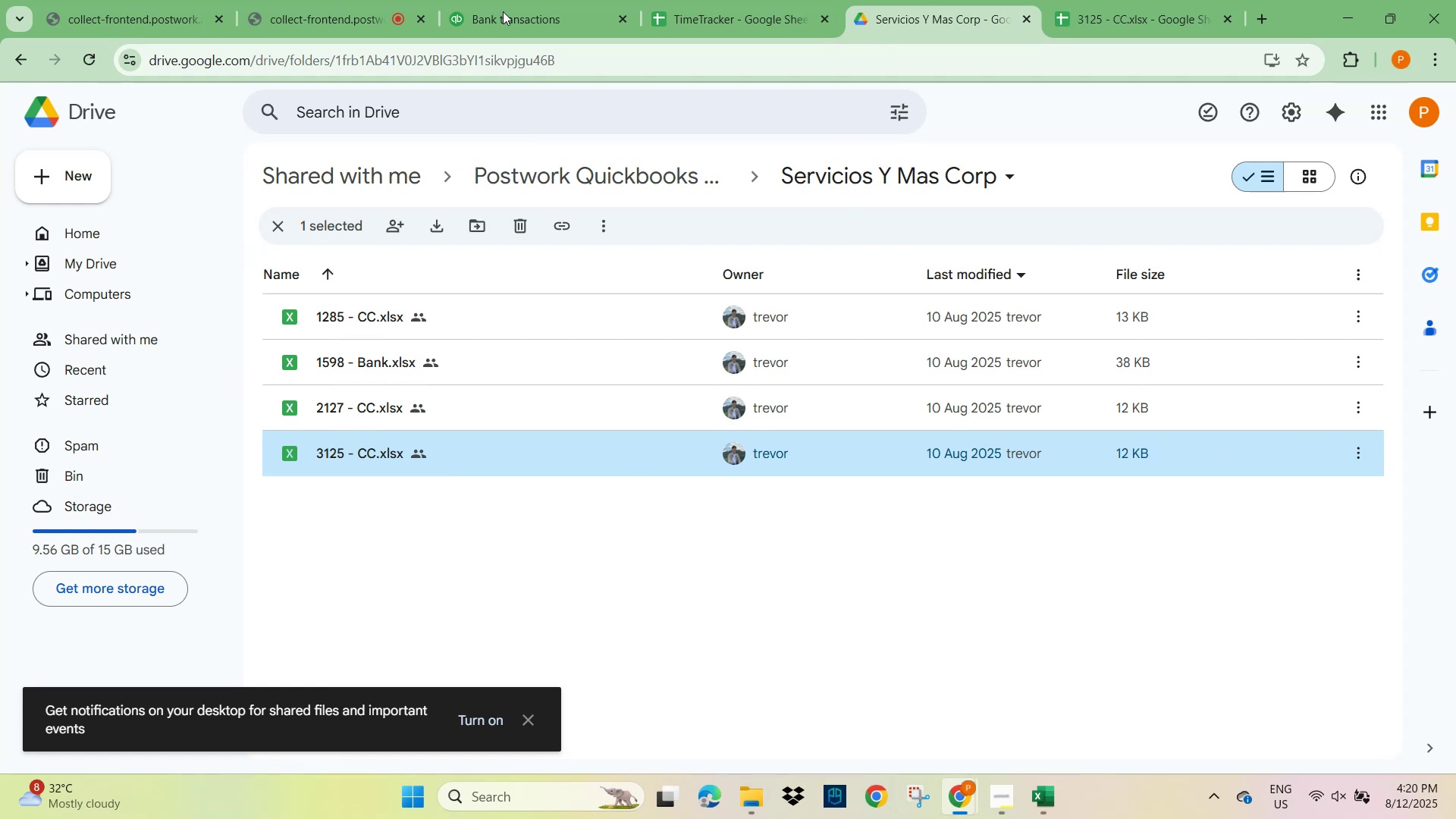 
left_click([749, 17])
 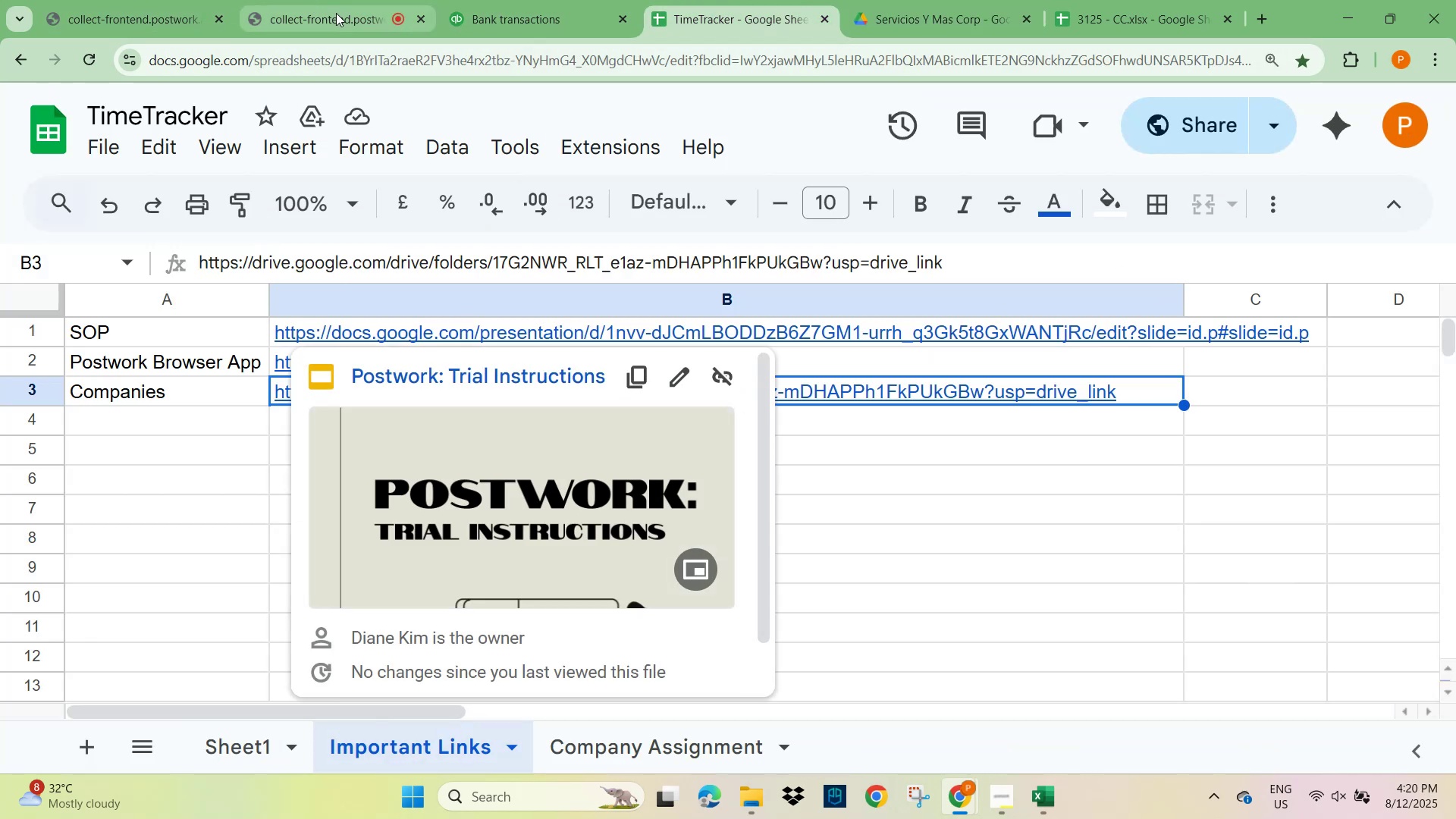 
wait(5.14)
 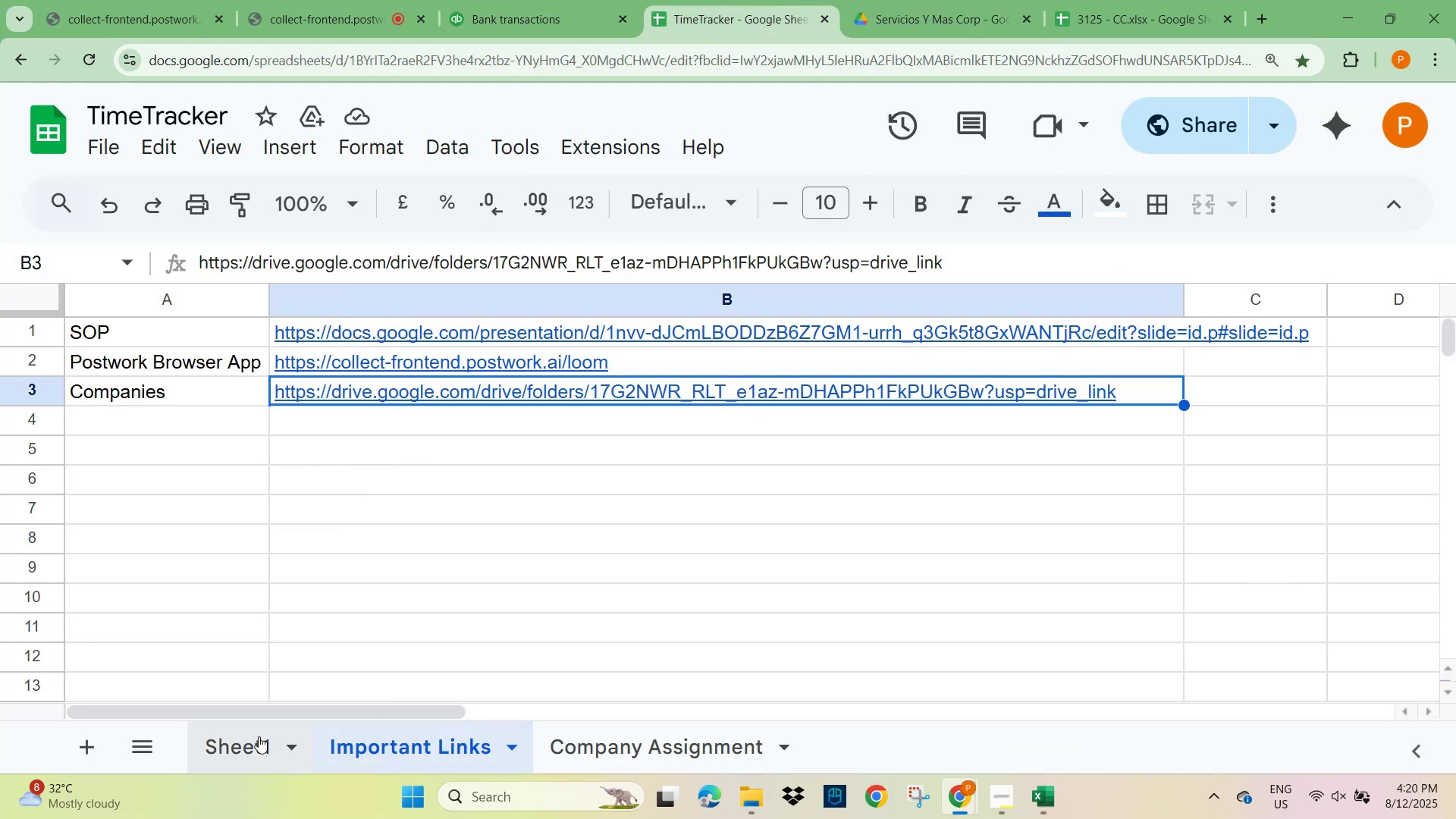 
left_click([1126, 27])
 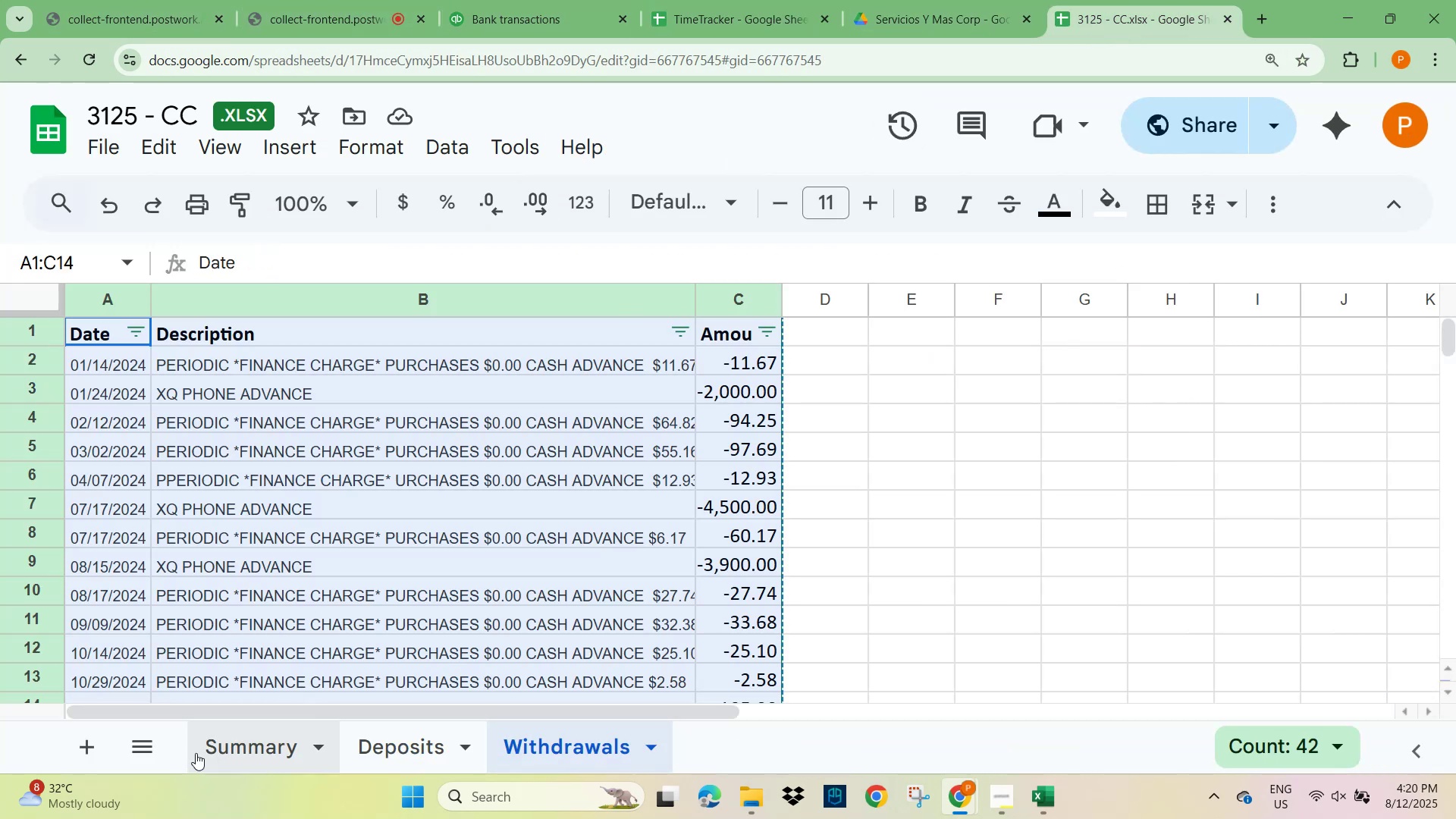 
left_click([265, 742])
 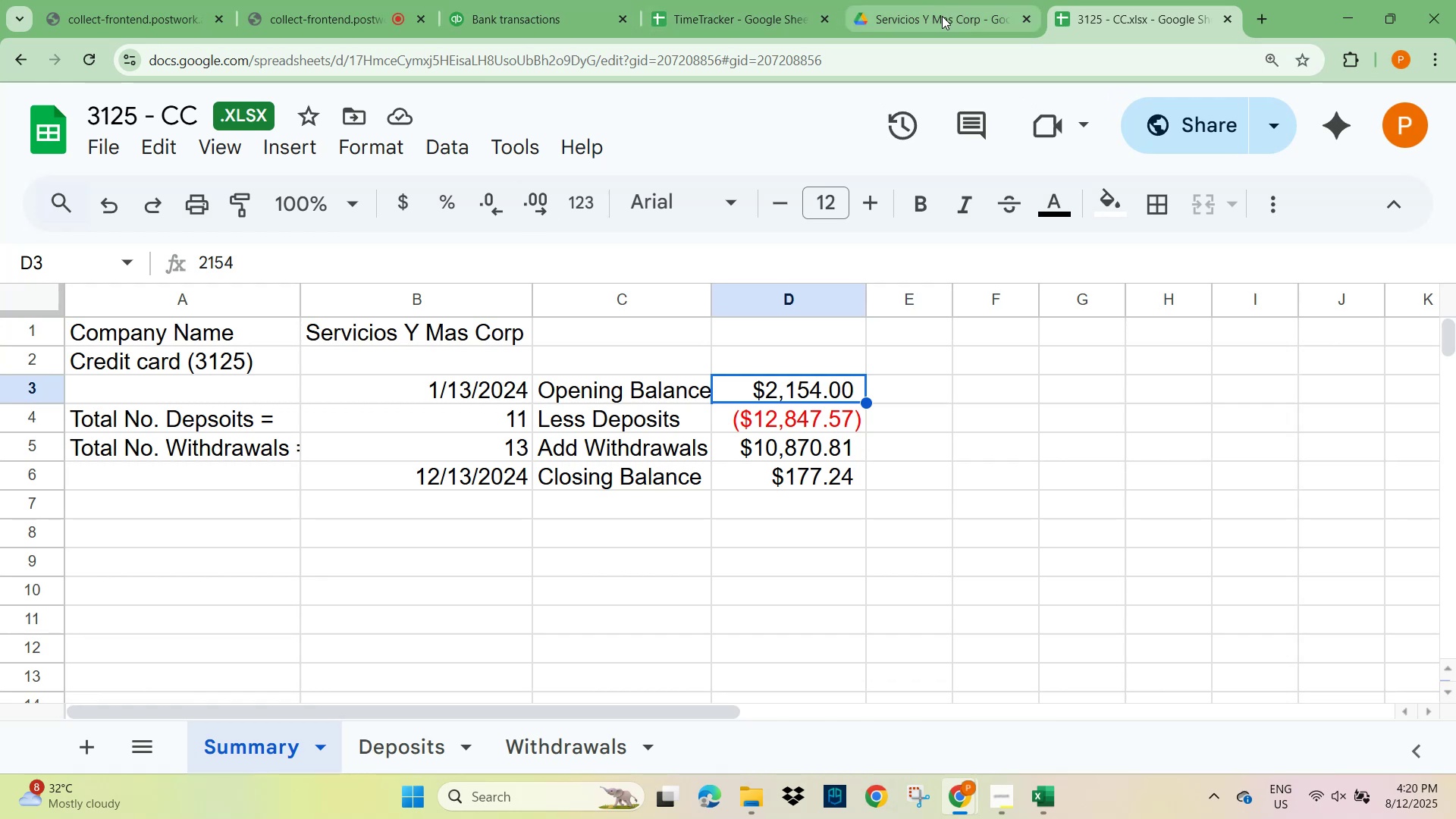 
left_click([503, 13])
 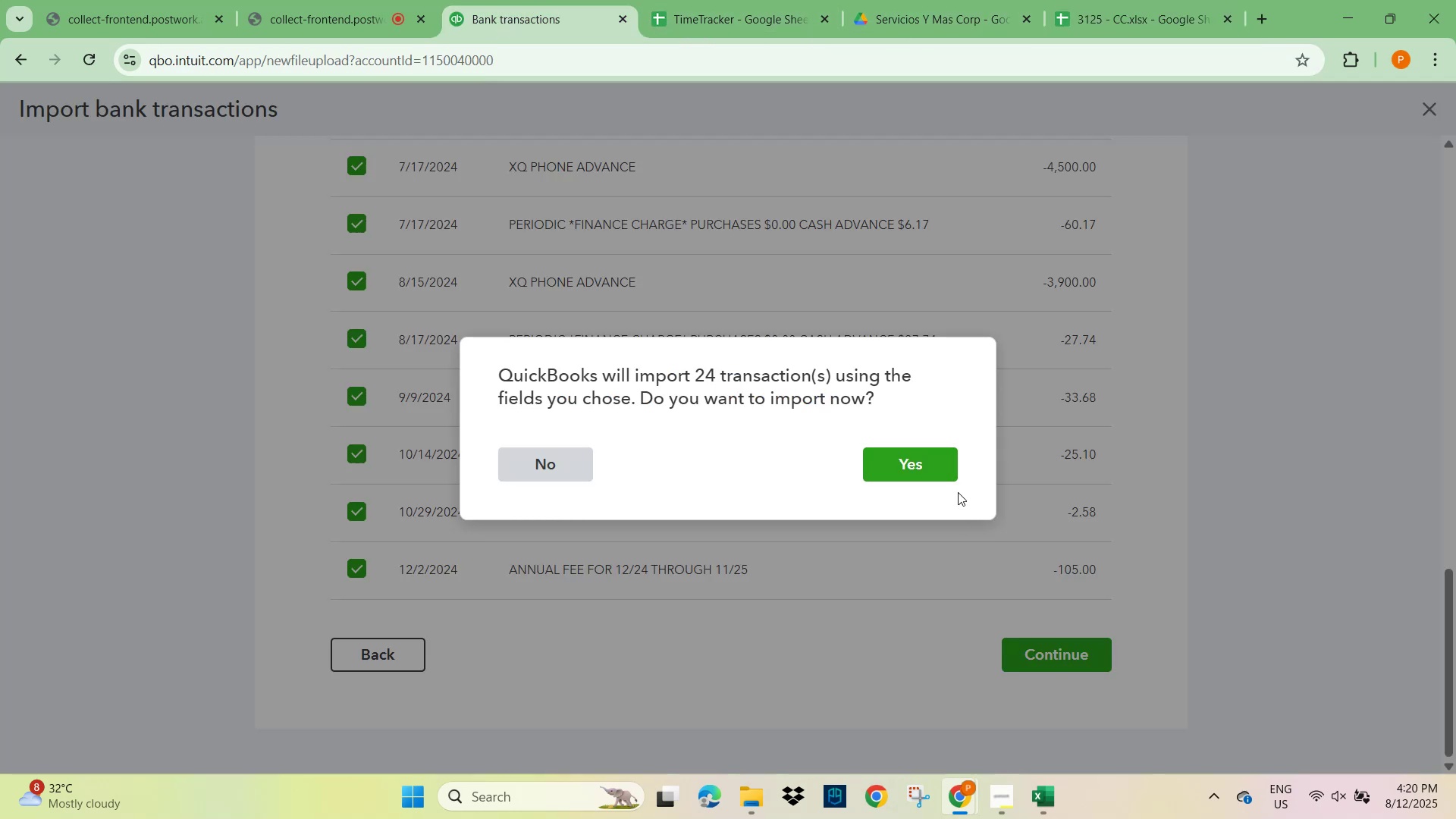 
left_click([915, 455])
 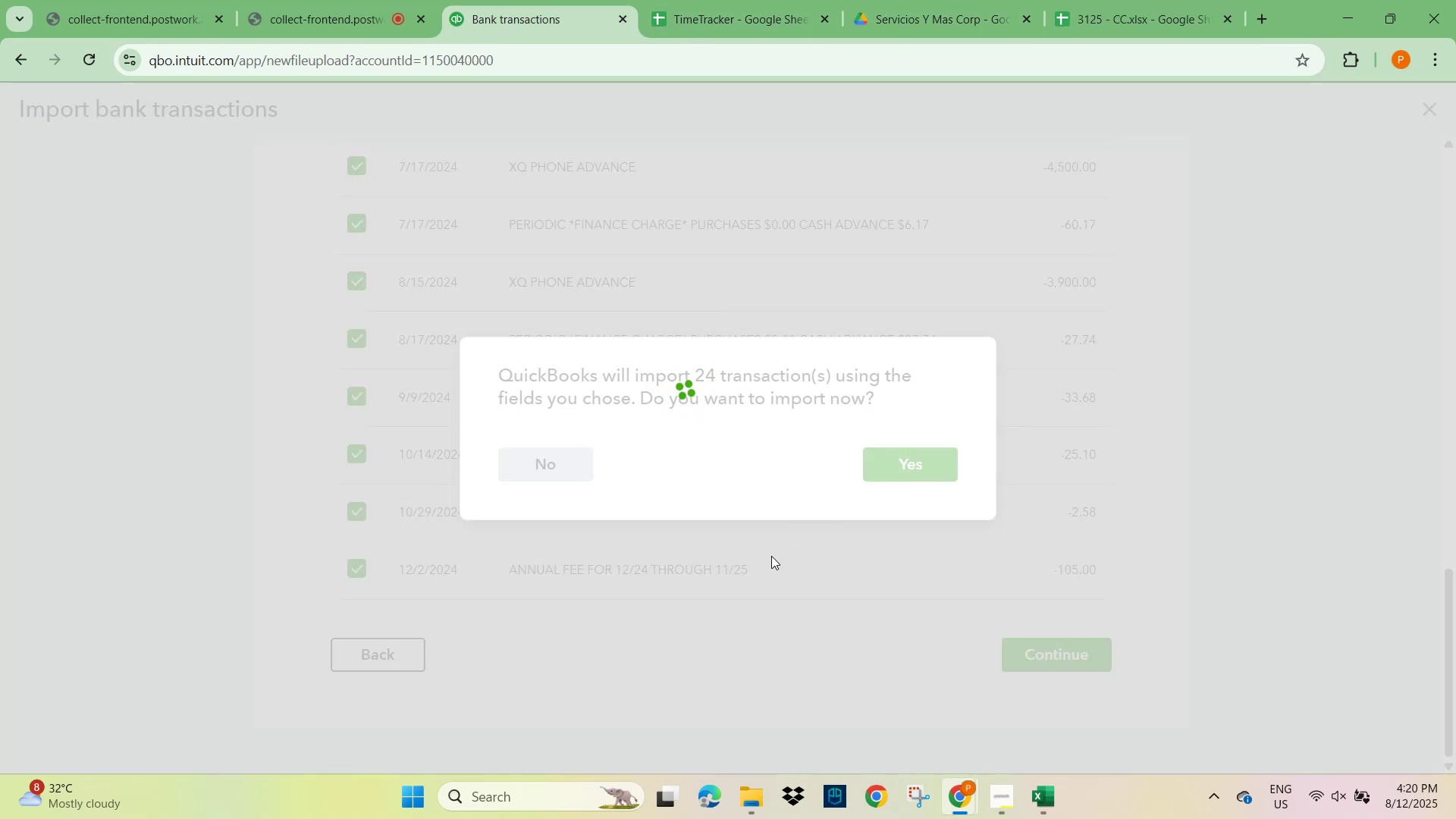 
wait(5.44)
 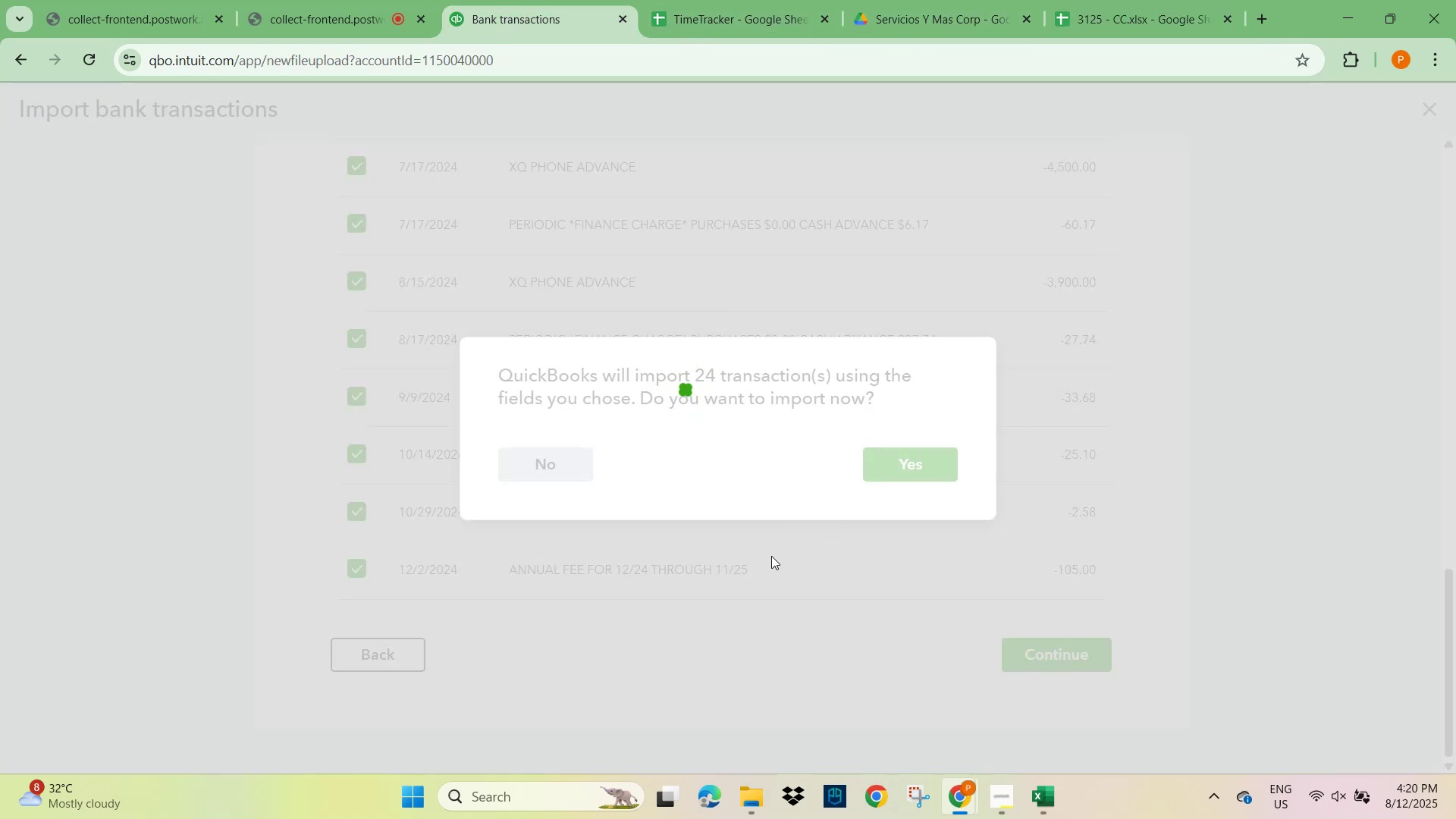 
left_click([1087, 400])
 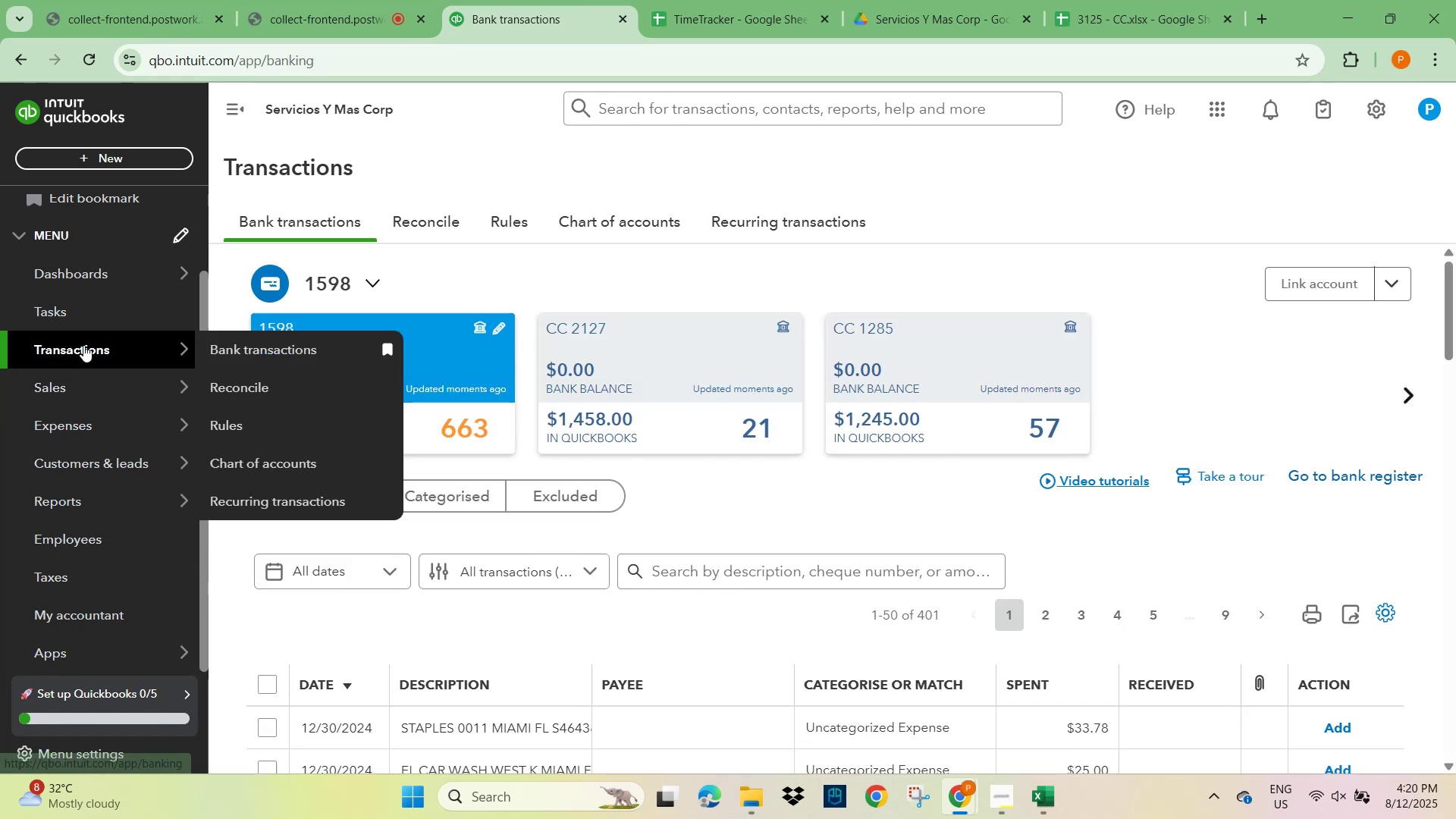 
wait(5.19)
 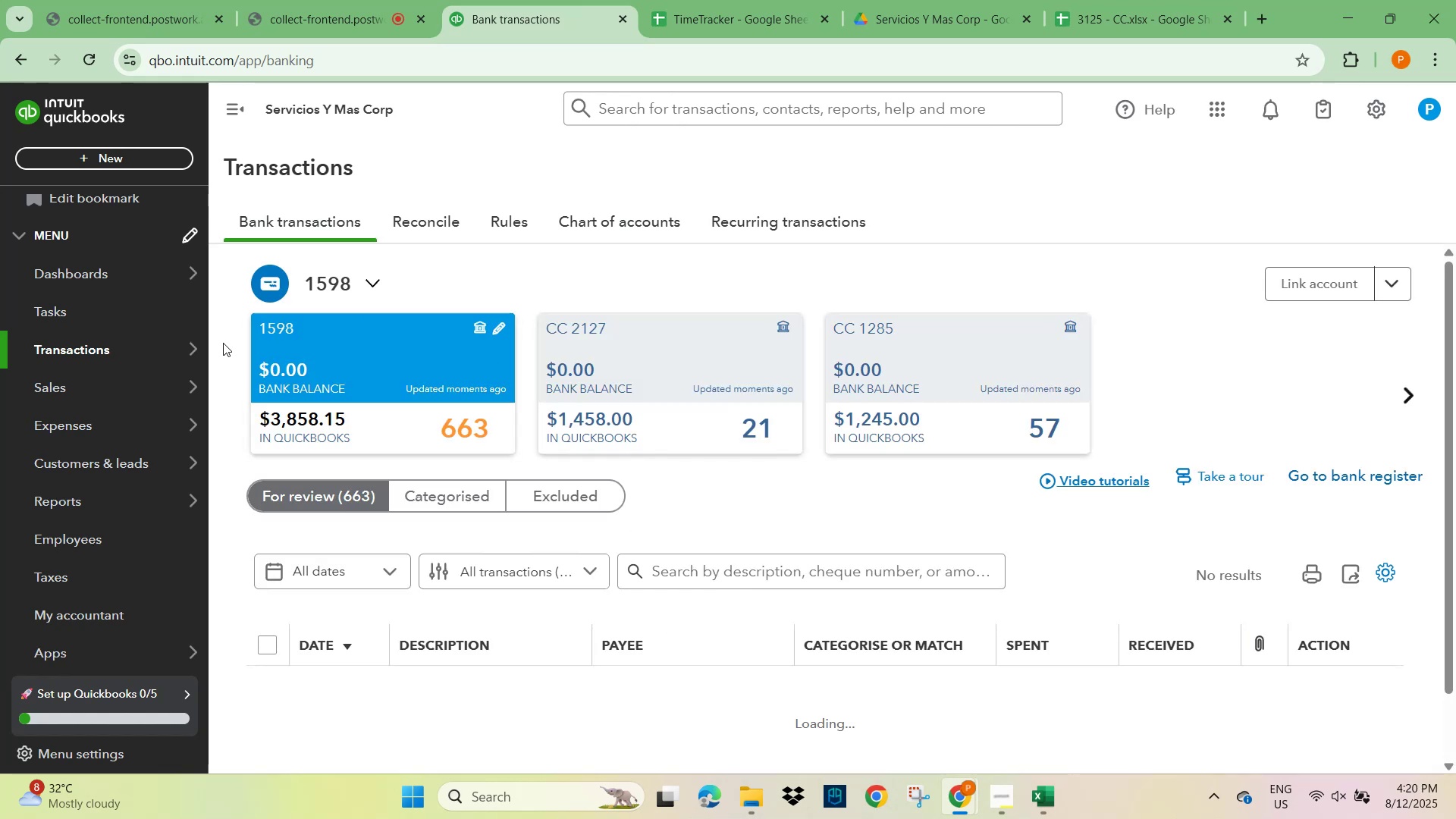 
left_click([94, 349])
 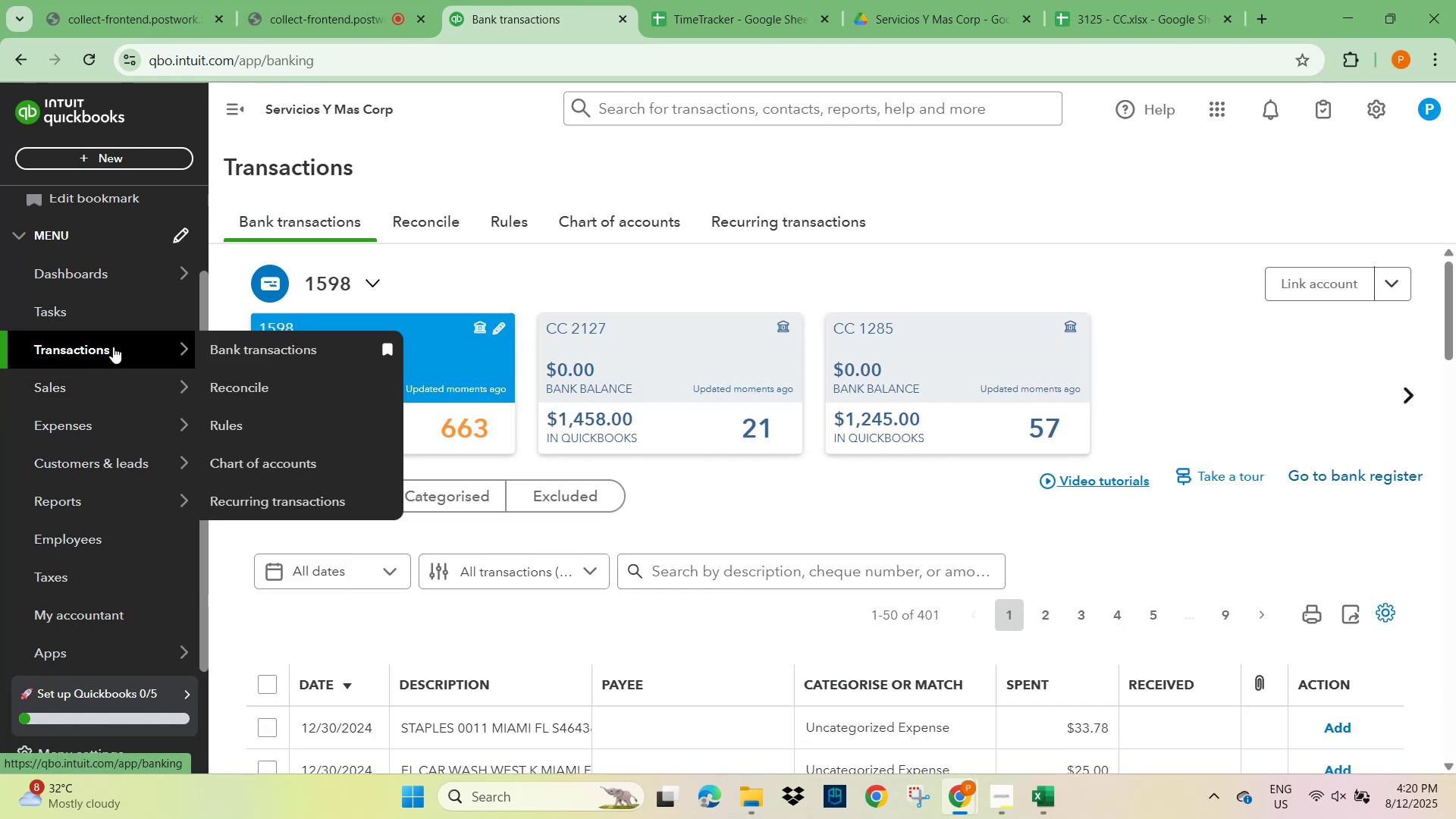 
key(F5)
 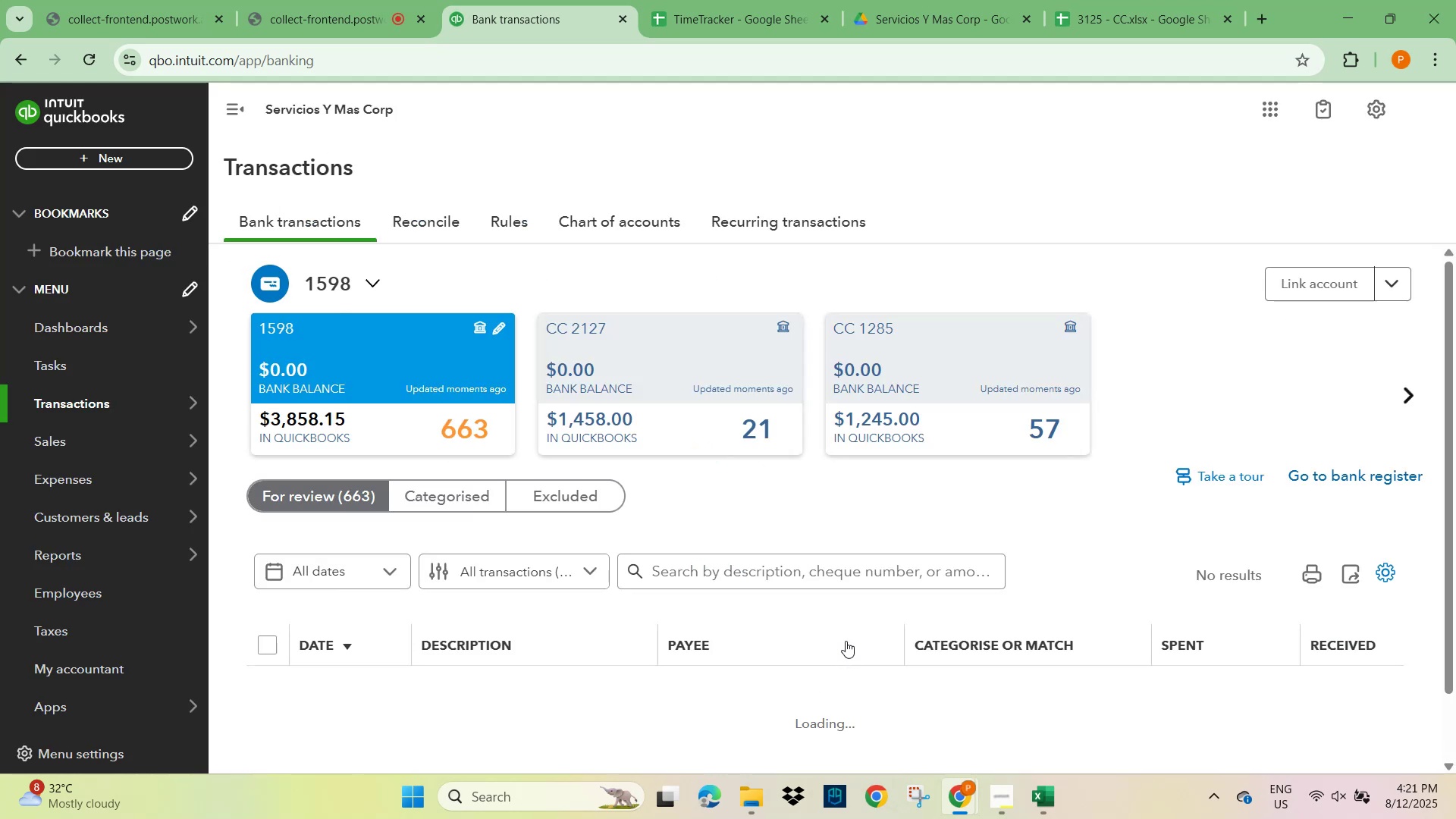 
wait(5.55)
 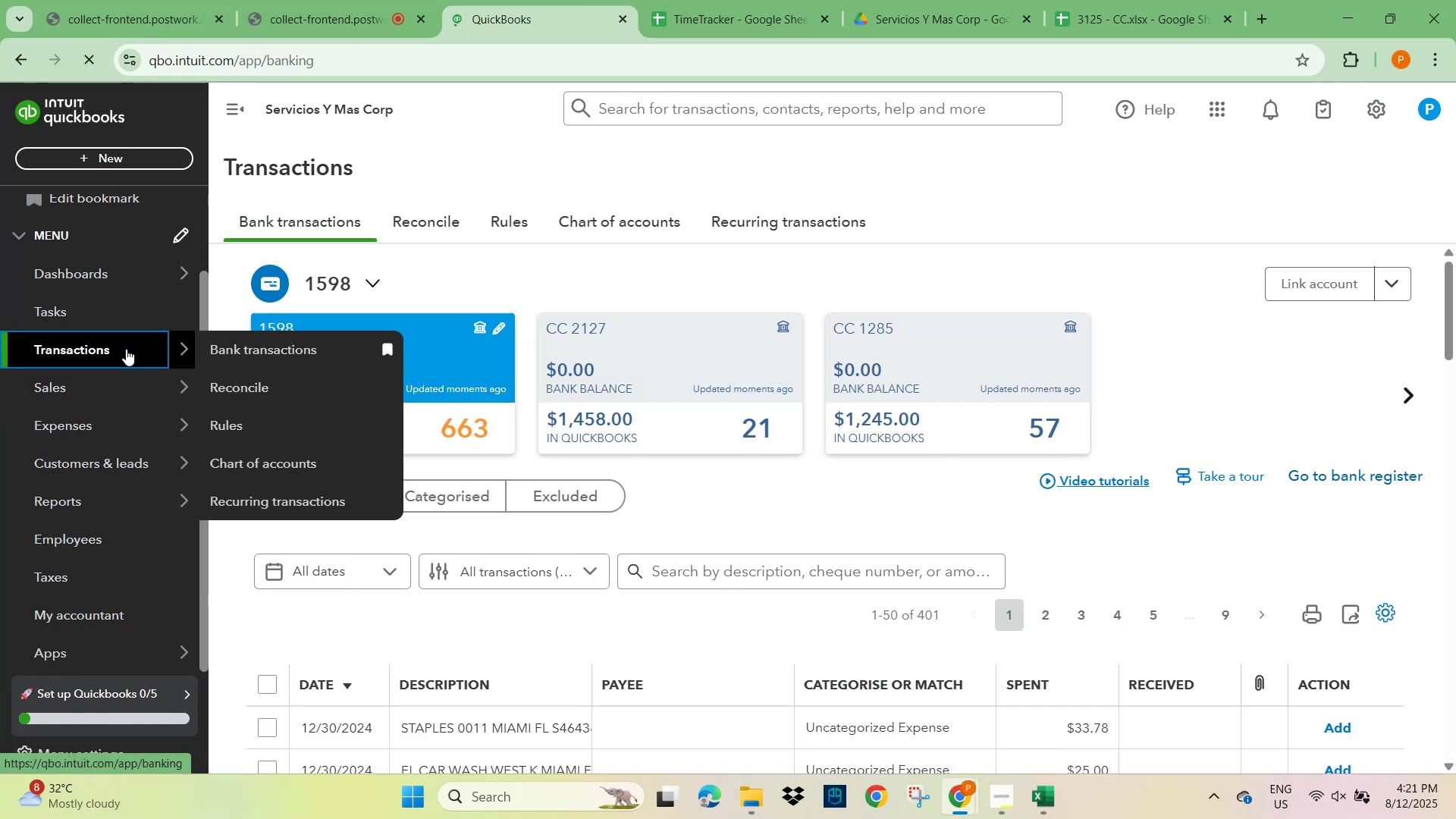 
mouse_move([1119, 491])
 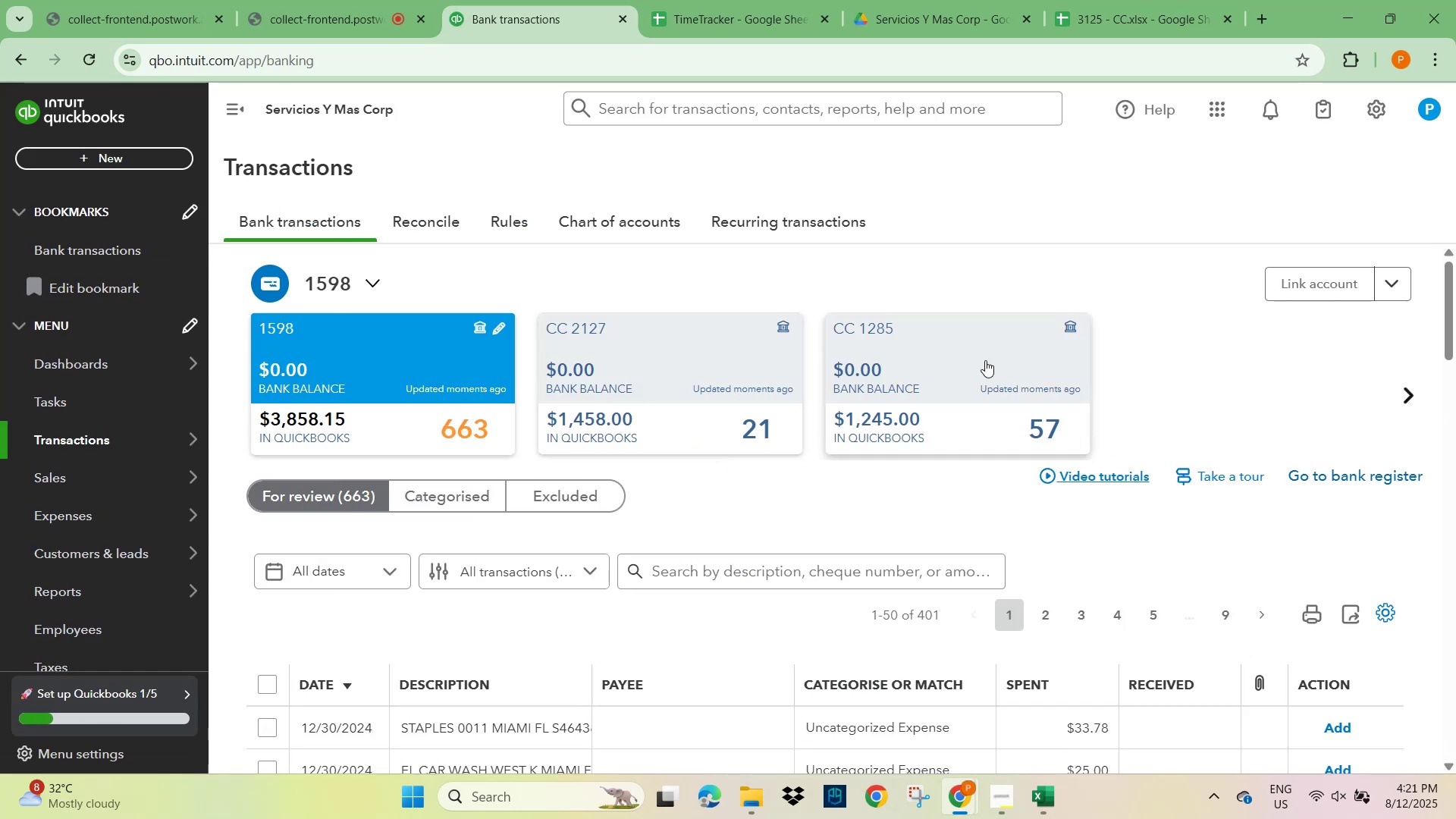 
left_click([1411, 388])
 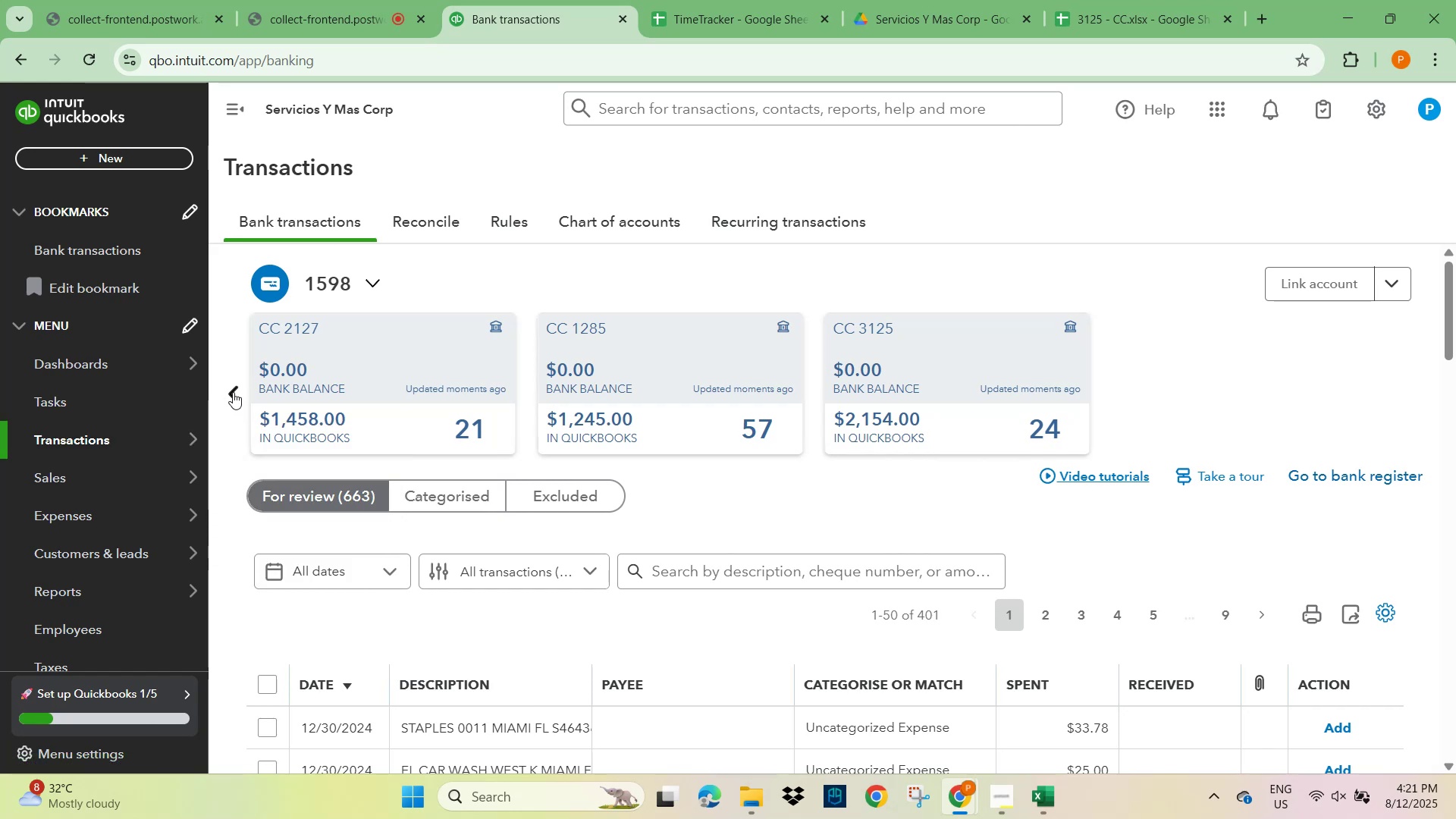 
wait(5.5)
 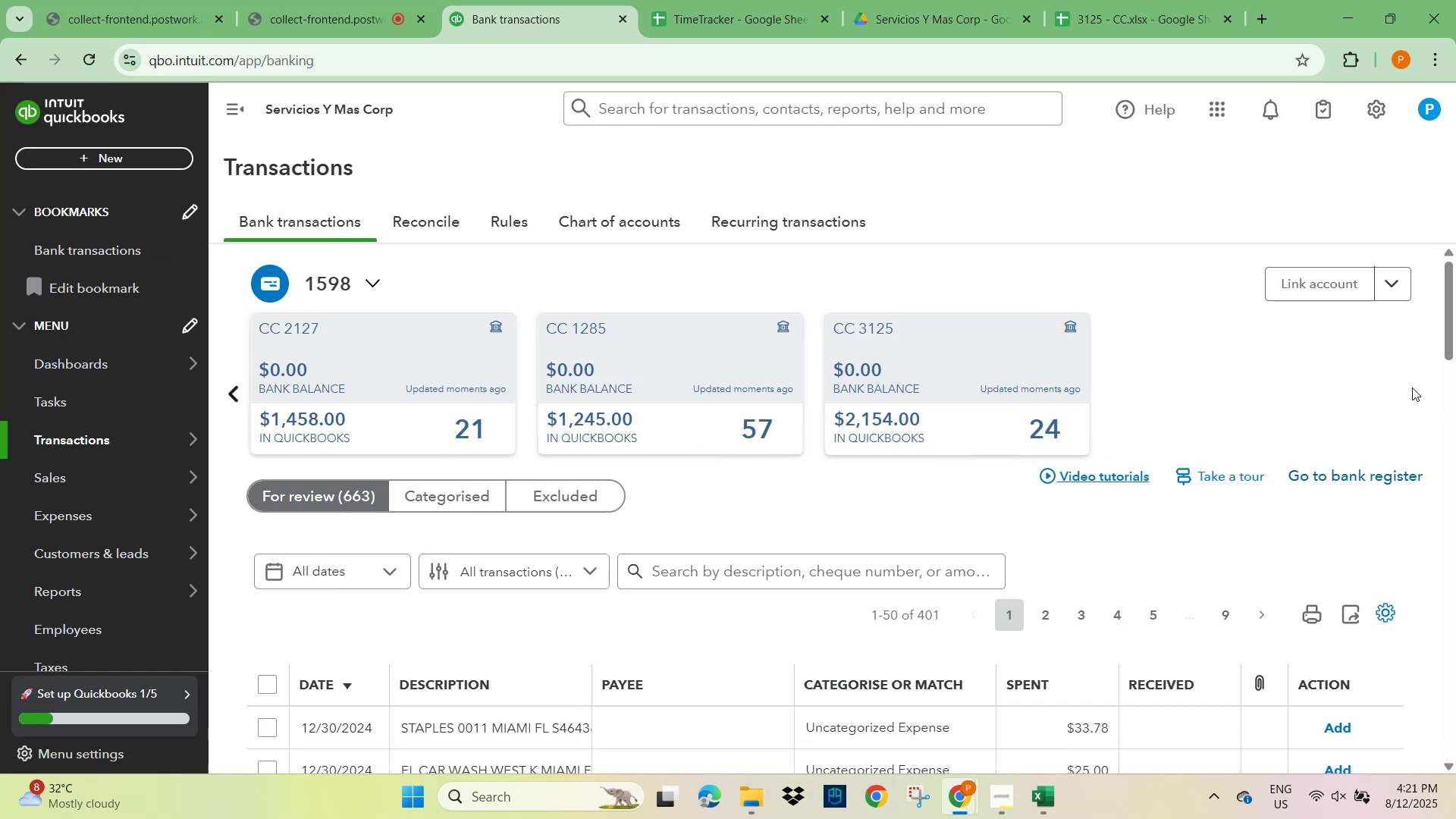 
left_click([233, 392])
 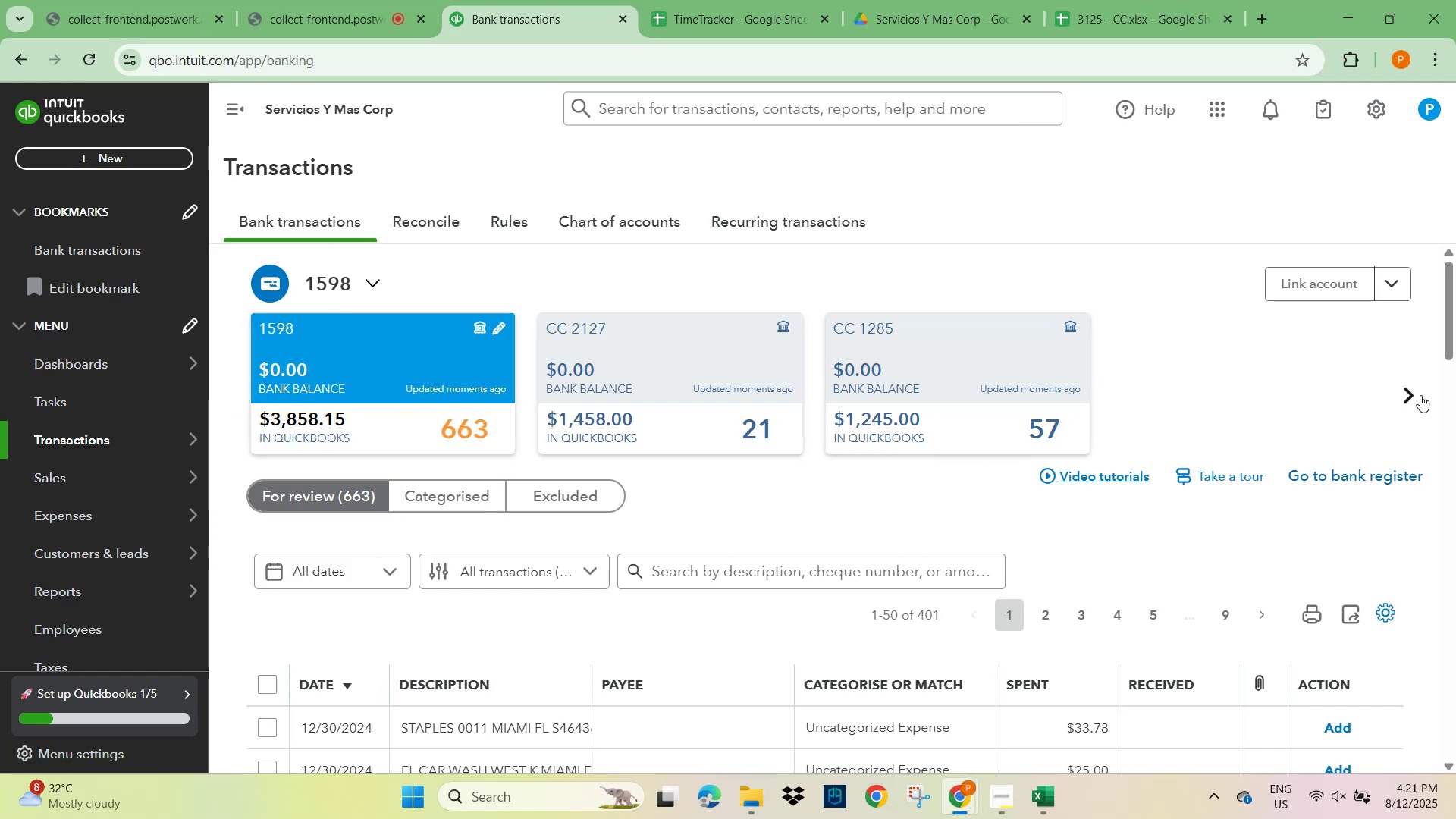 
left_click([1401, 397])
 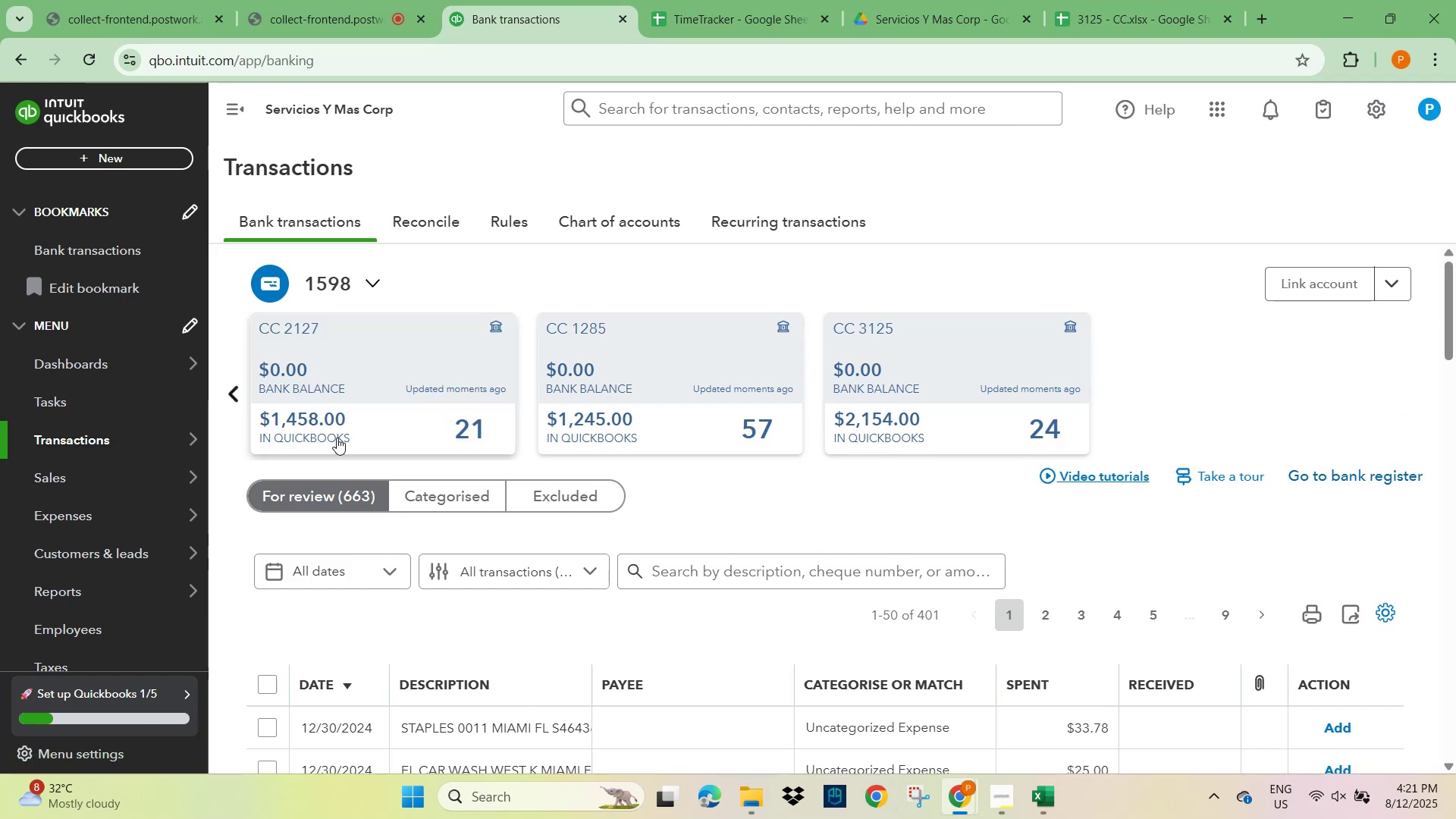 
left_click([233, 396])
 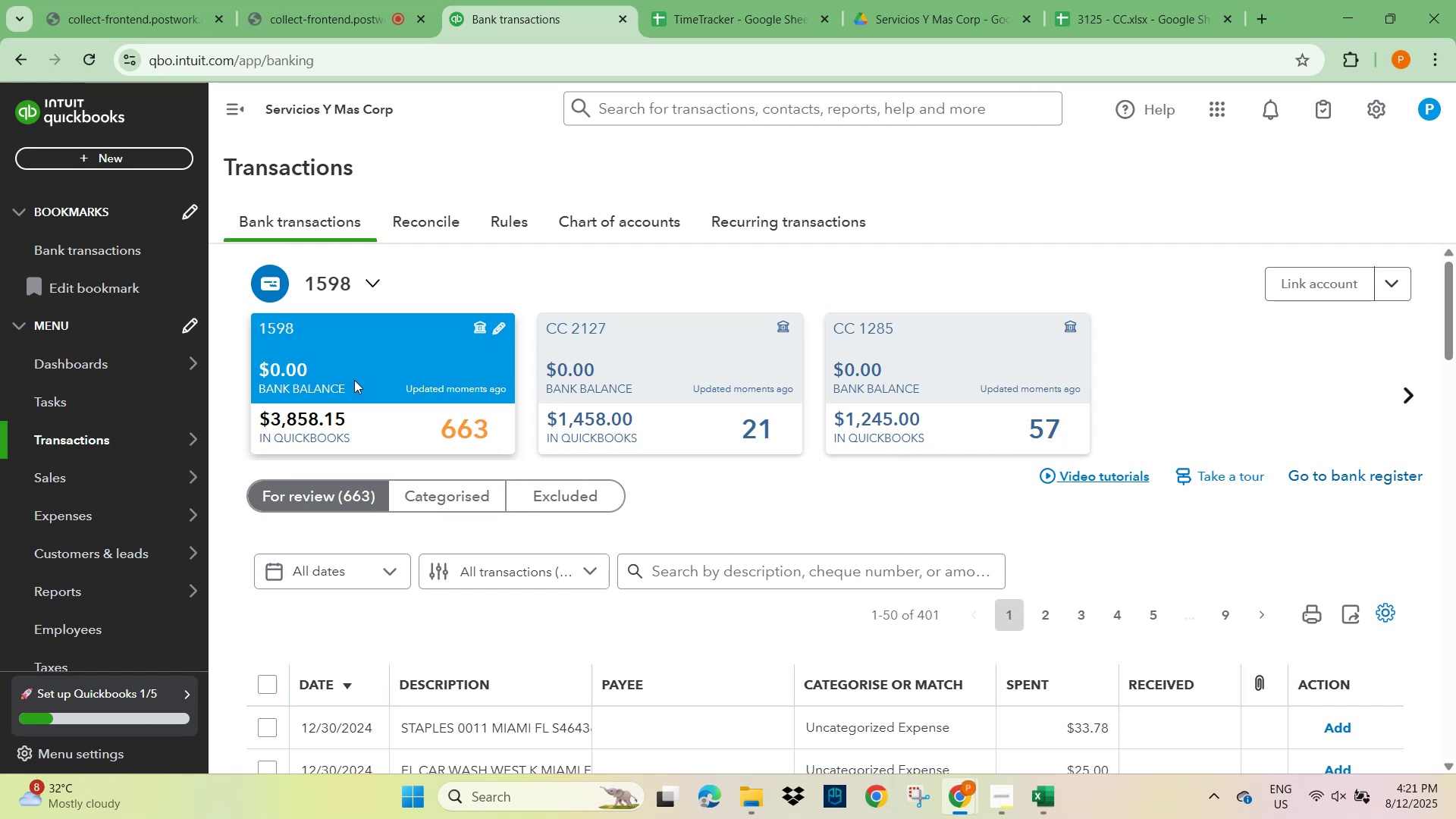 
left_click([354, 361])
 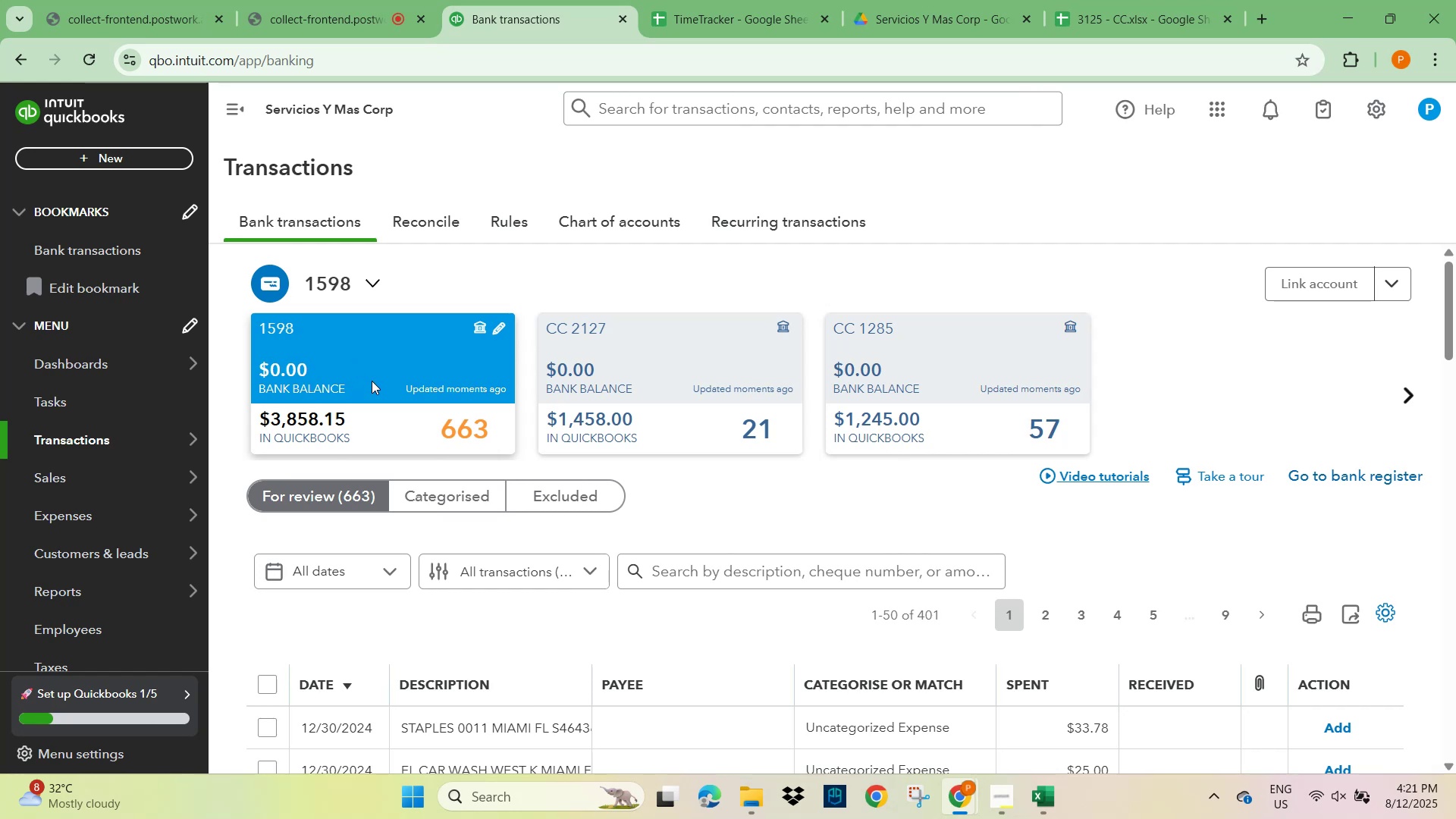 
scroll: coordinate [624, 532], scroll_direction: down, amount: 5.0
 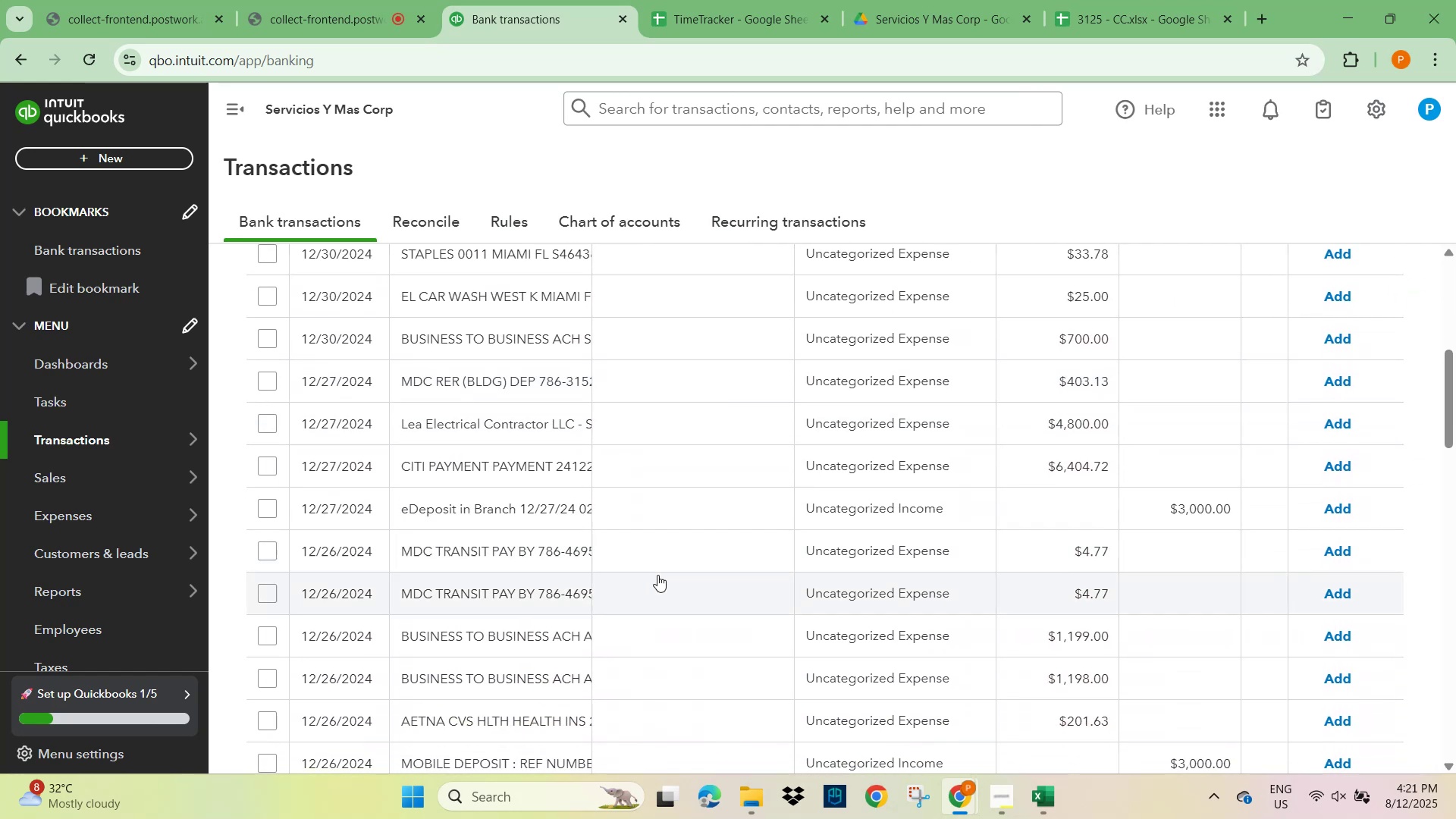 
scroll: coordinate [694, 554], scroll_direction: up, amount: 3.0
 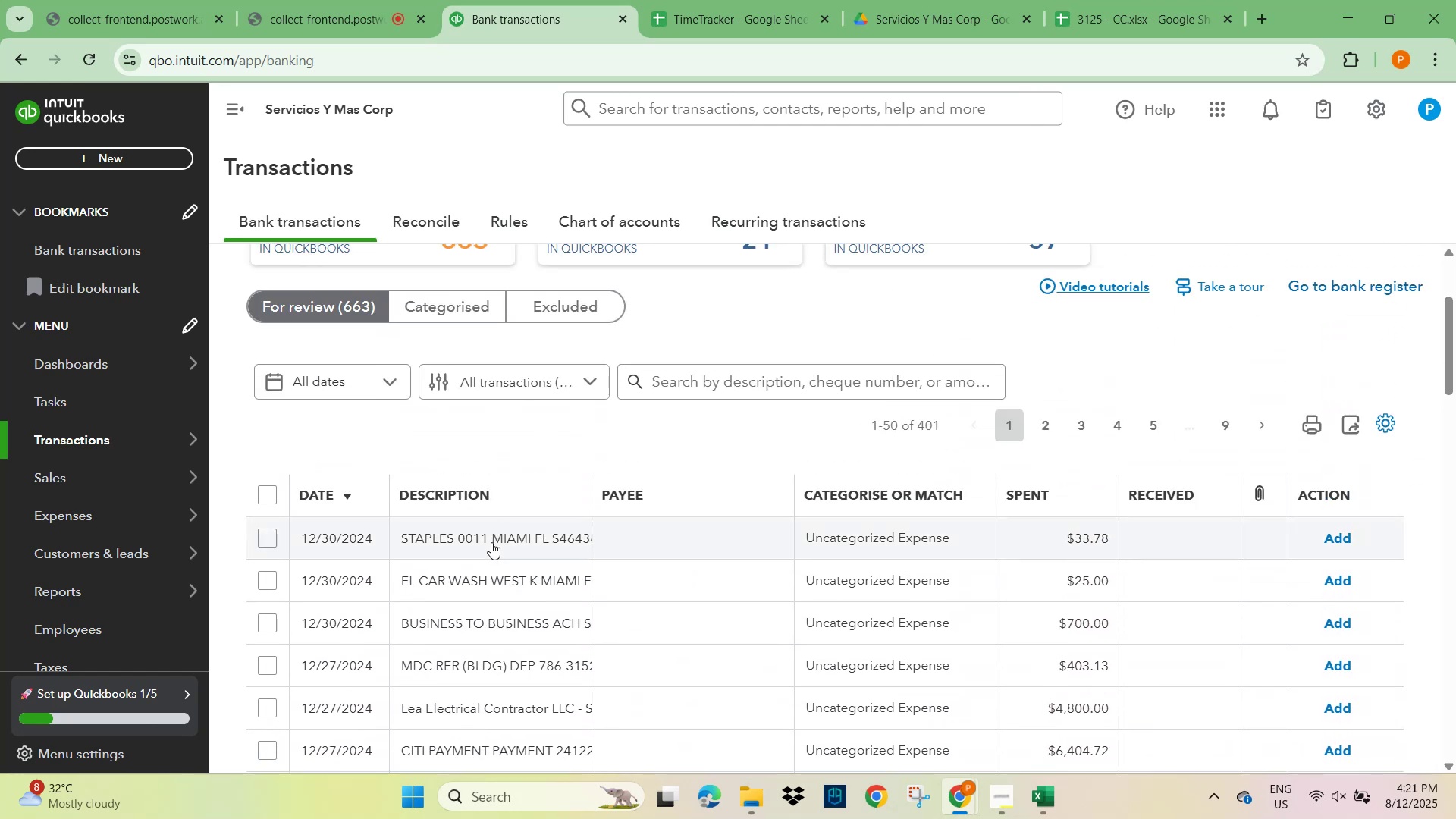 
scroll: coordinate [494, 532], scroll_direction: down, amount: 8.0
 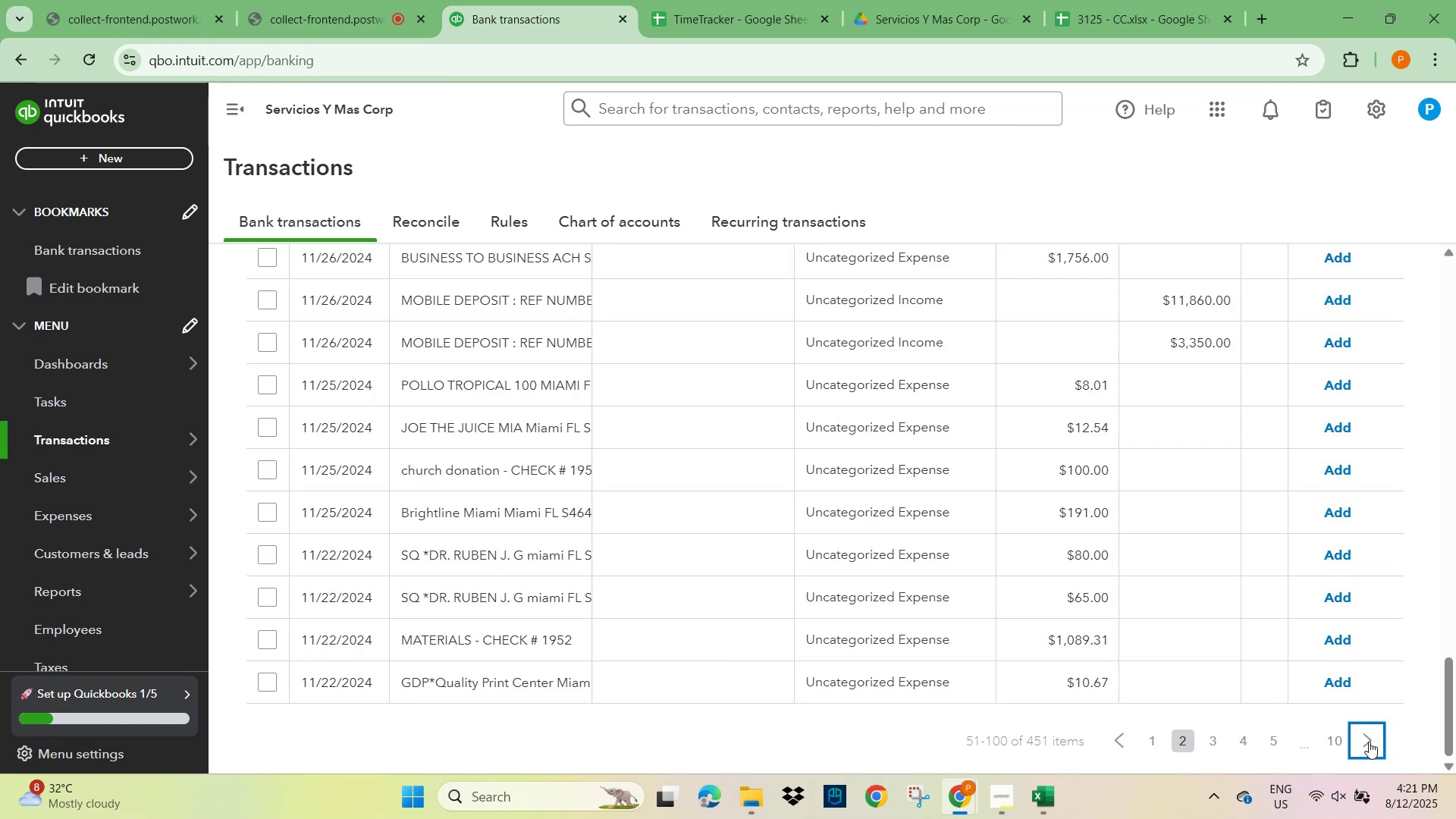 
wait(5.5)
 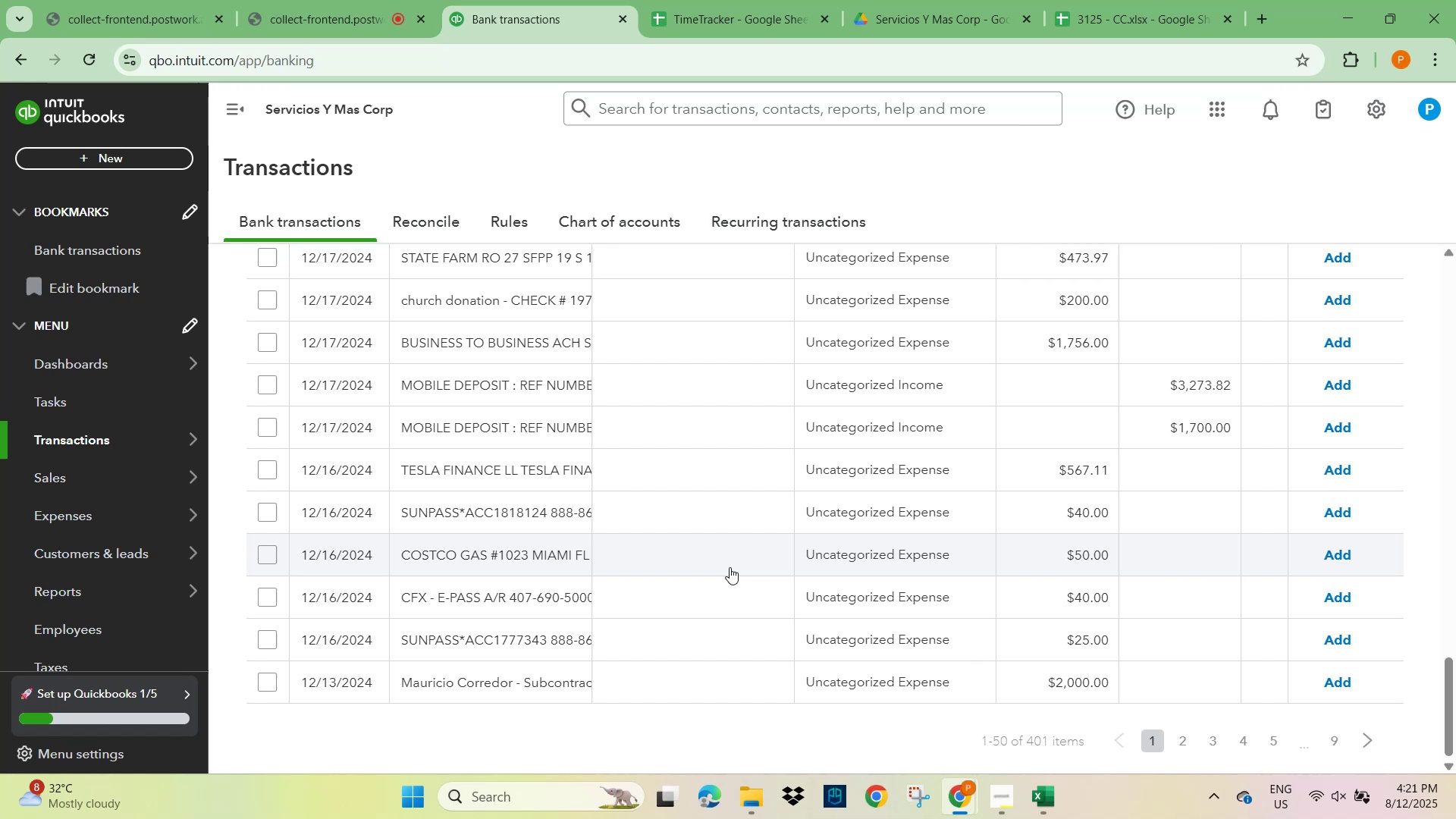 
scroll: coordinate [1183, 602], scroll_direction: down, amount: 3.0
 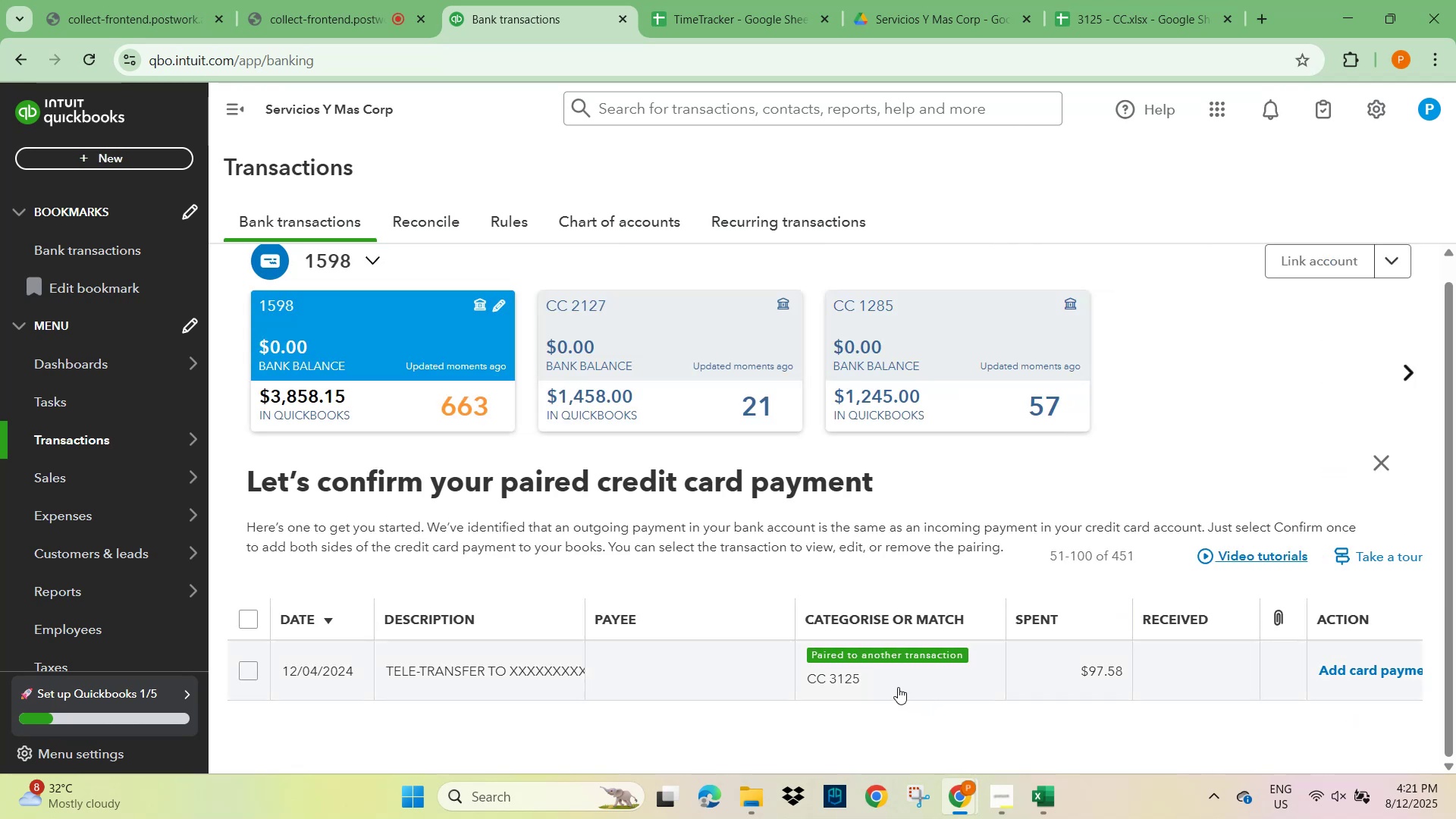 
wait(9.76)
 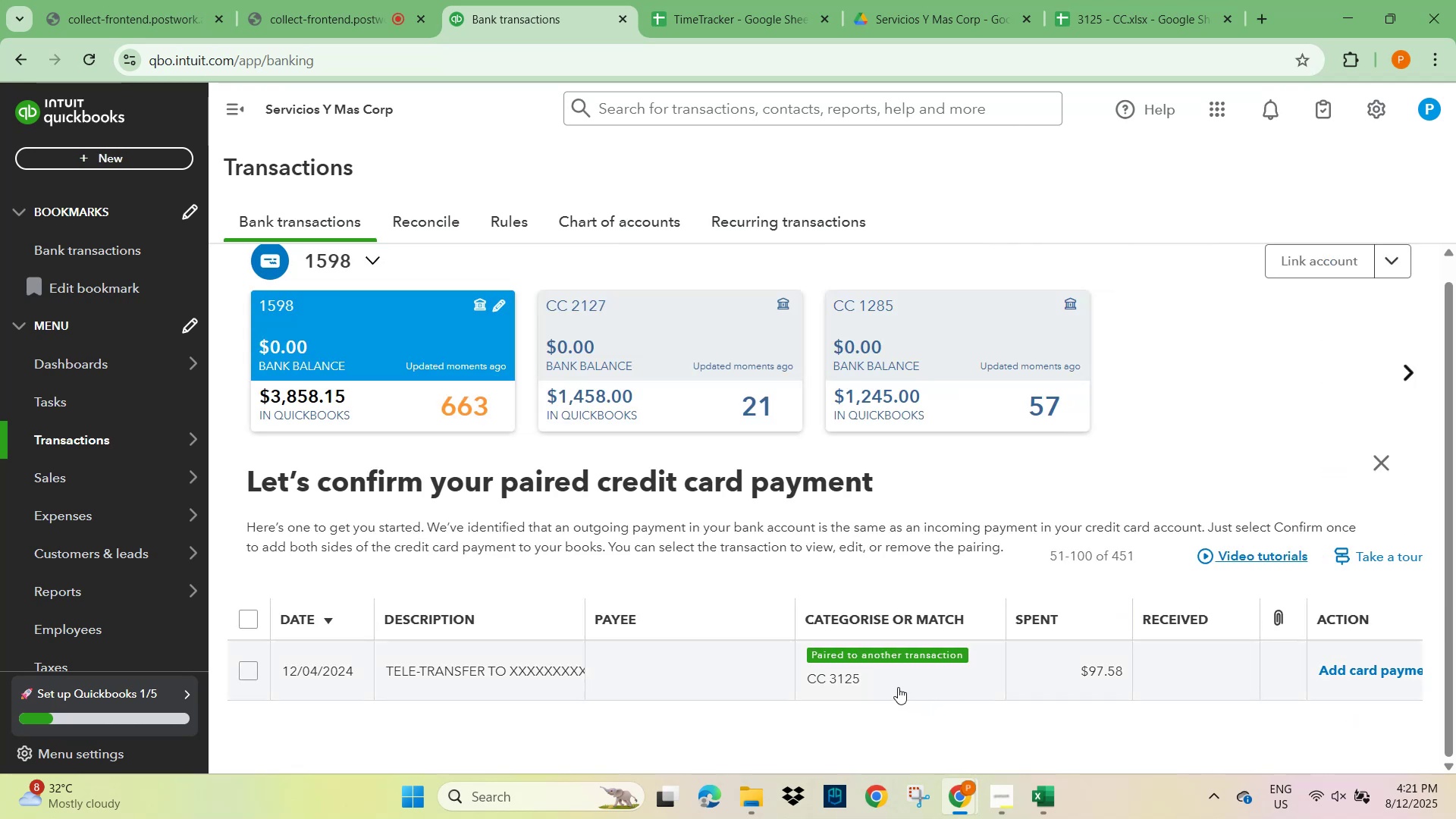 
left_click([1373, 674])
 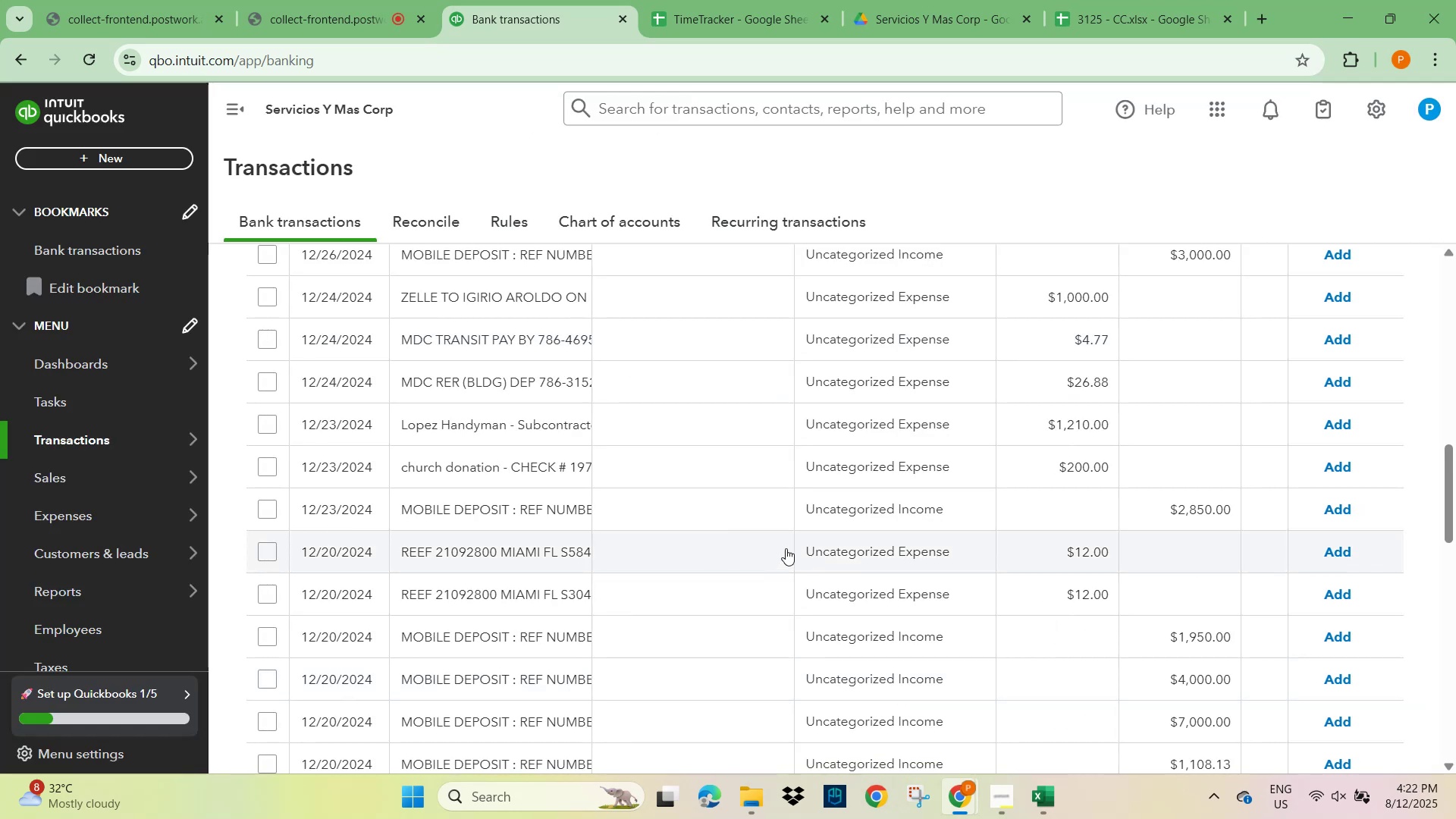 
scroll: coordinate [697, 483], scroll_direction: up, amount: 12.0
 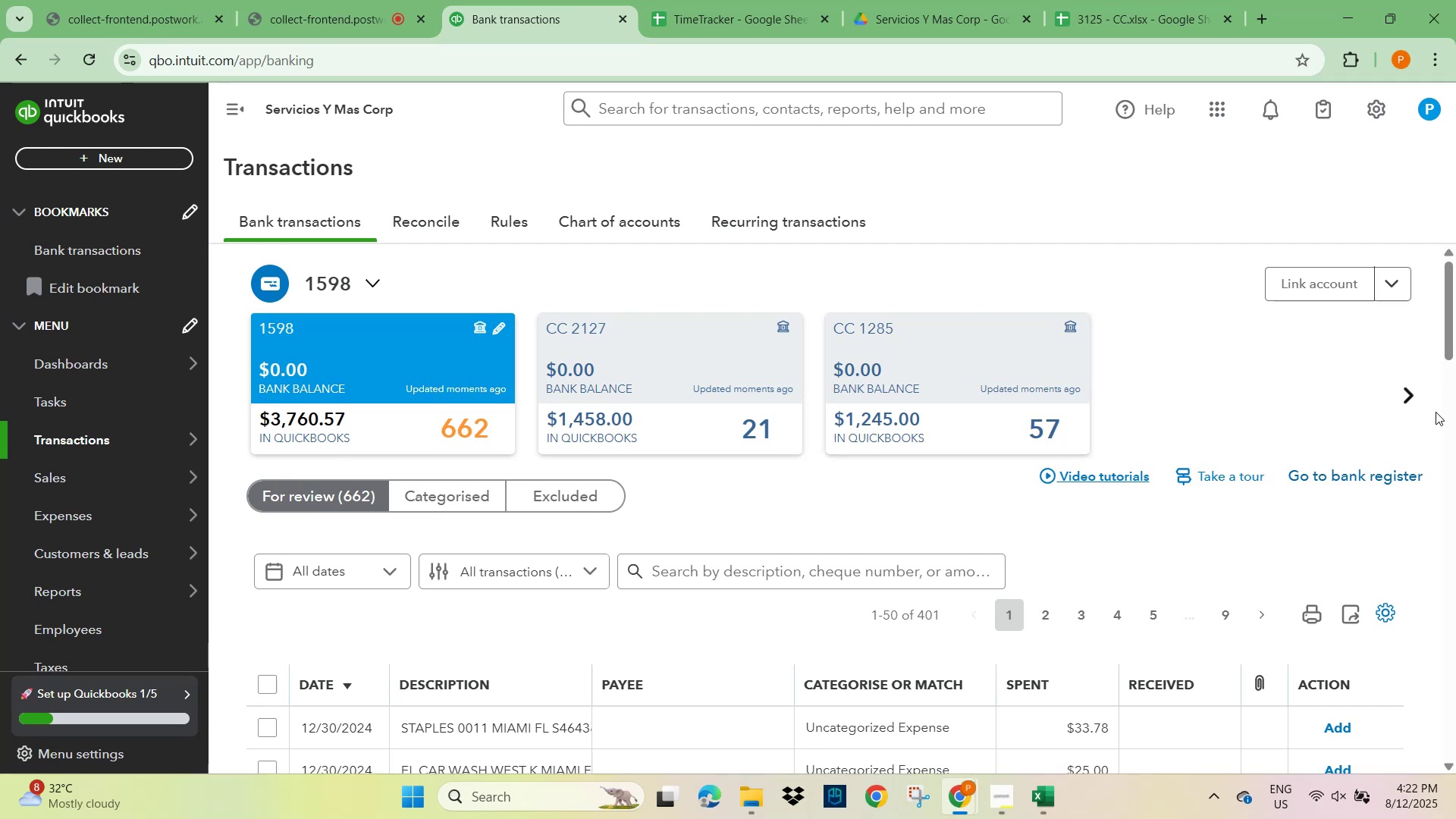 
left_click([1391, 392])
 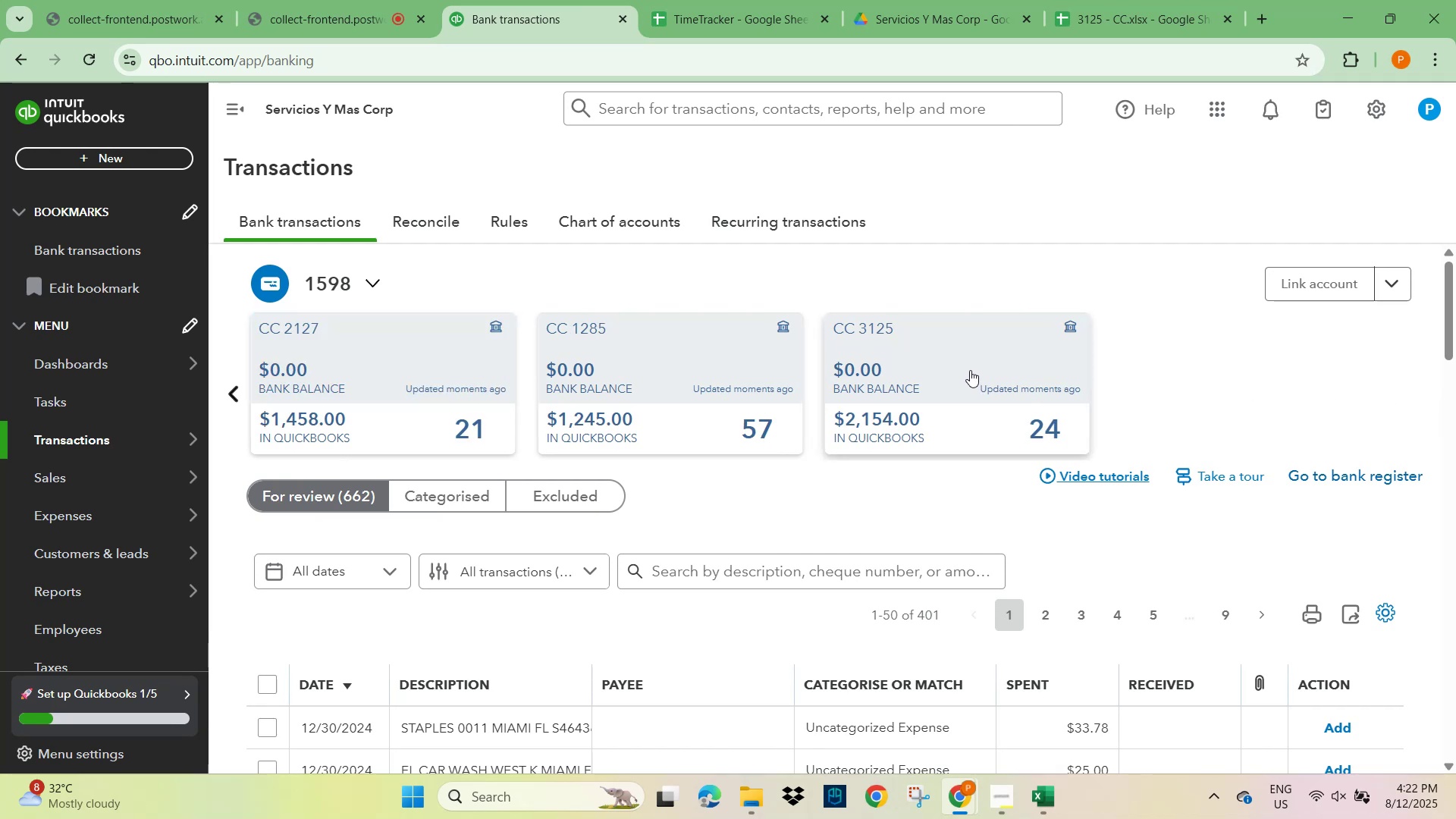 
double_click([970, 370])
 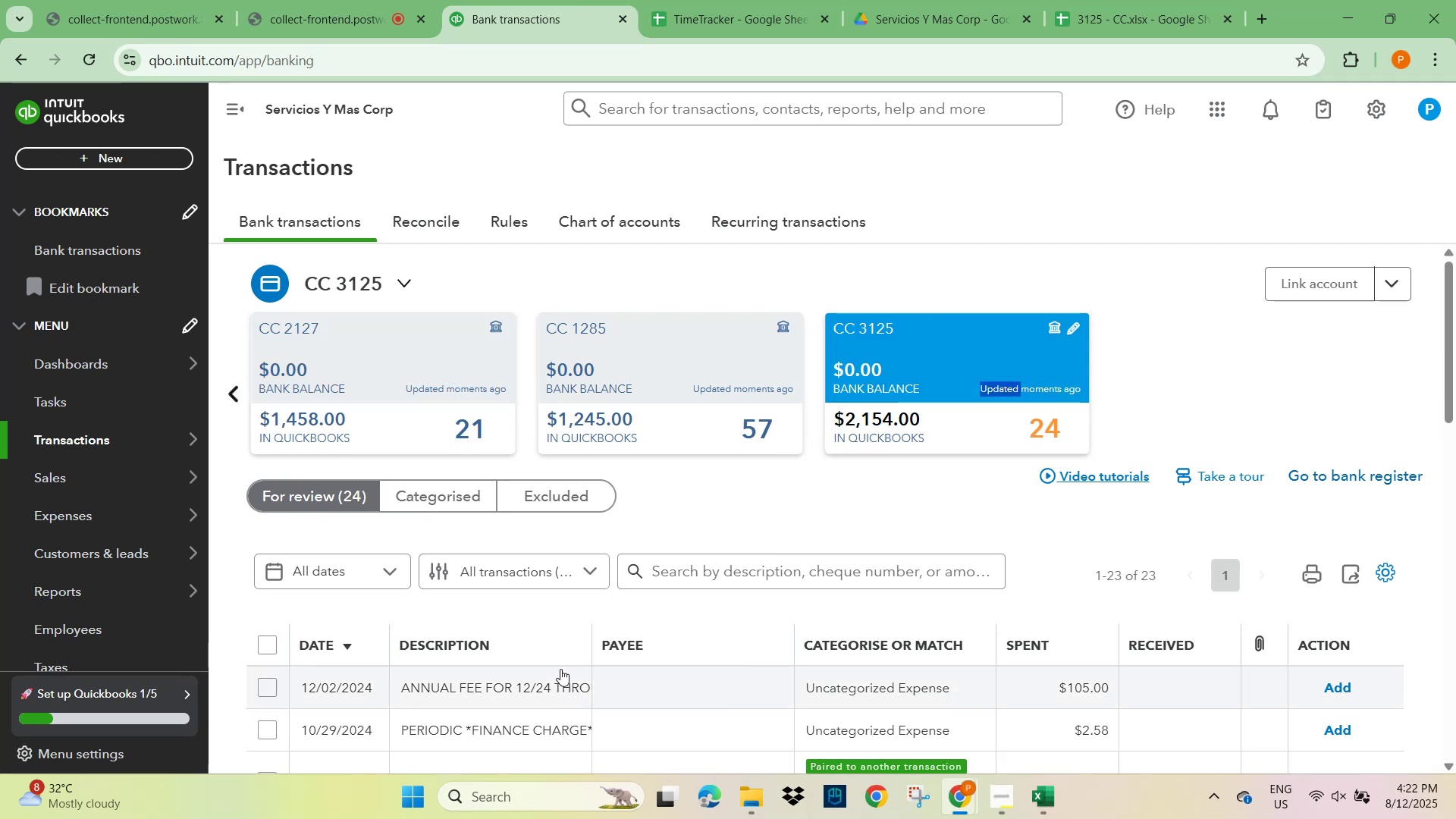 
wait(5.18)
 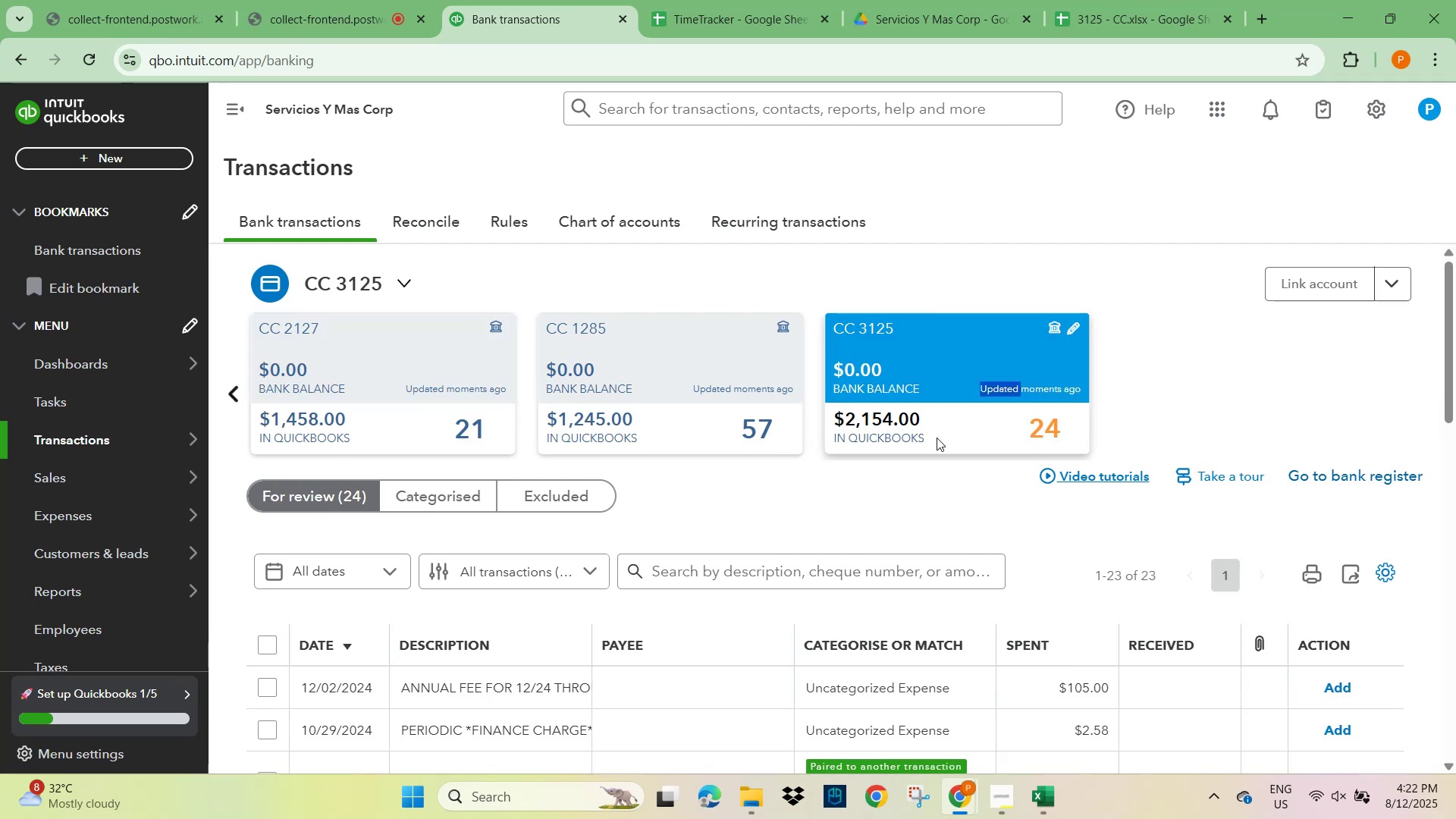 
scroll: coordinate [851, 601], scroll_direction: down, amount: 2.0
 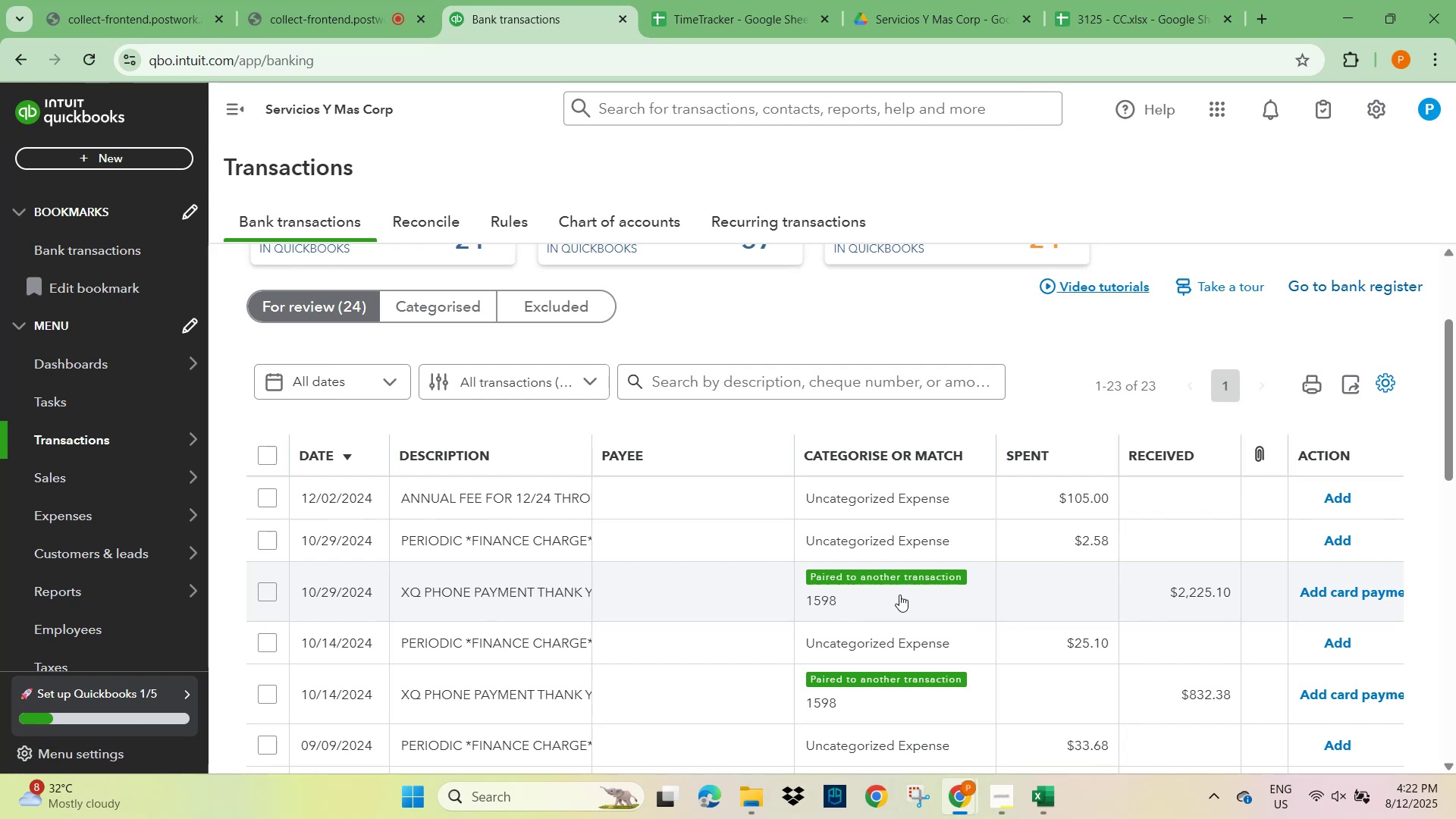 
wait(9.87)
 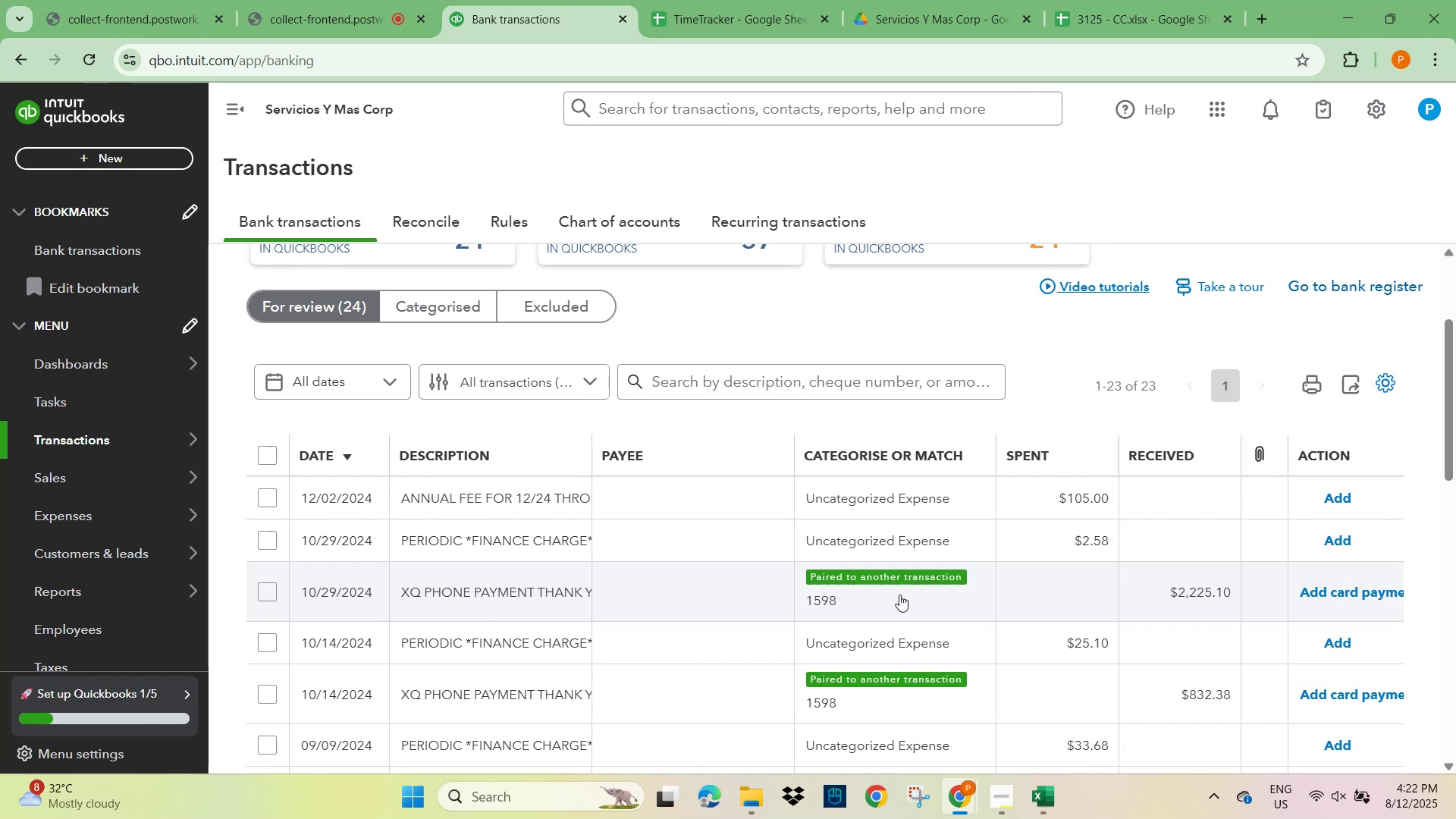 
scroll: coordinate [855, 607], scroll_direction: down, amount: 1.0
 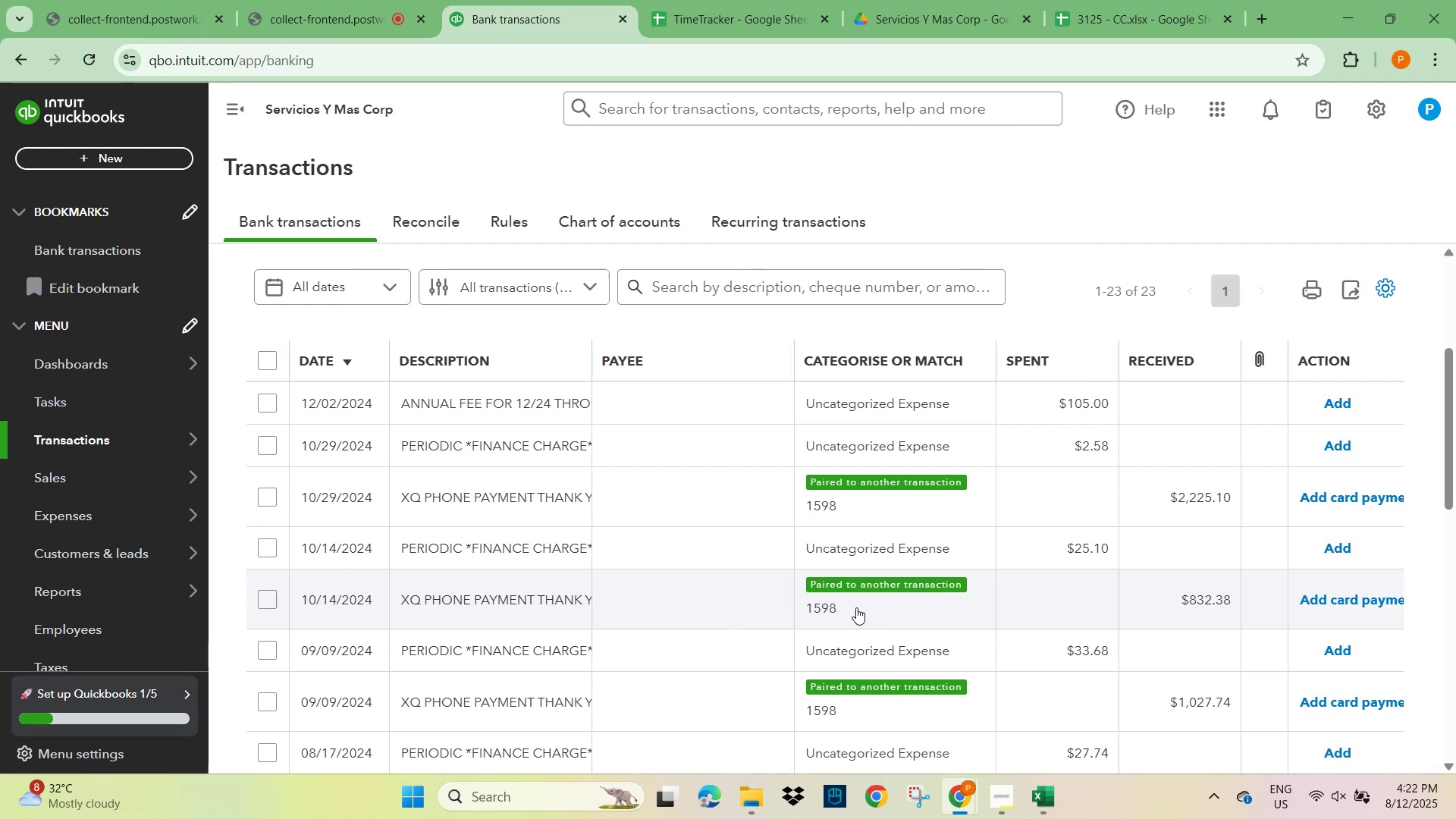 
wait(7.58)
 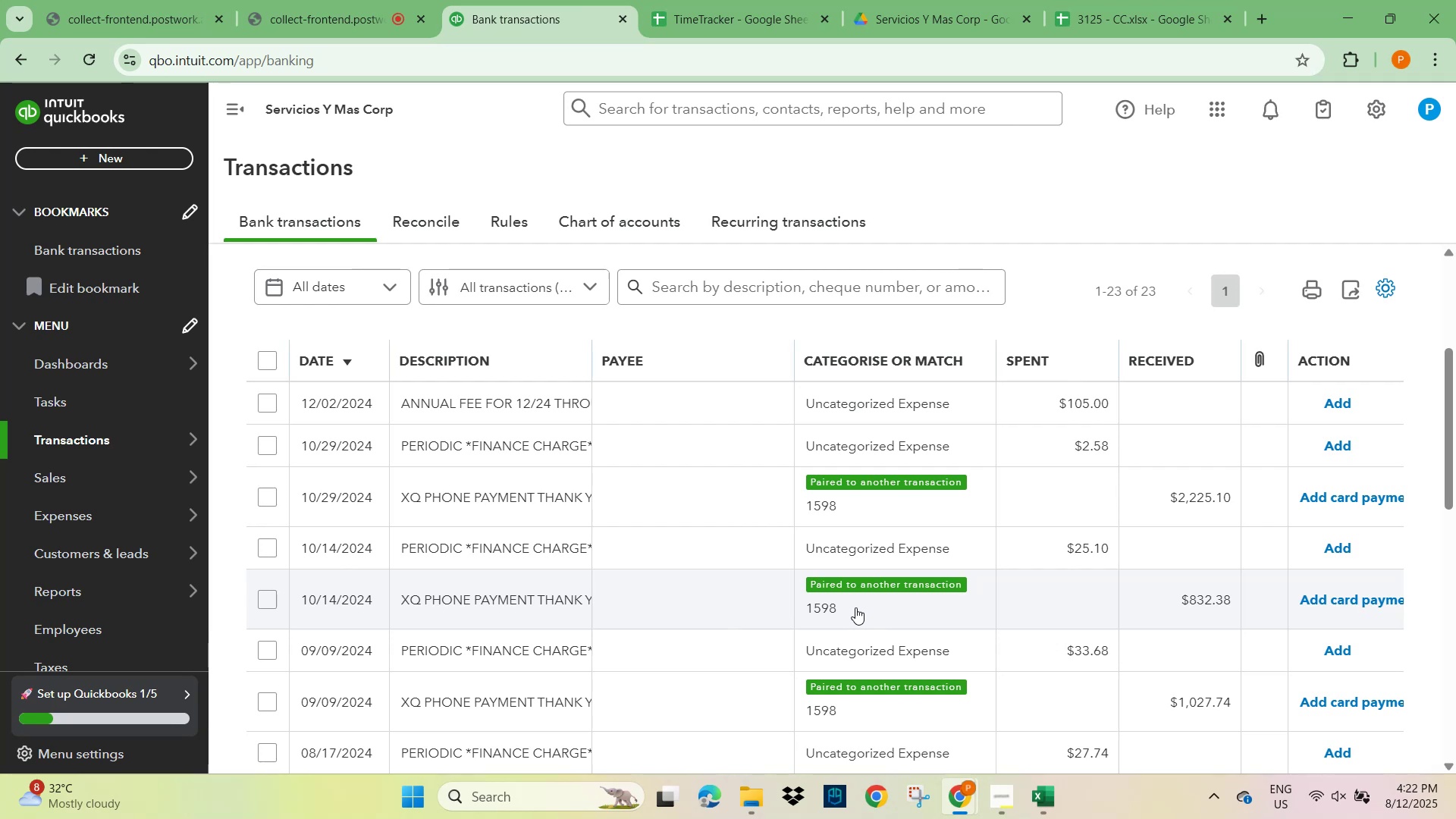 
scroll: coordinate [855, 607], scroll_direction: down, amount: 3.0
 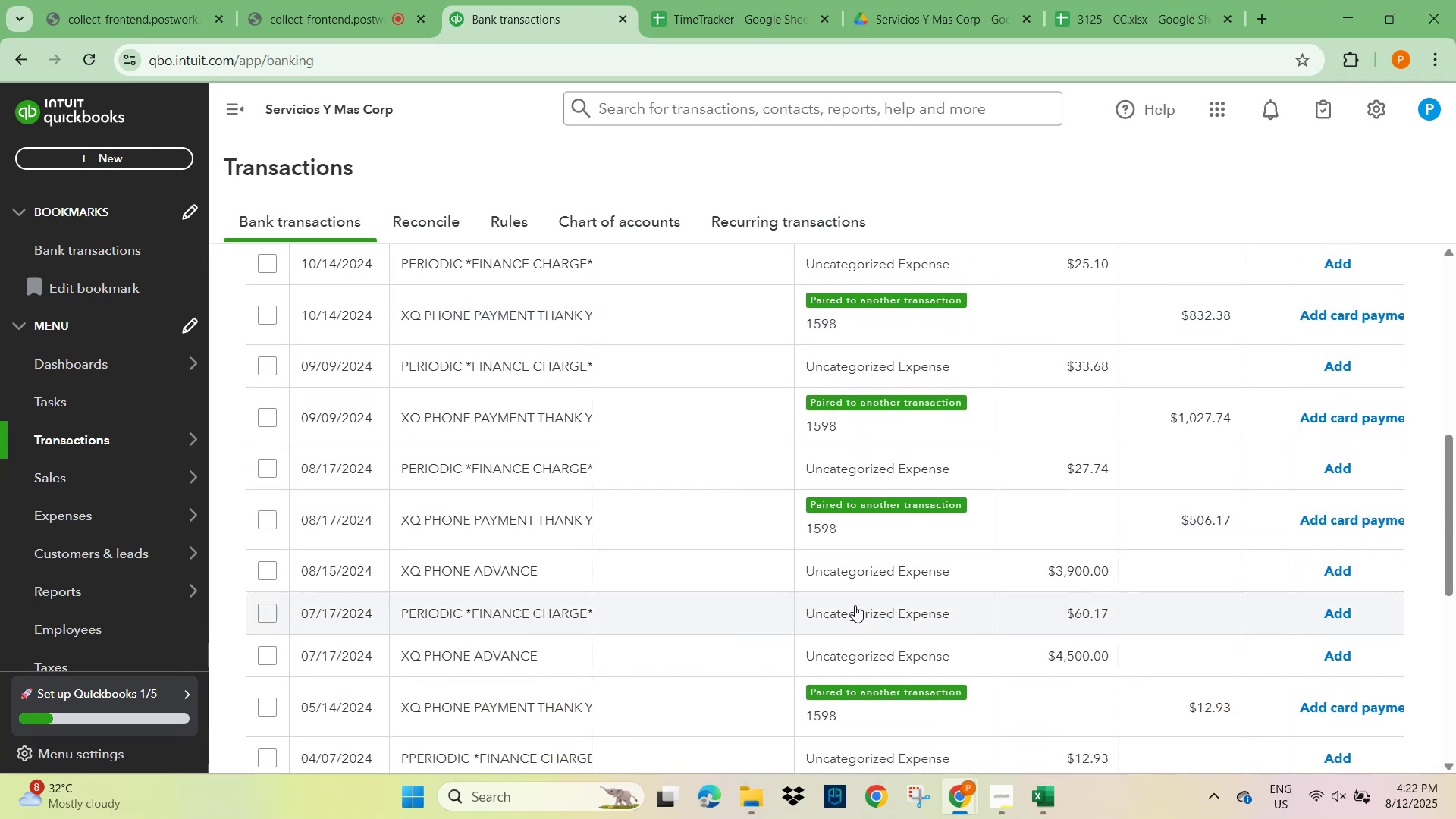 
scroll: coordinate [341, 424], scroll_direction: up, amount: 10.0
 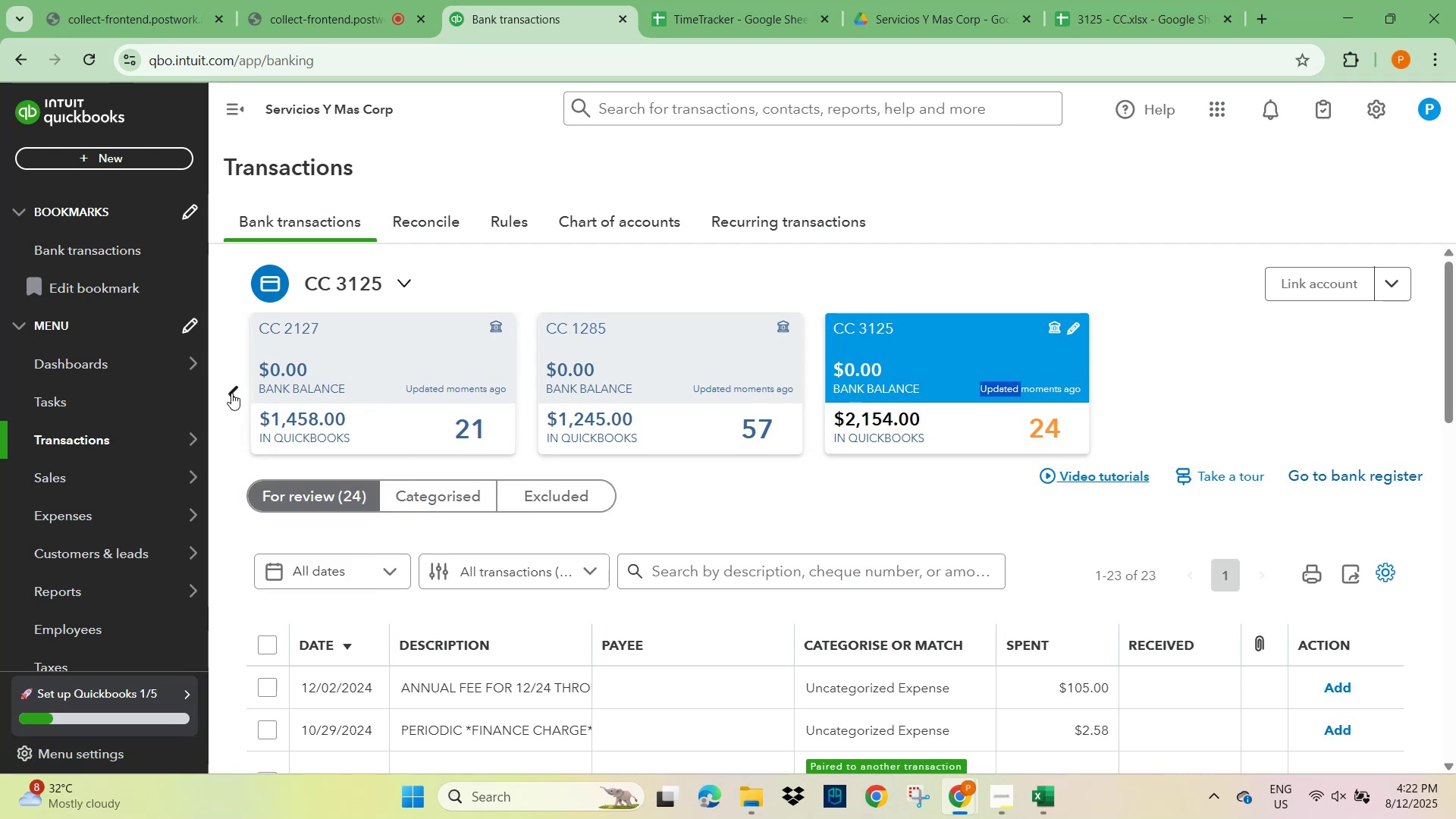 
left_click([231, 393])
 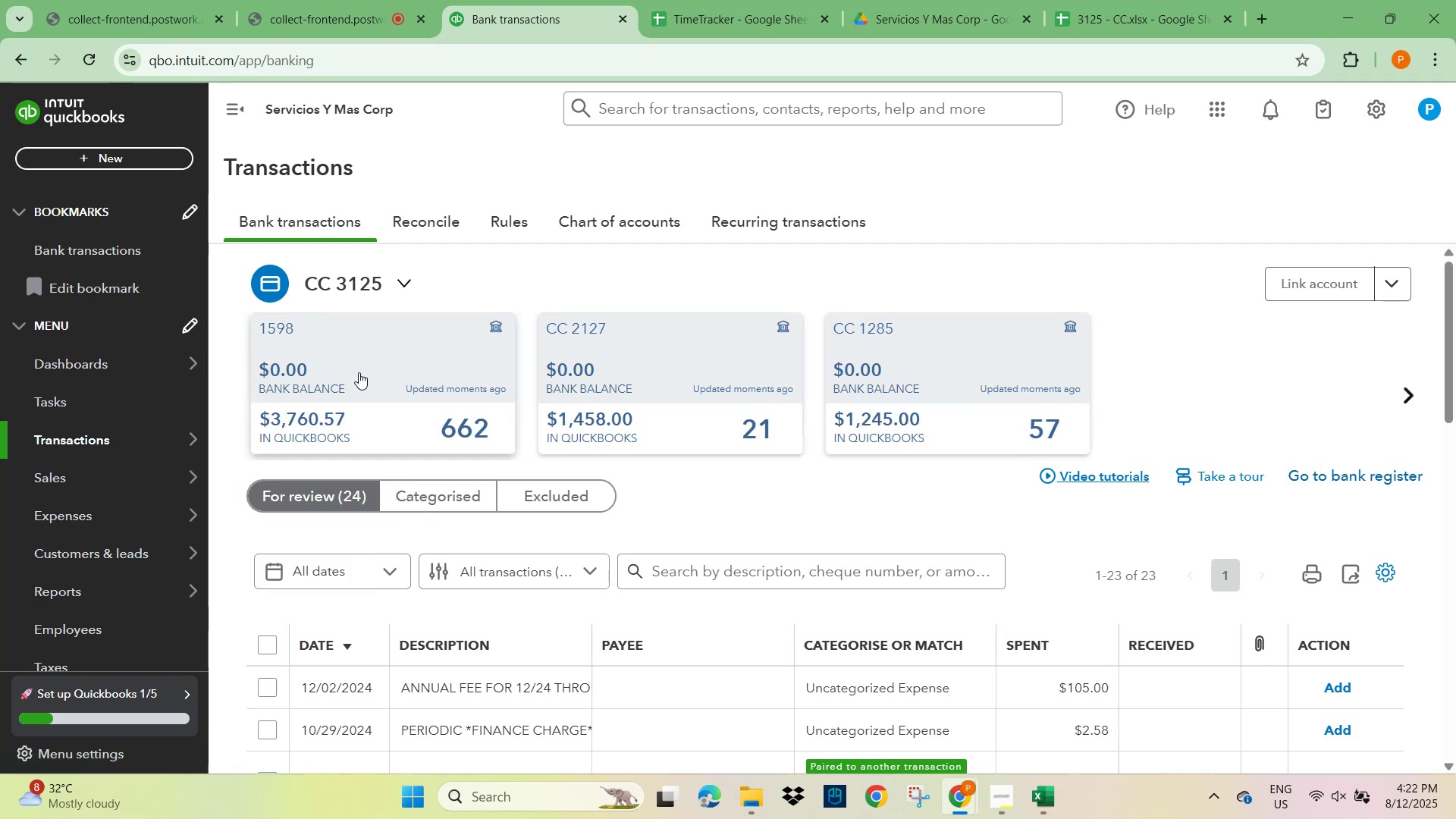 
wait(5.46)
 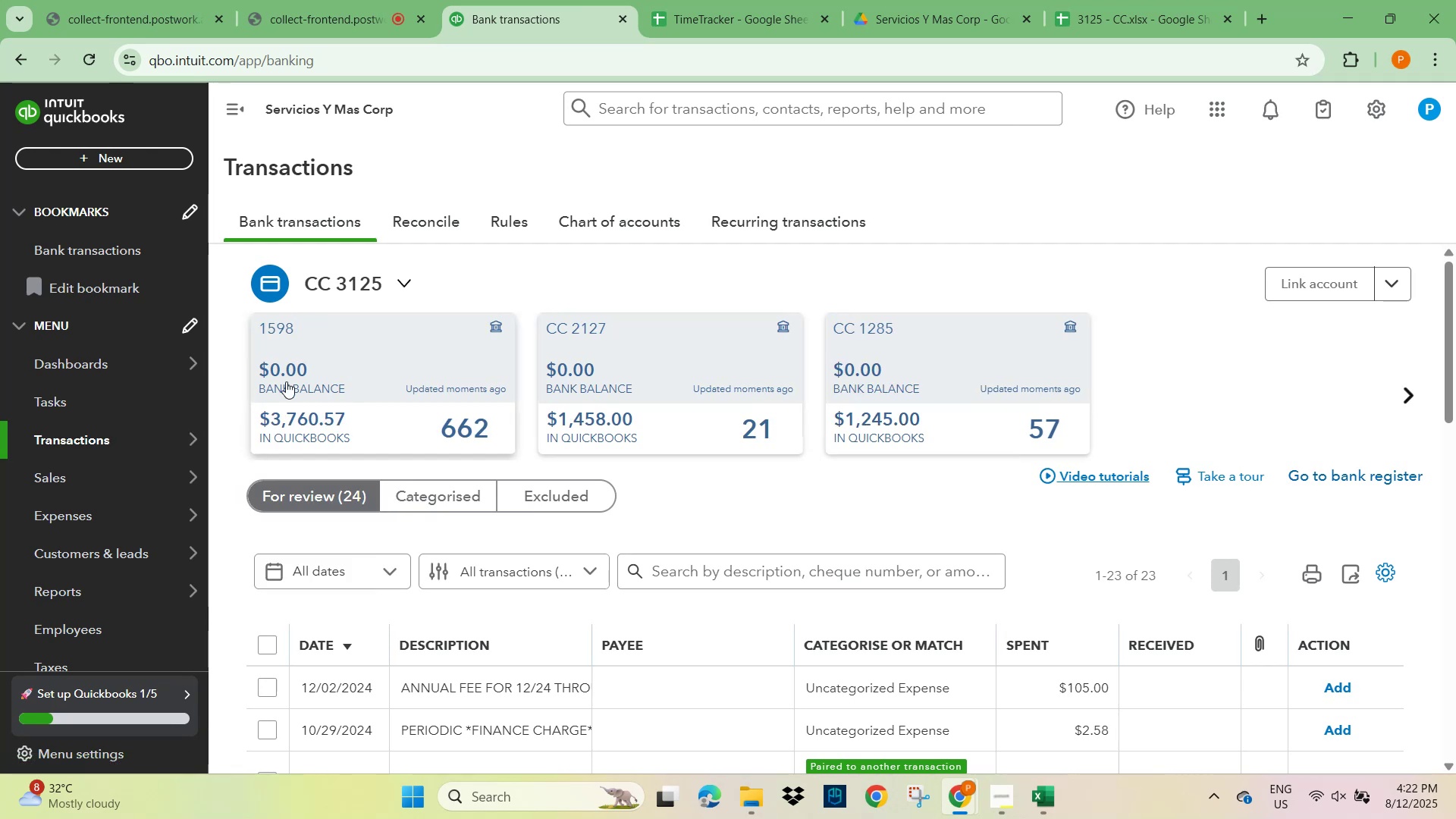 
scroll: coordinate [645, 564], scroll_direction: down, amount: 4.0
 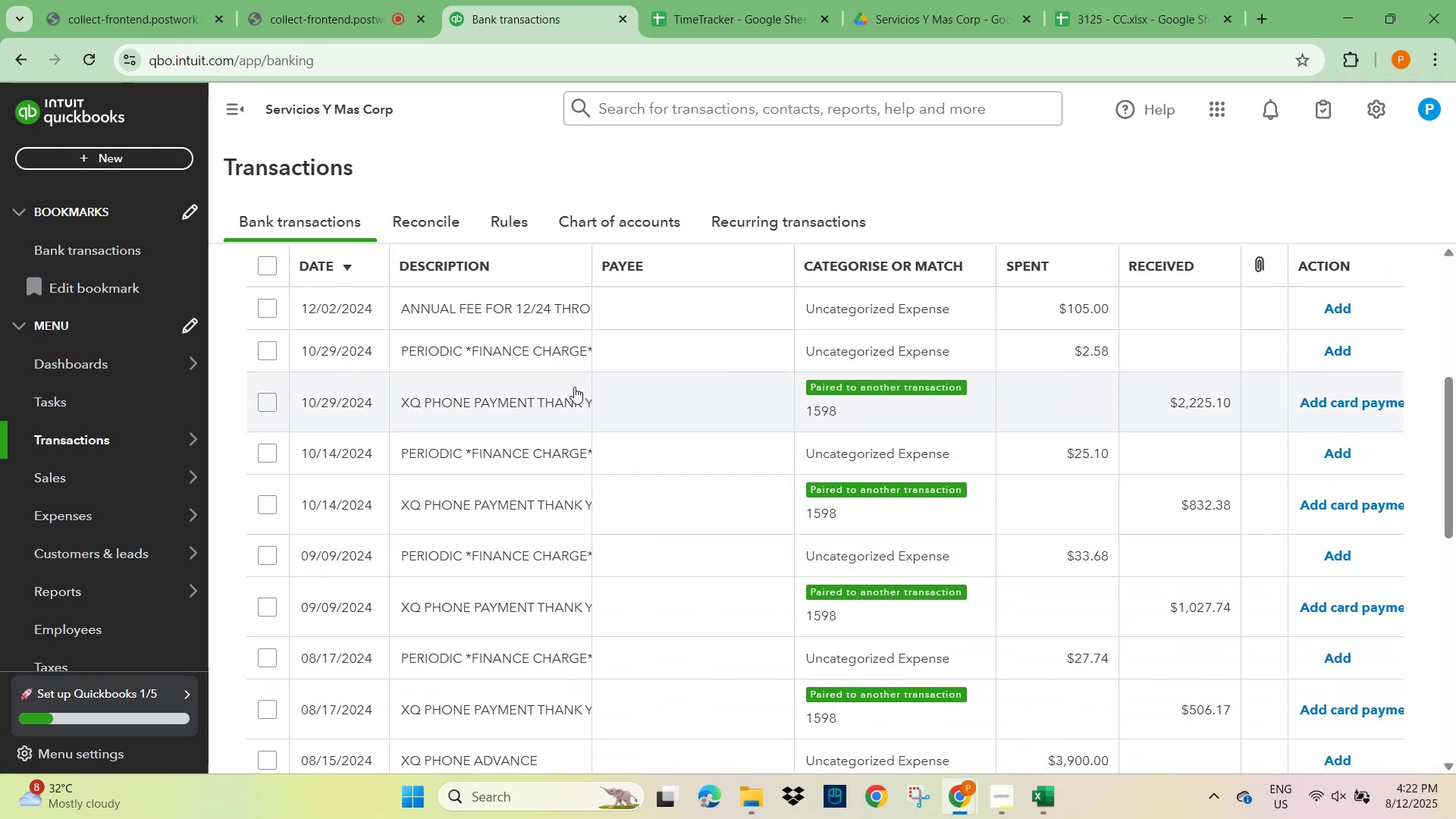 
scroll: coordinate [504, 497], scroll_direction: up, amount: 5.0
 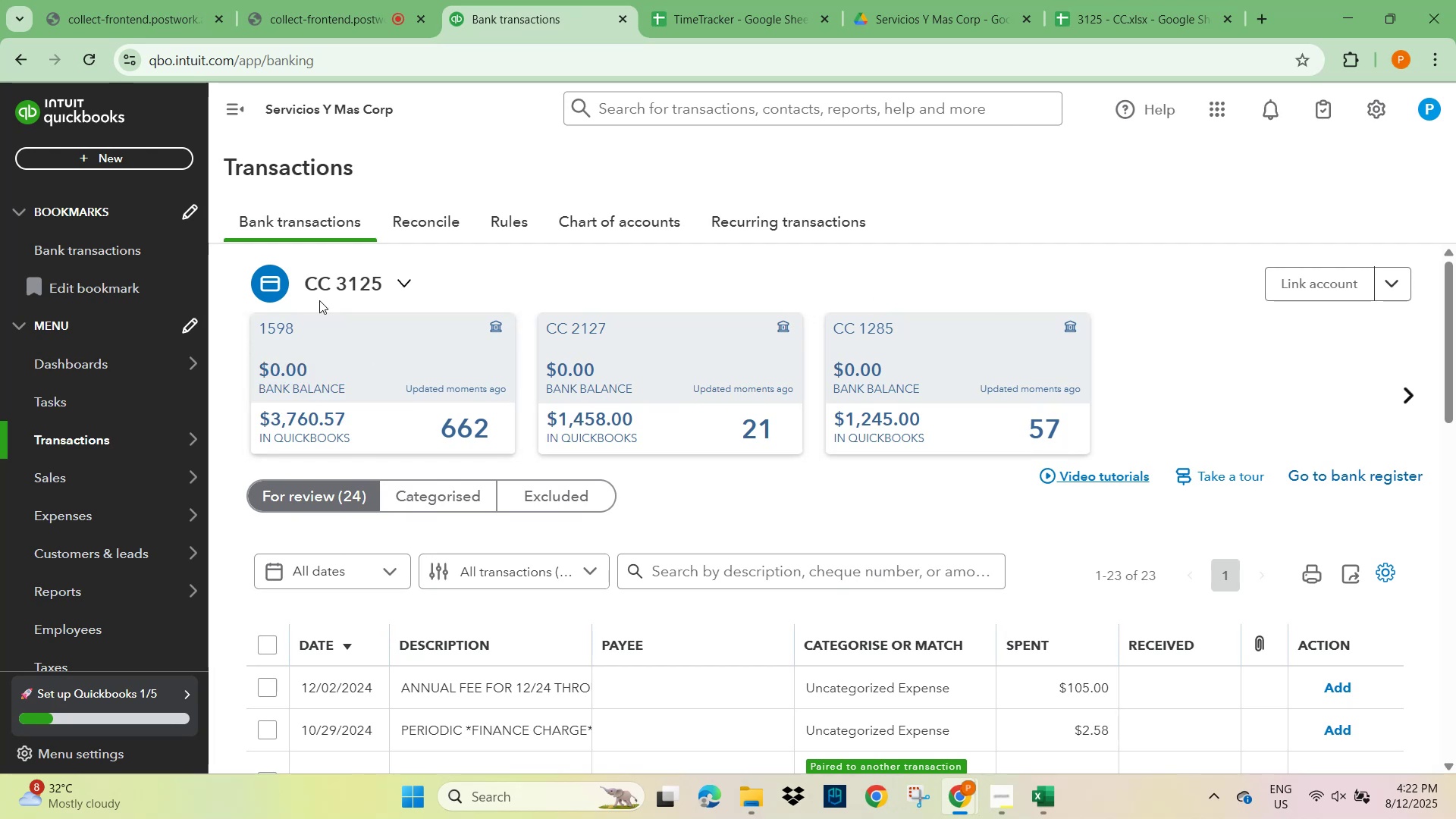 
wait(7.28)
 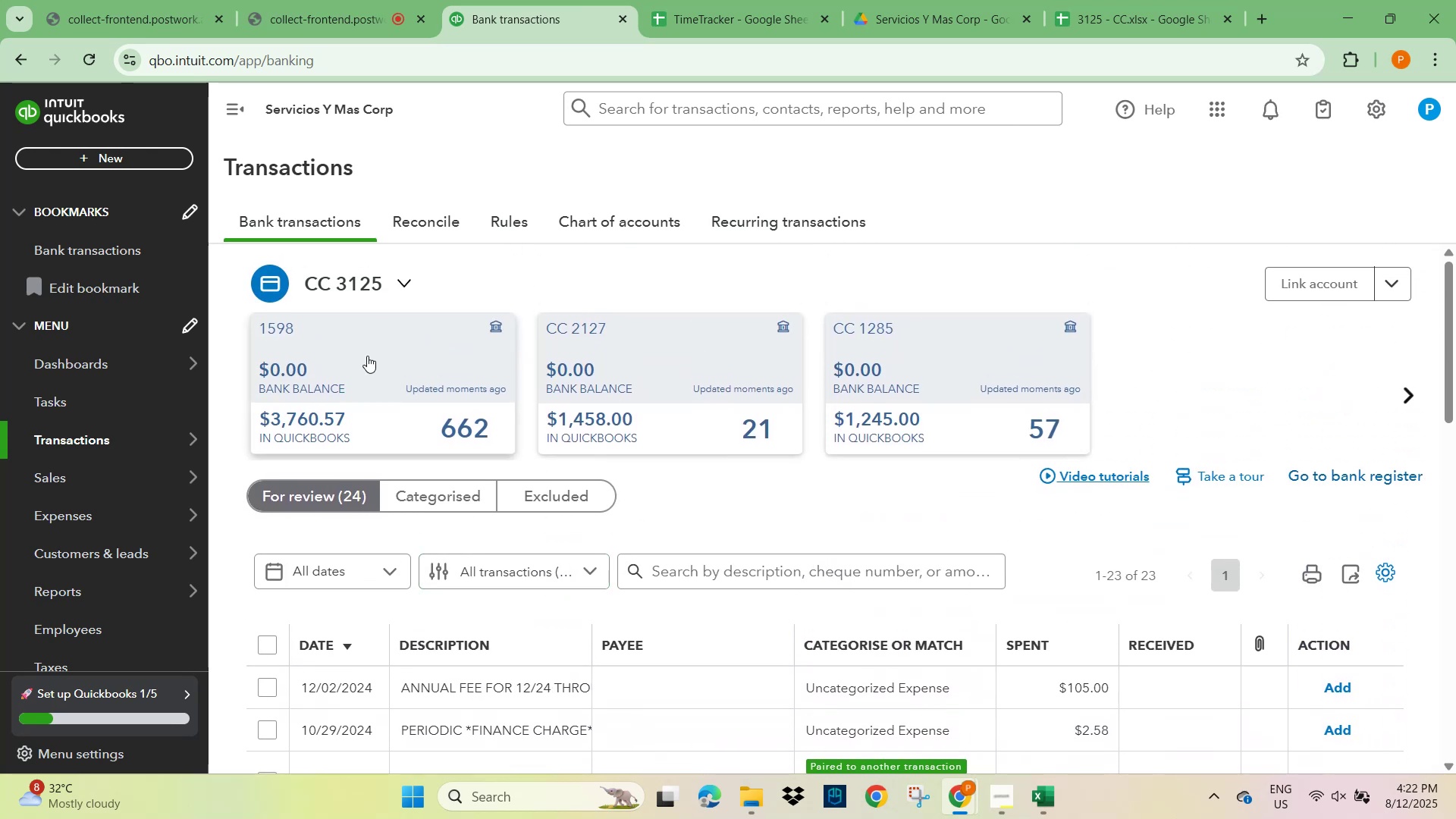 
left_click([381, 390])
 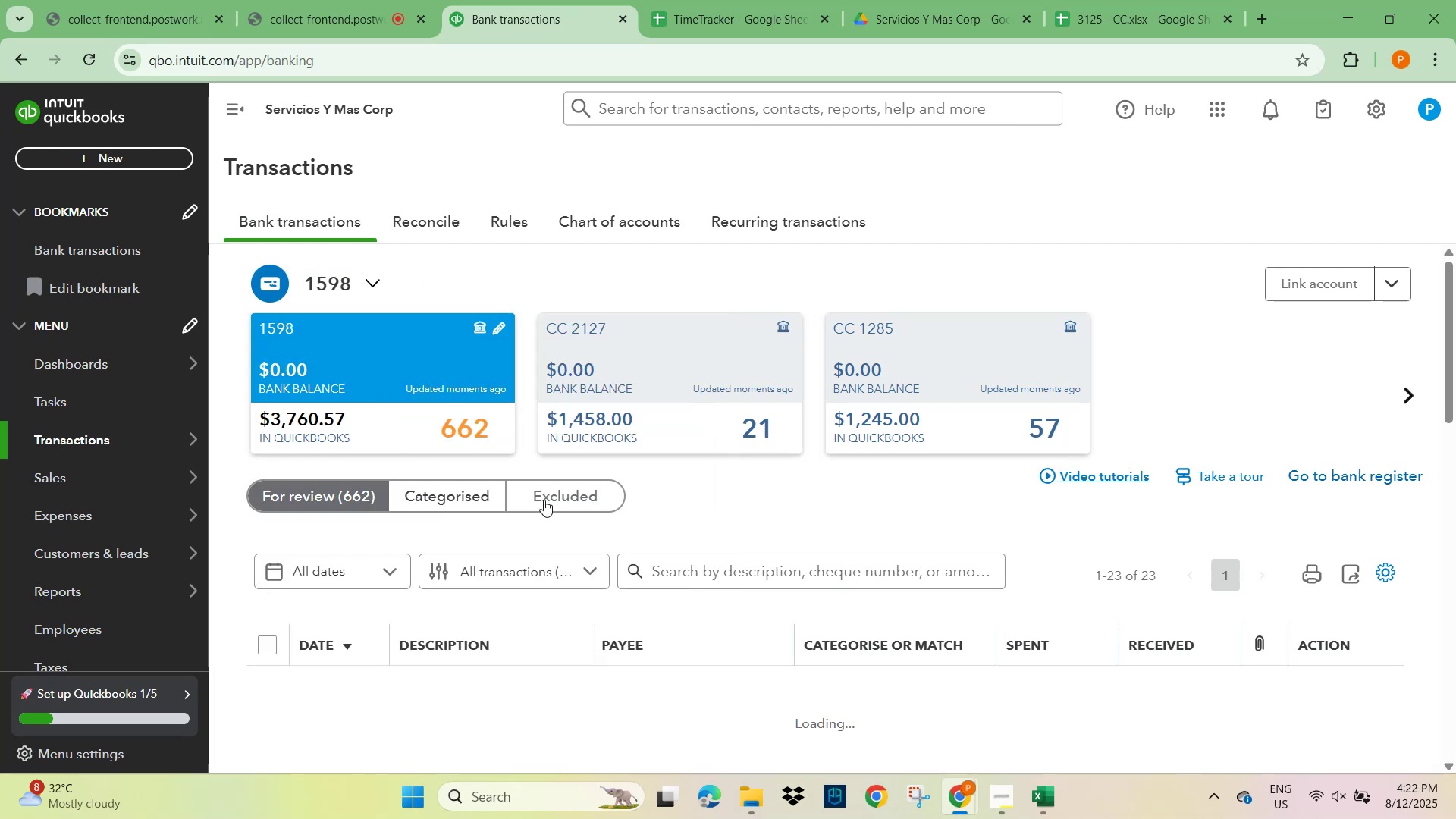 
scroll: coordinate [650, 502], scroll_direction: down, amount: 7.0
 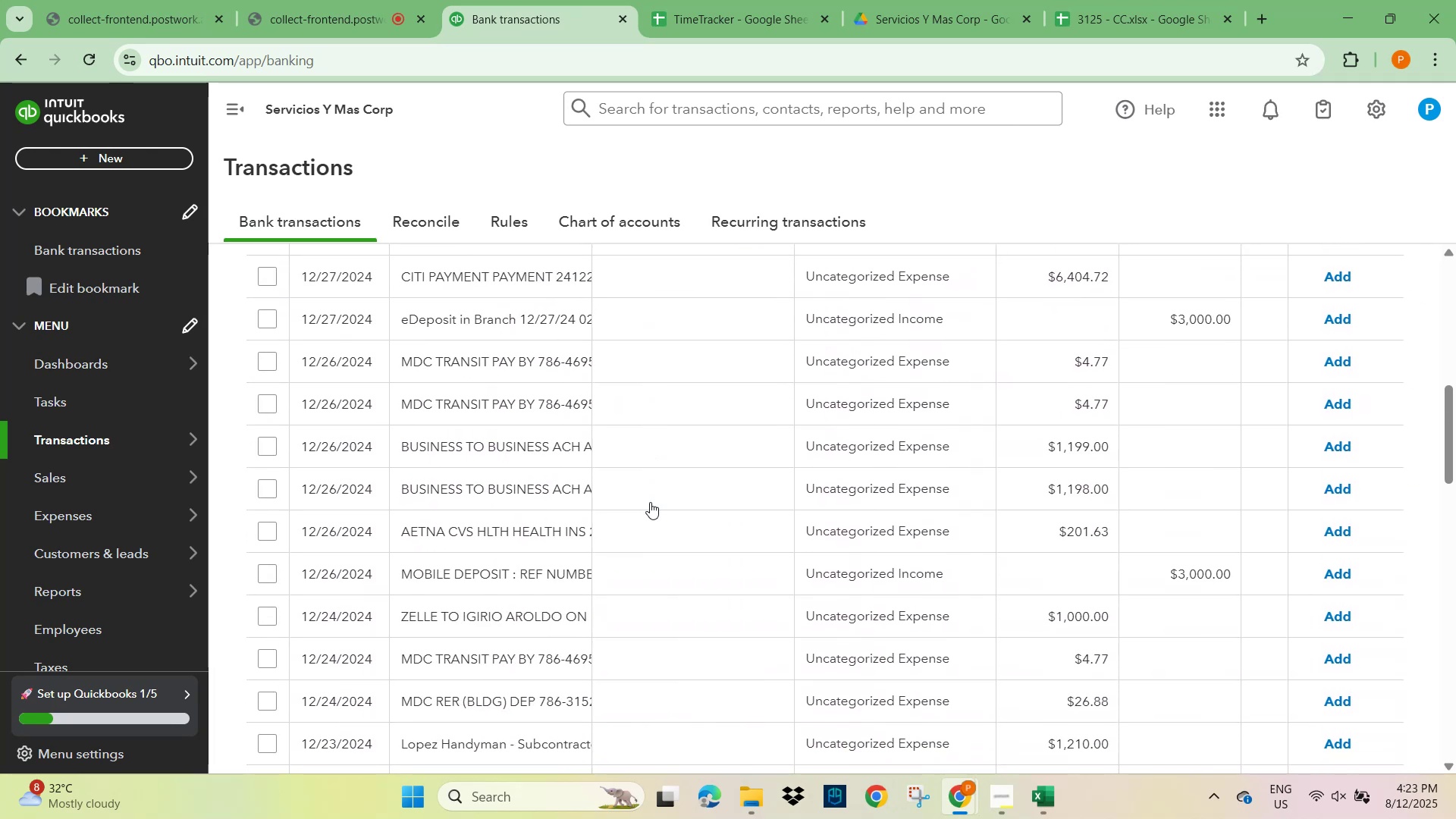 
scroll: coordinate [443, 334], scroll_direction: up, amount: 3.0
 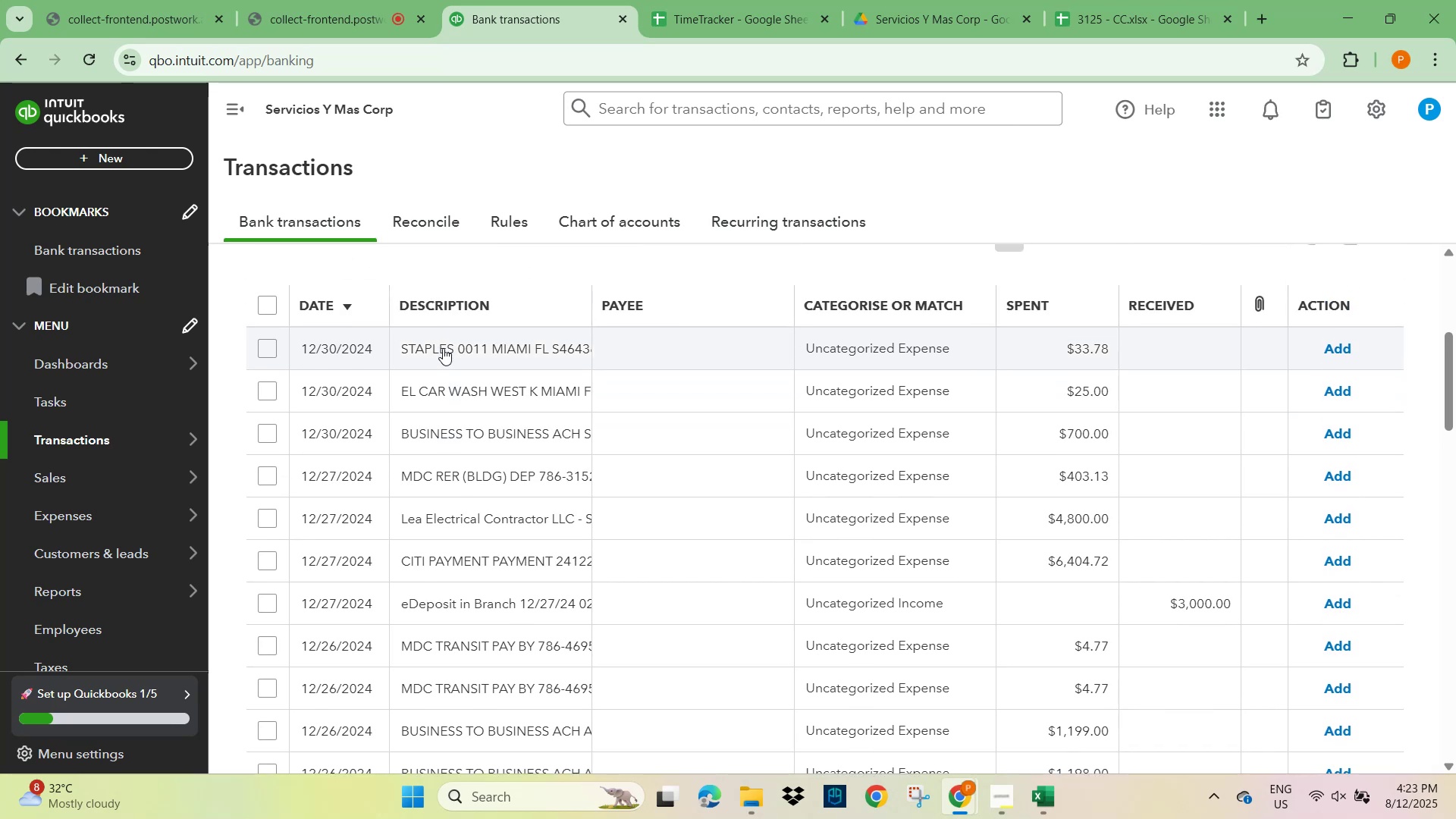 
left_click([443, 348])
 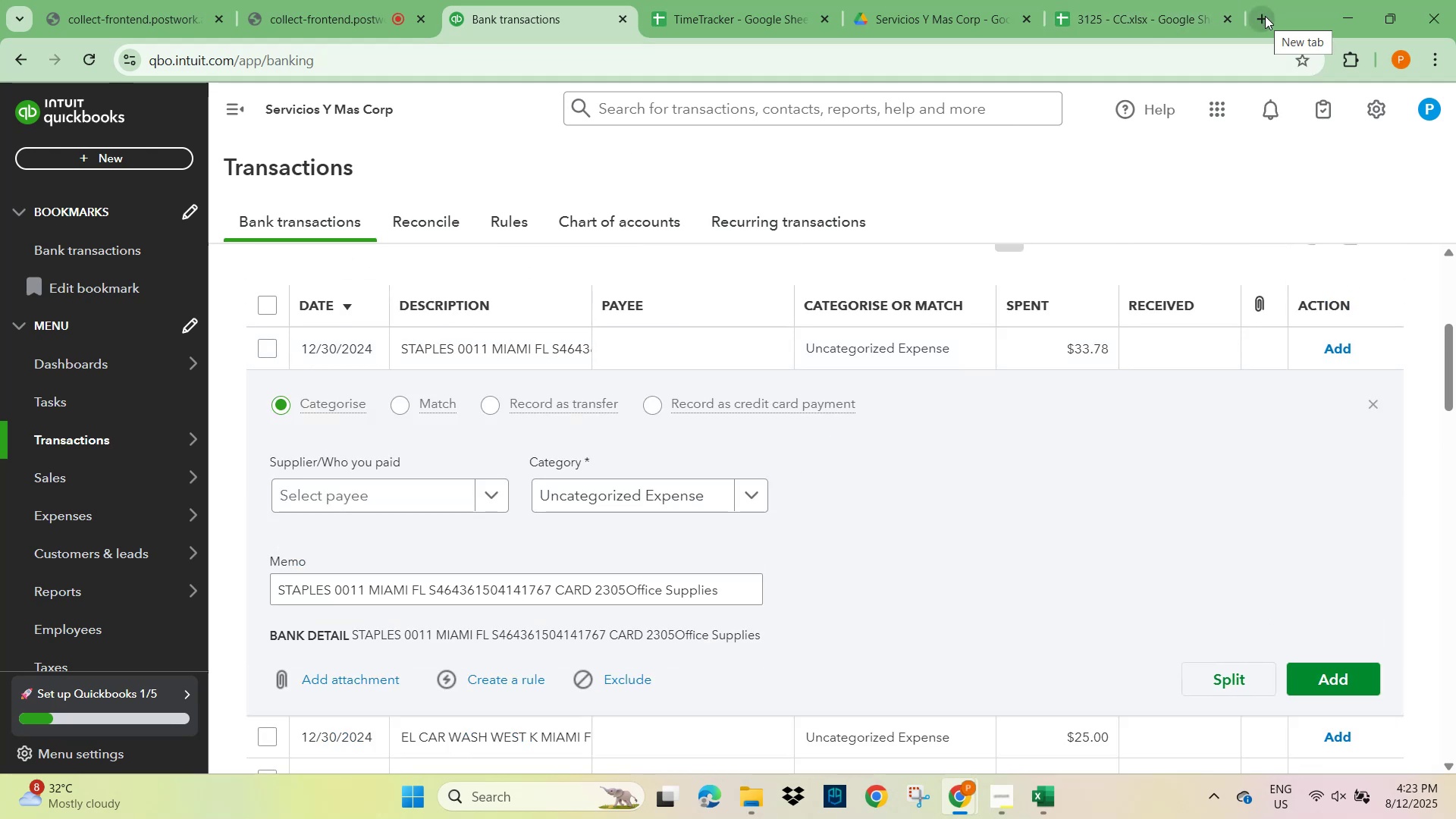 
wait(7.12)
 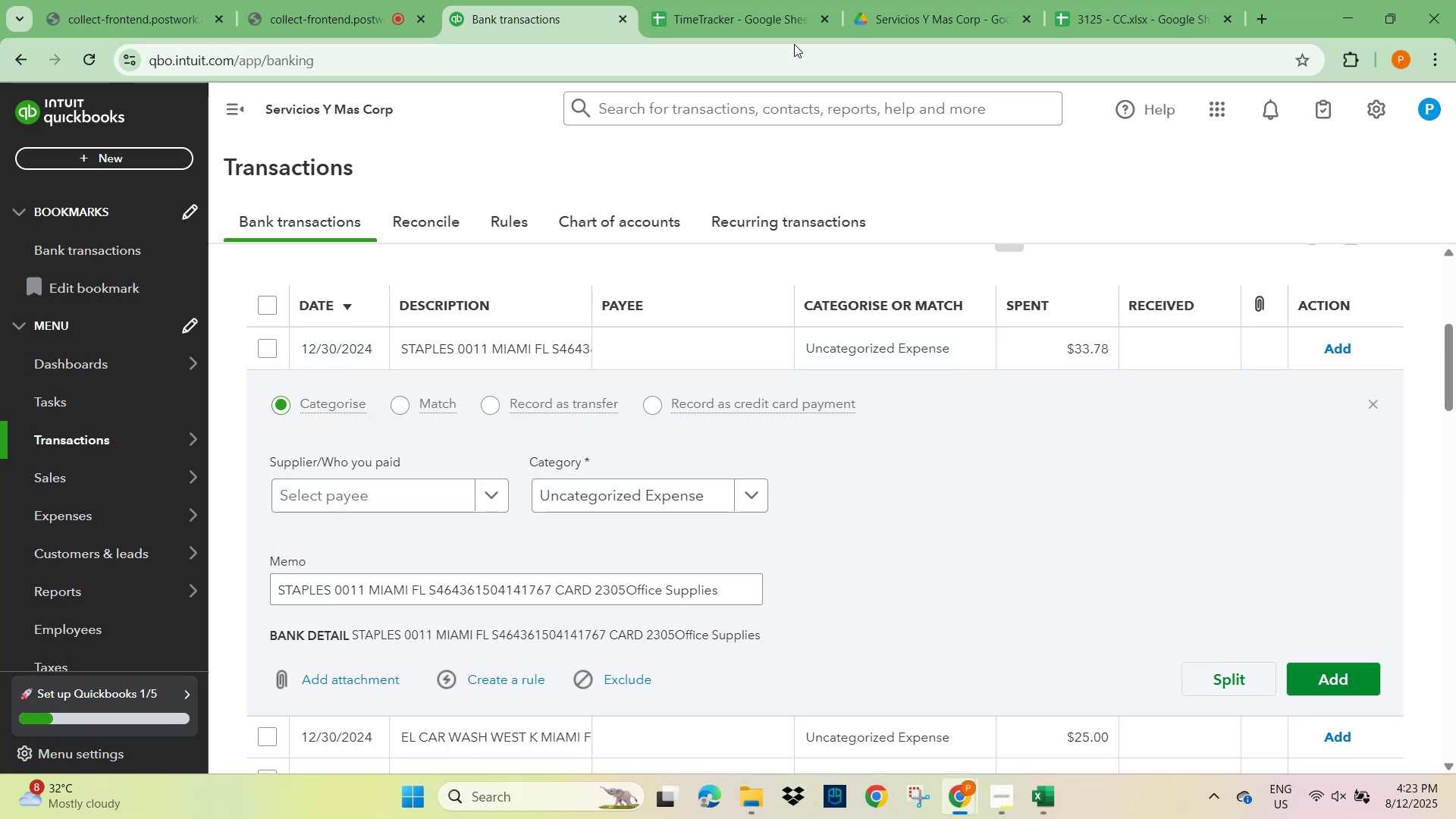 
left_click([1265, 16])
 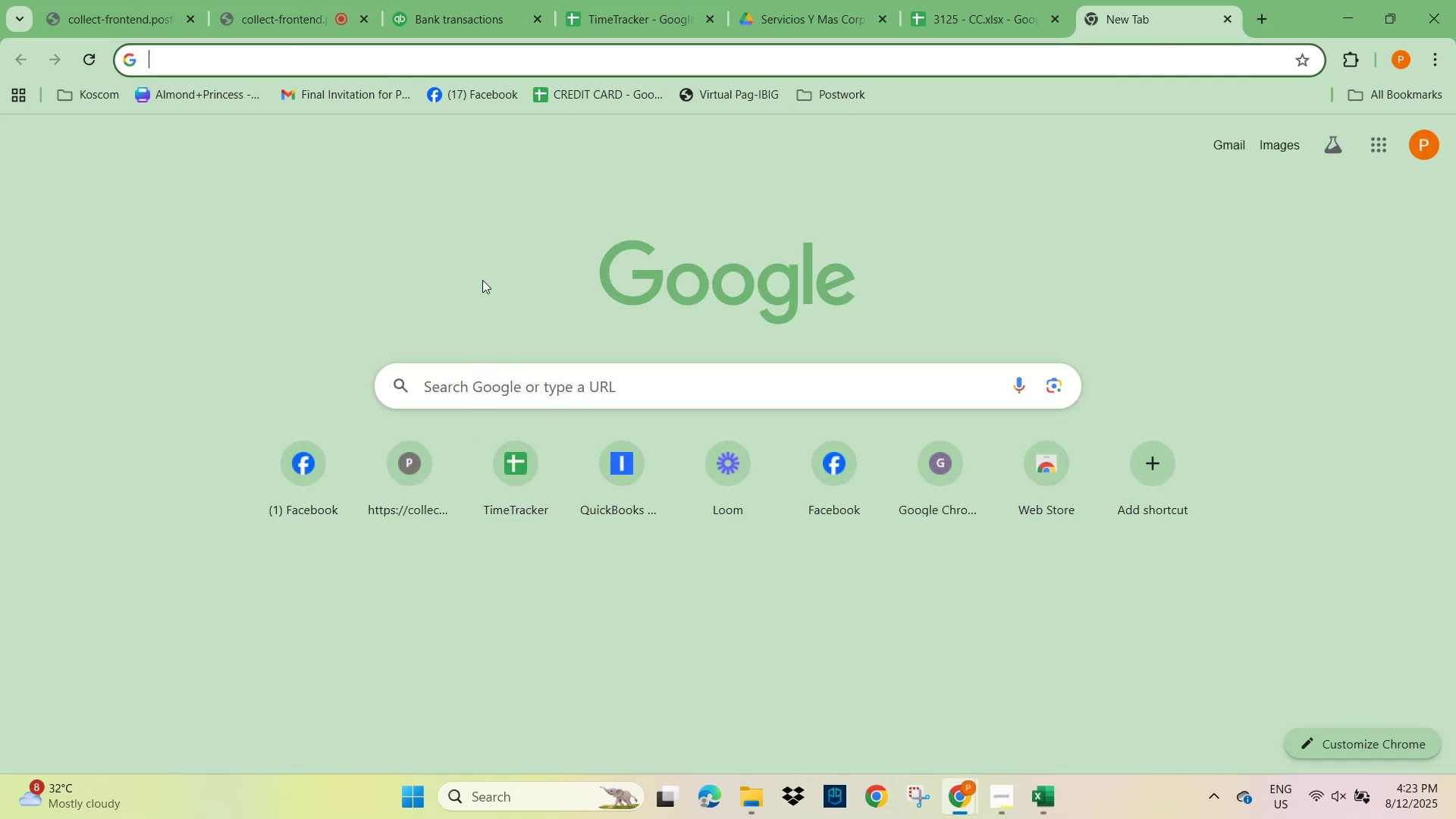 
left_click([453, 20])
 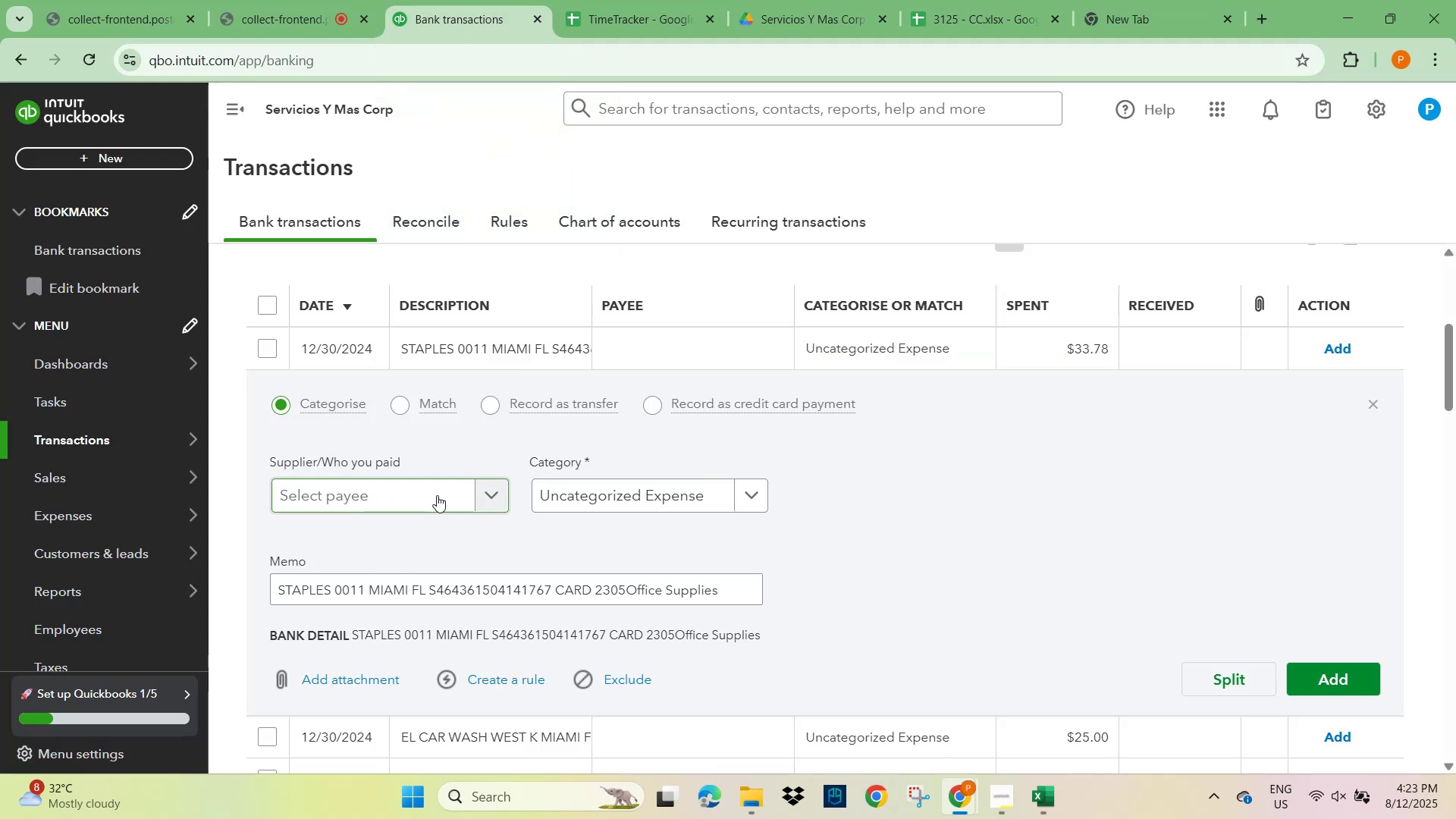 
wait(6.49)
 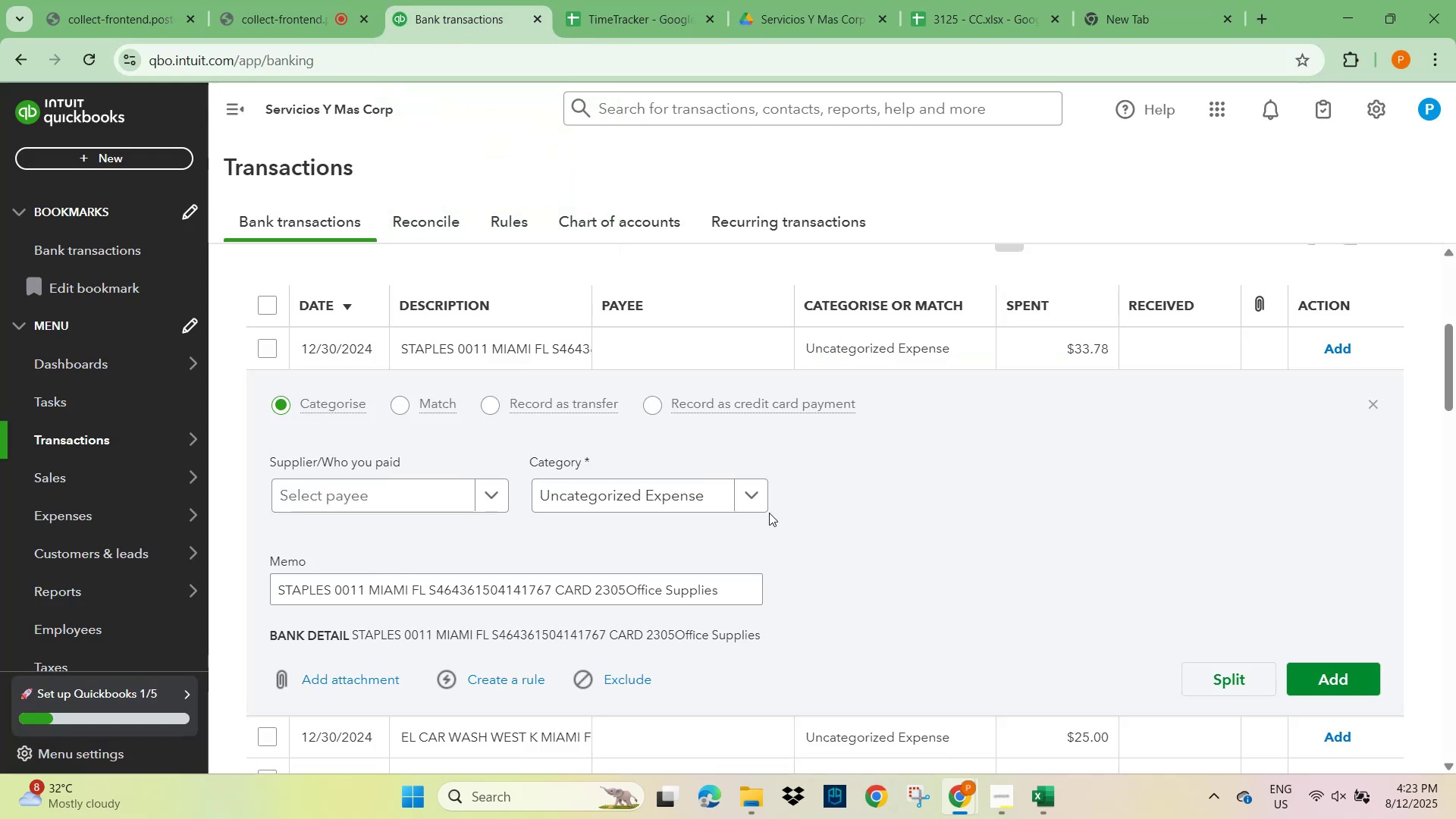 
type(Staples)
 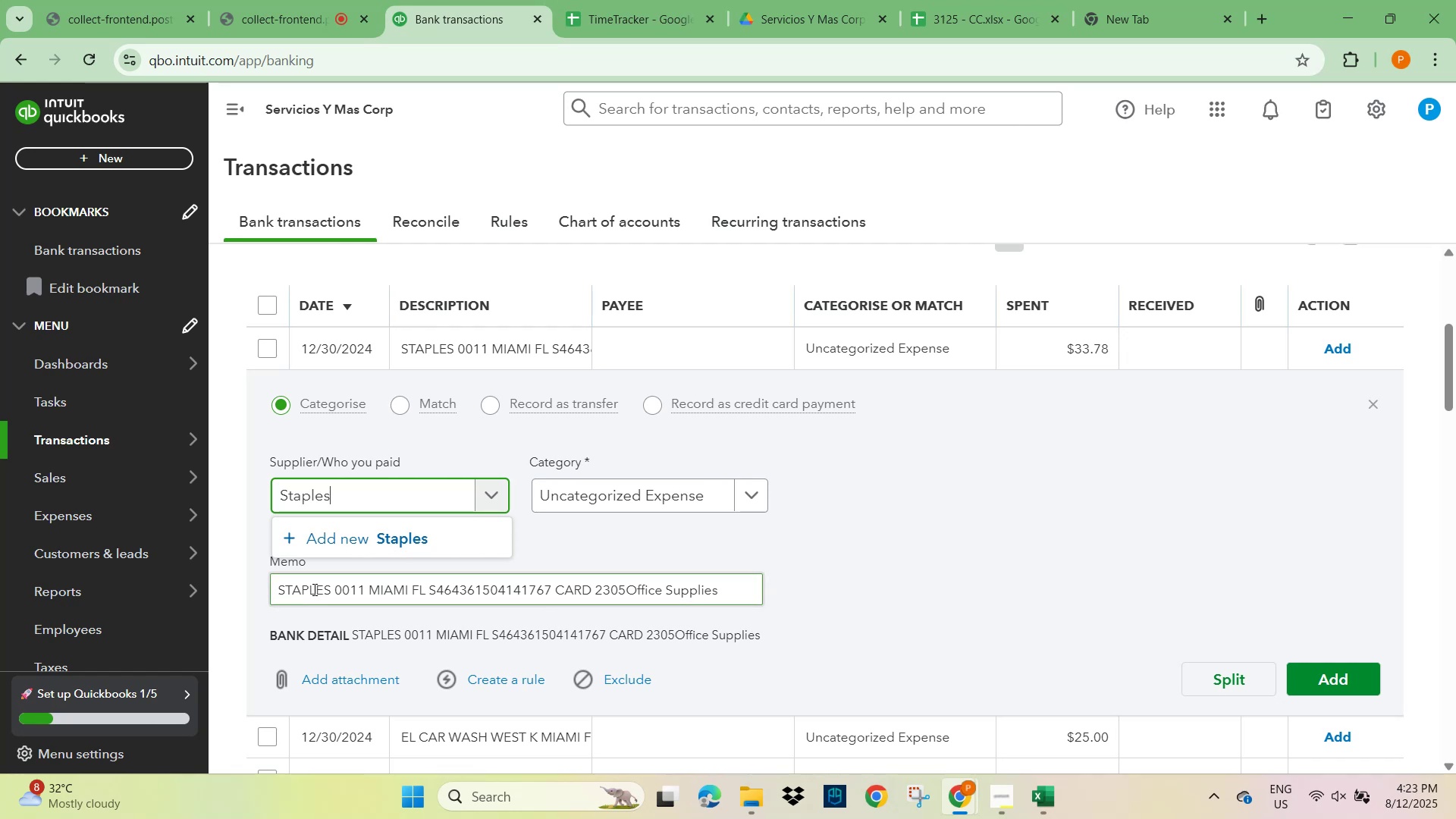 
wait(13.67)
 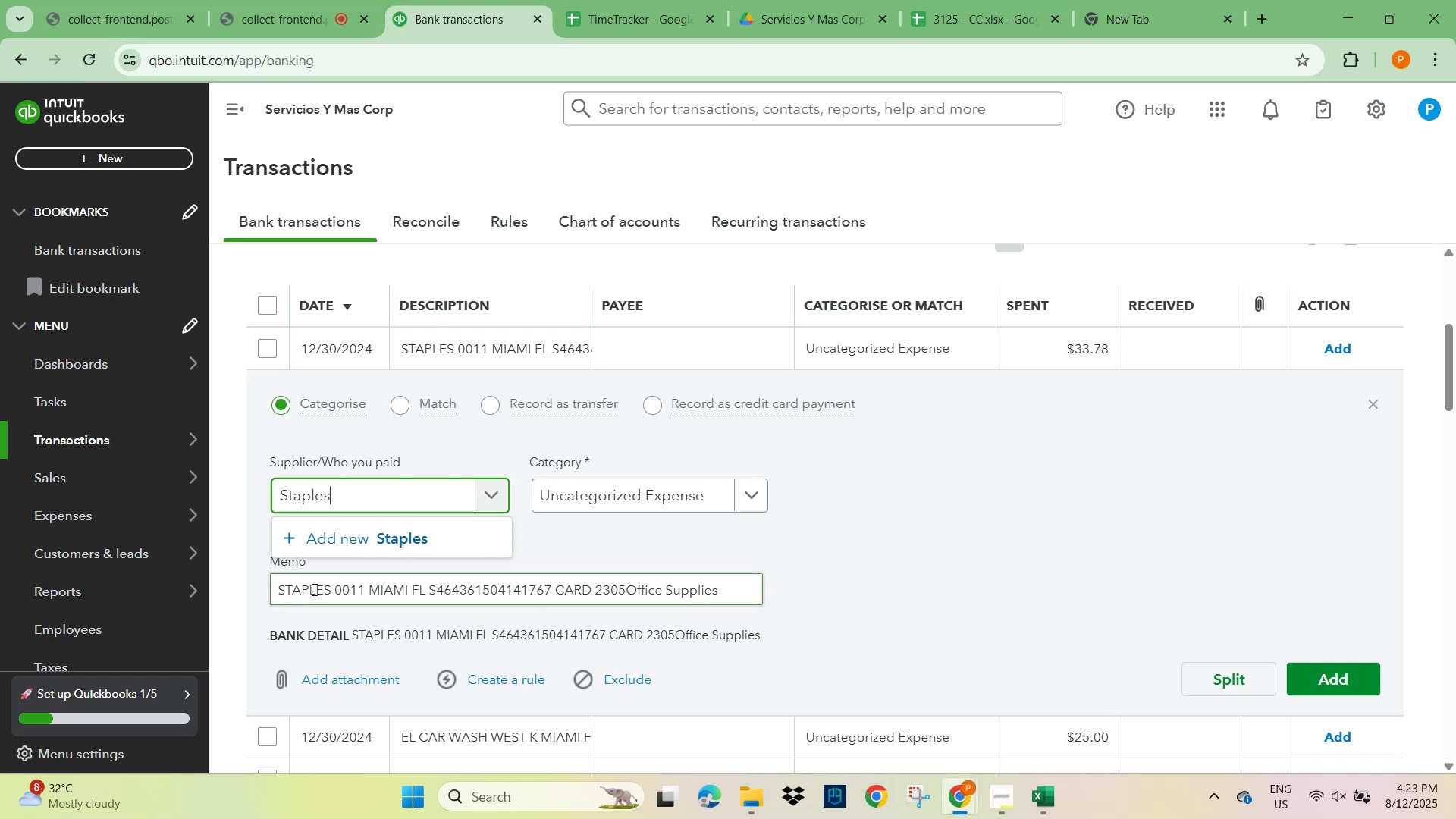 
left_click([303, 542])
 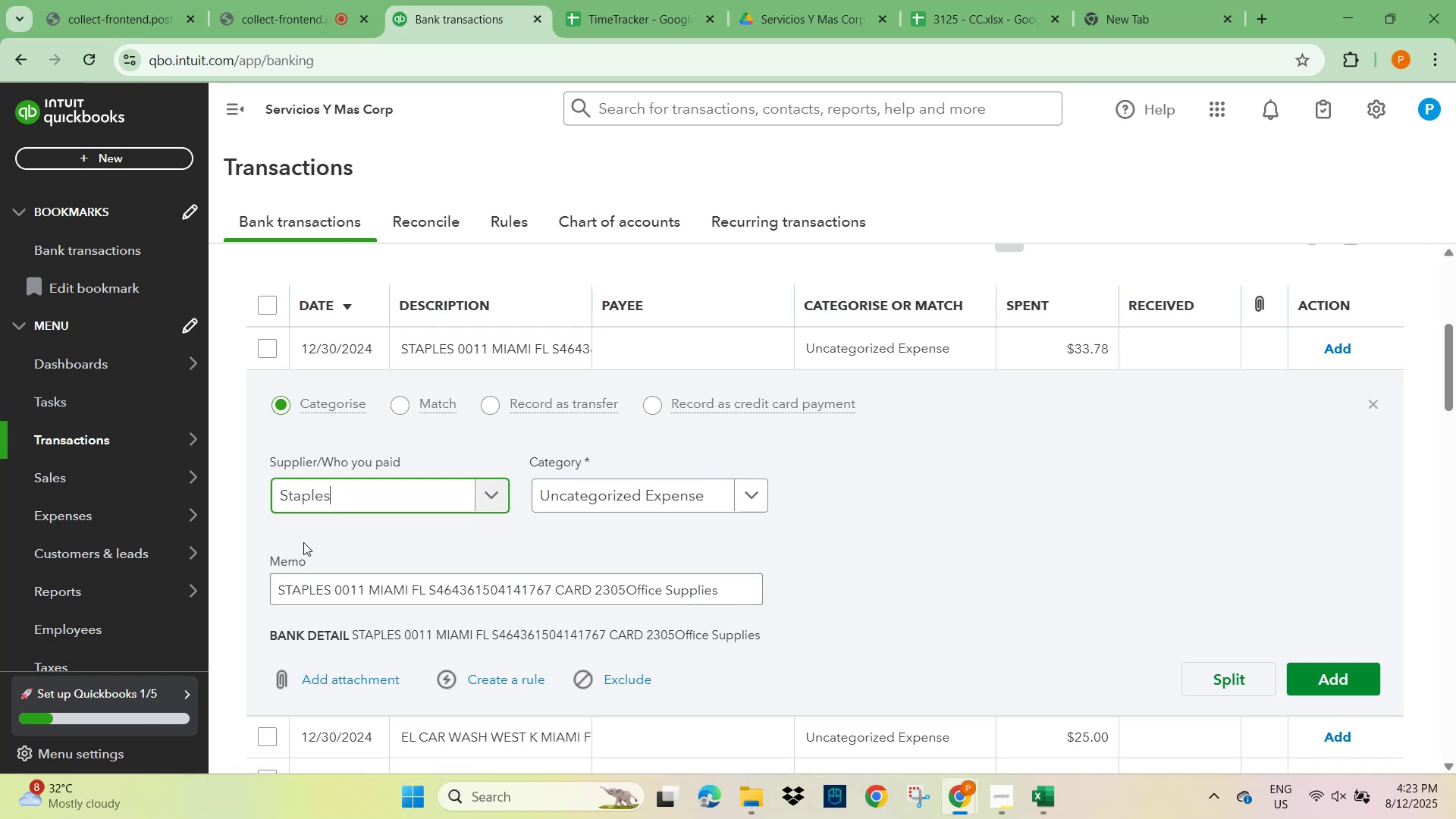 
mouse_move([647, 493])
 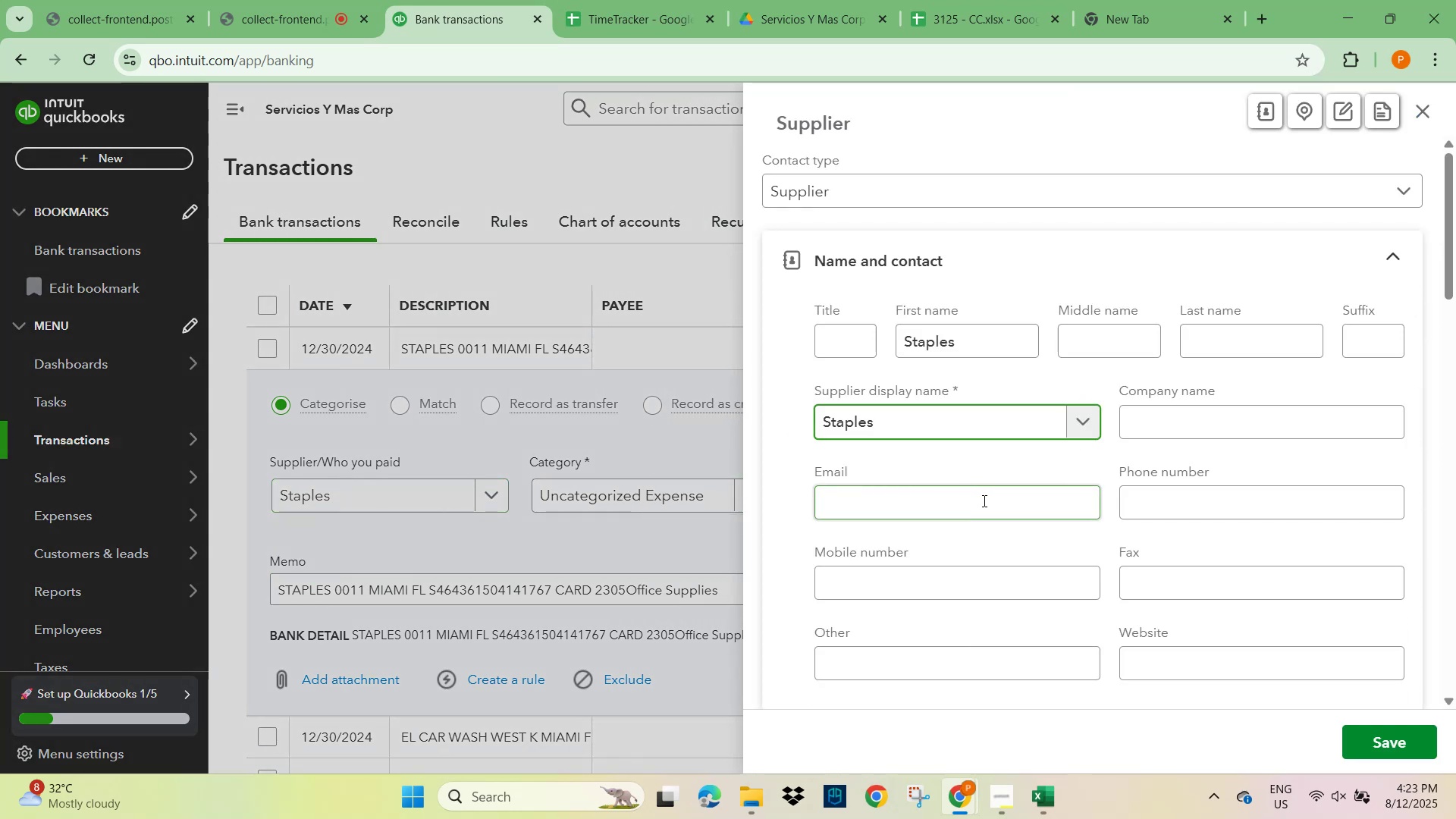 
scroll: coordinate [1016, 522], scroll_direction: down, amount: 4.0
 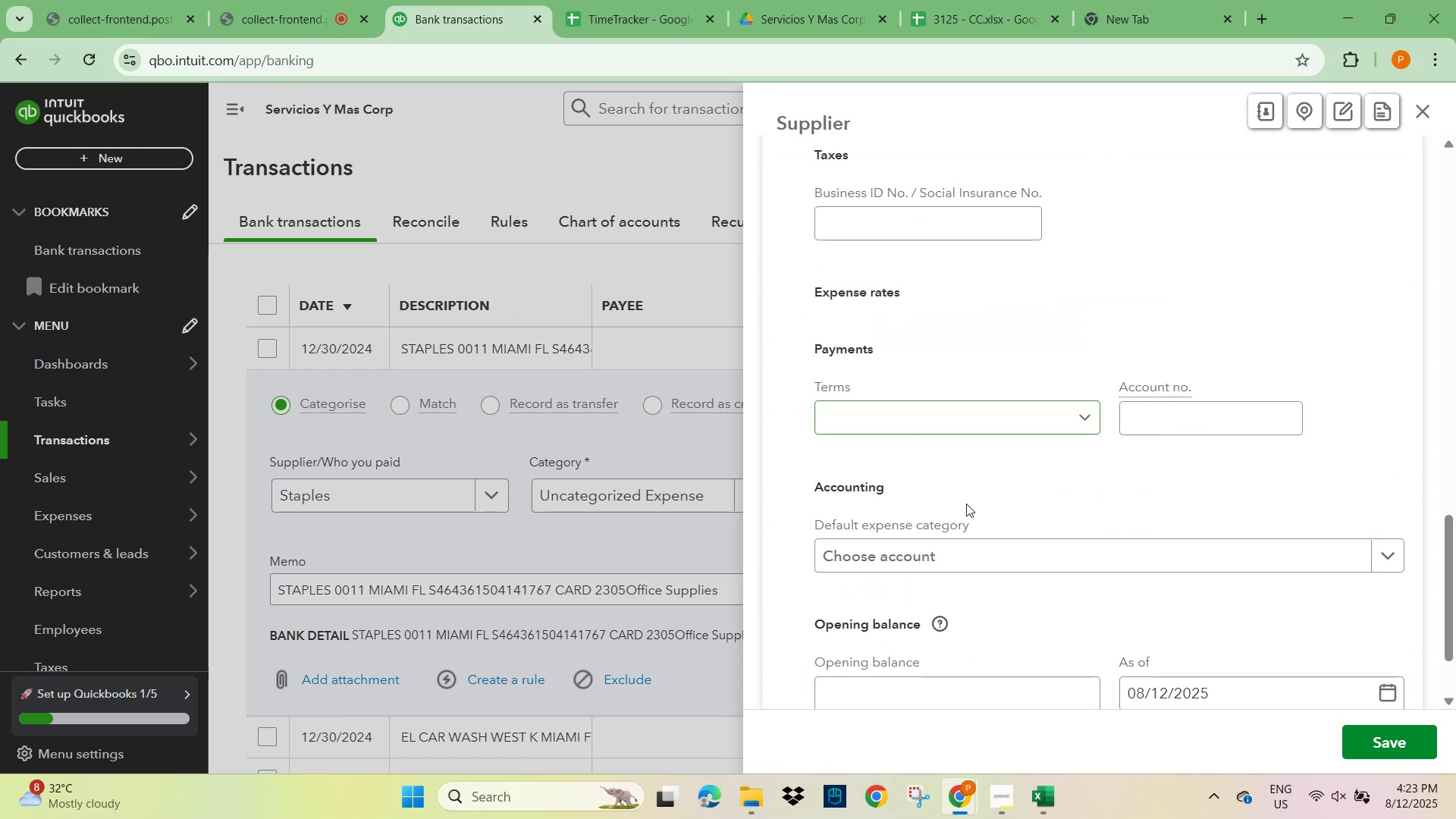 
left_click([893, 558])
 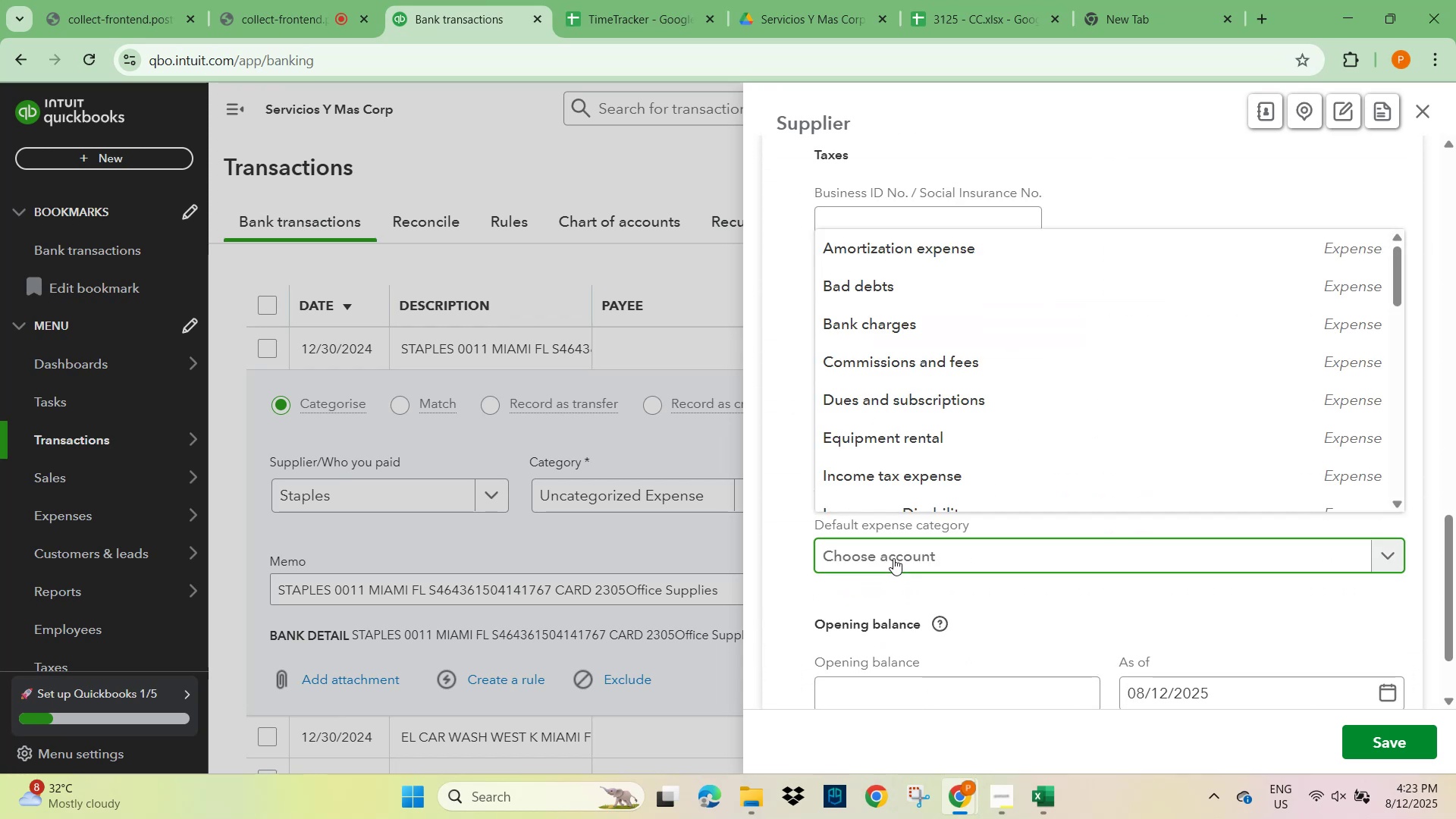 
type(p)
key(Backspace)
key(Backspace)
type(offi)
 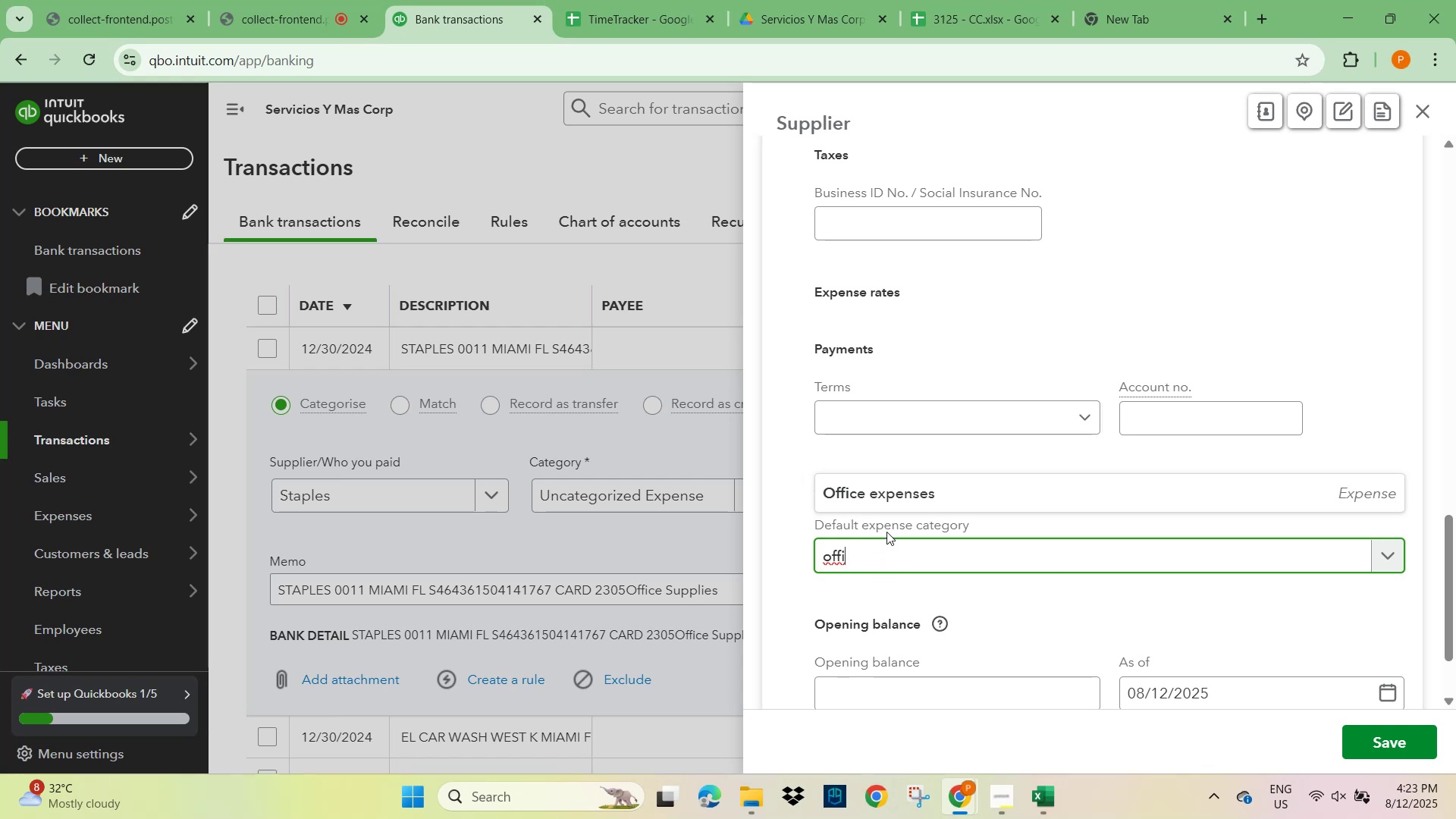 
left_click([934, 499])
 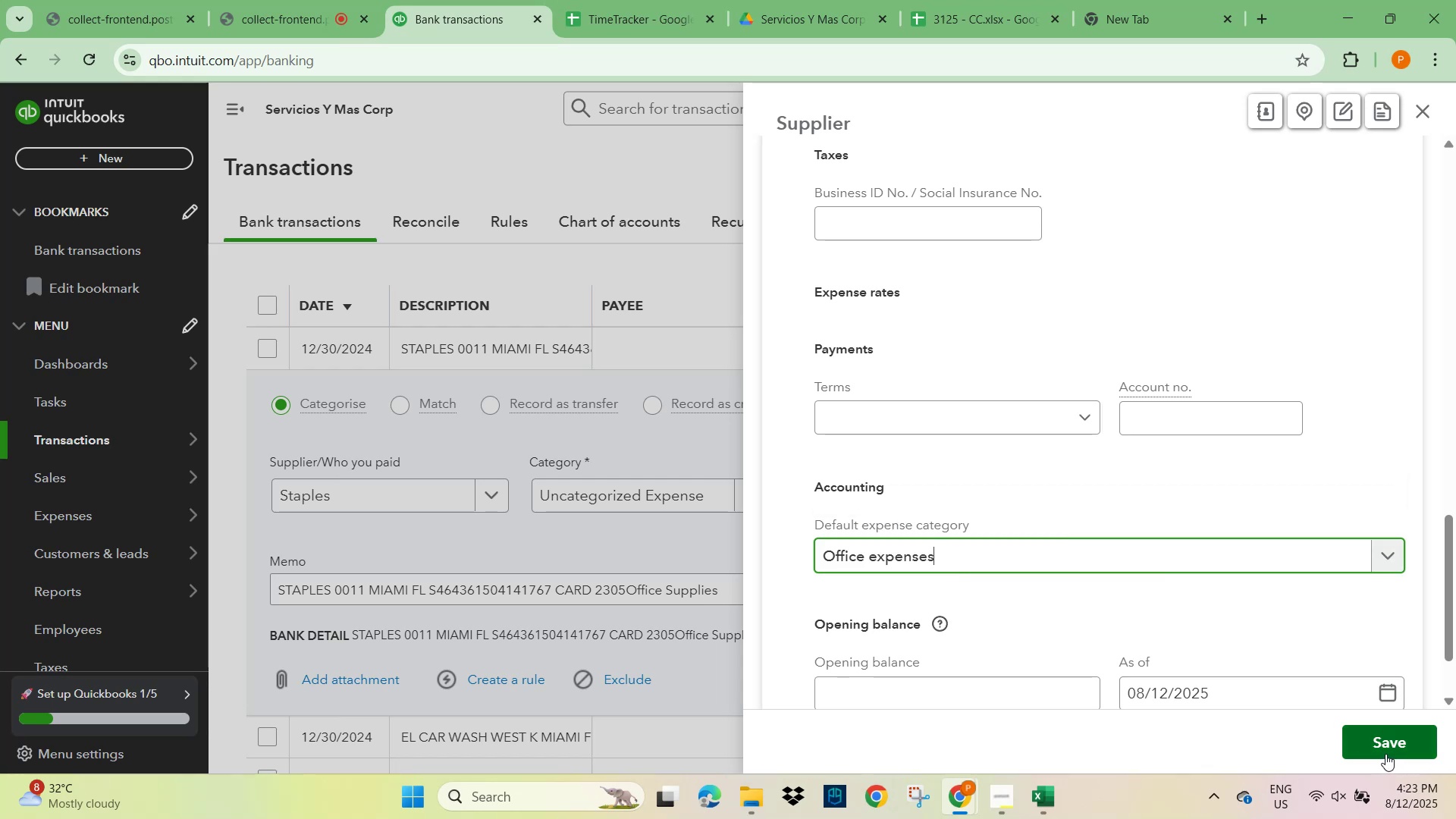 
left_click([1385, 748])
 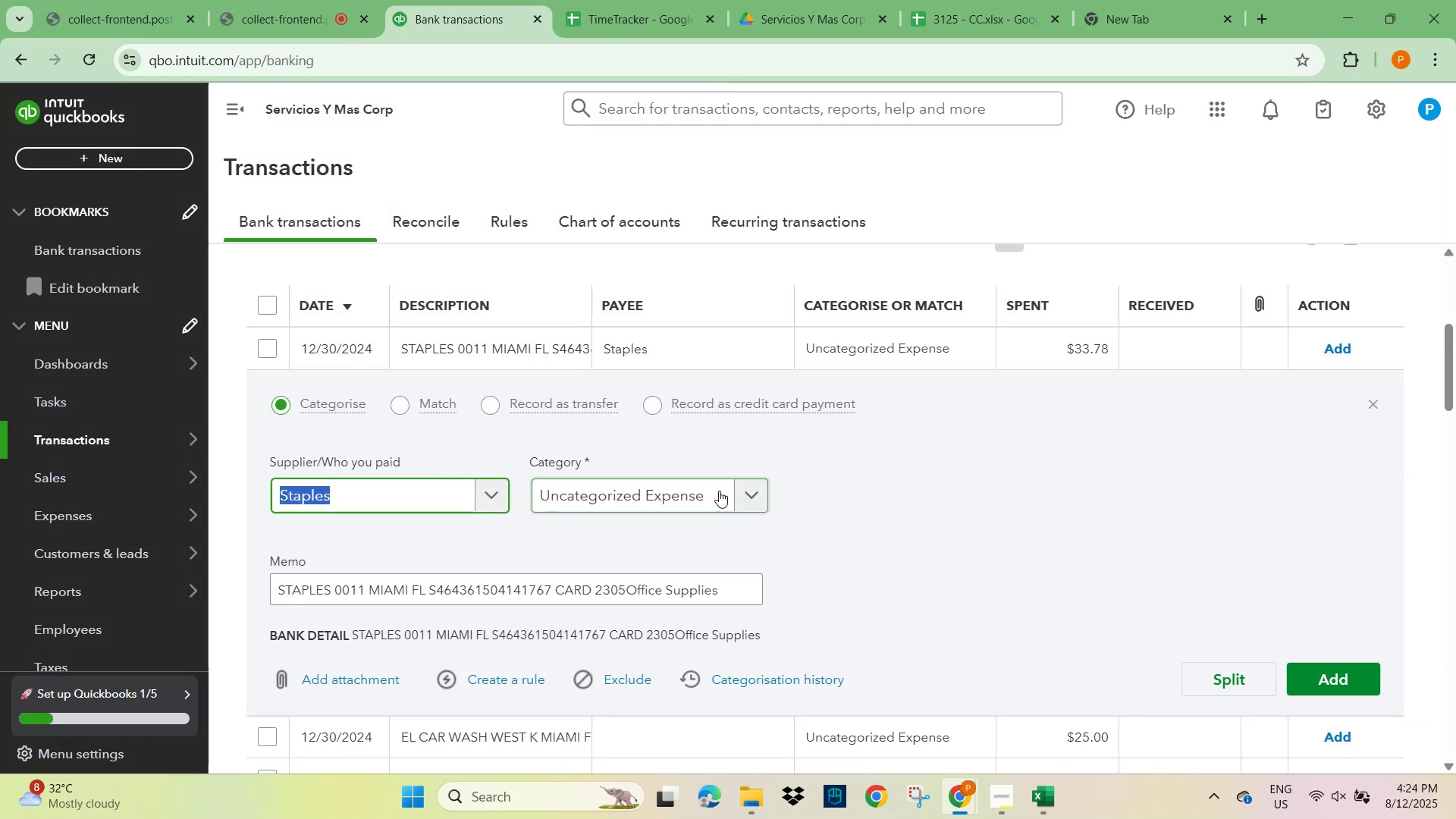 
left_click([711, 494])
 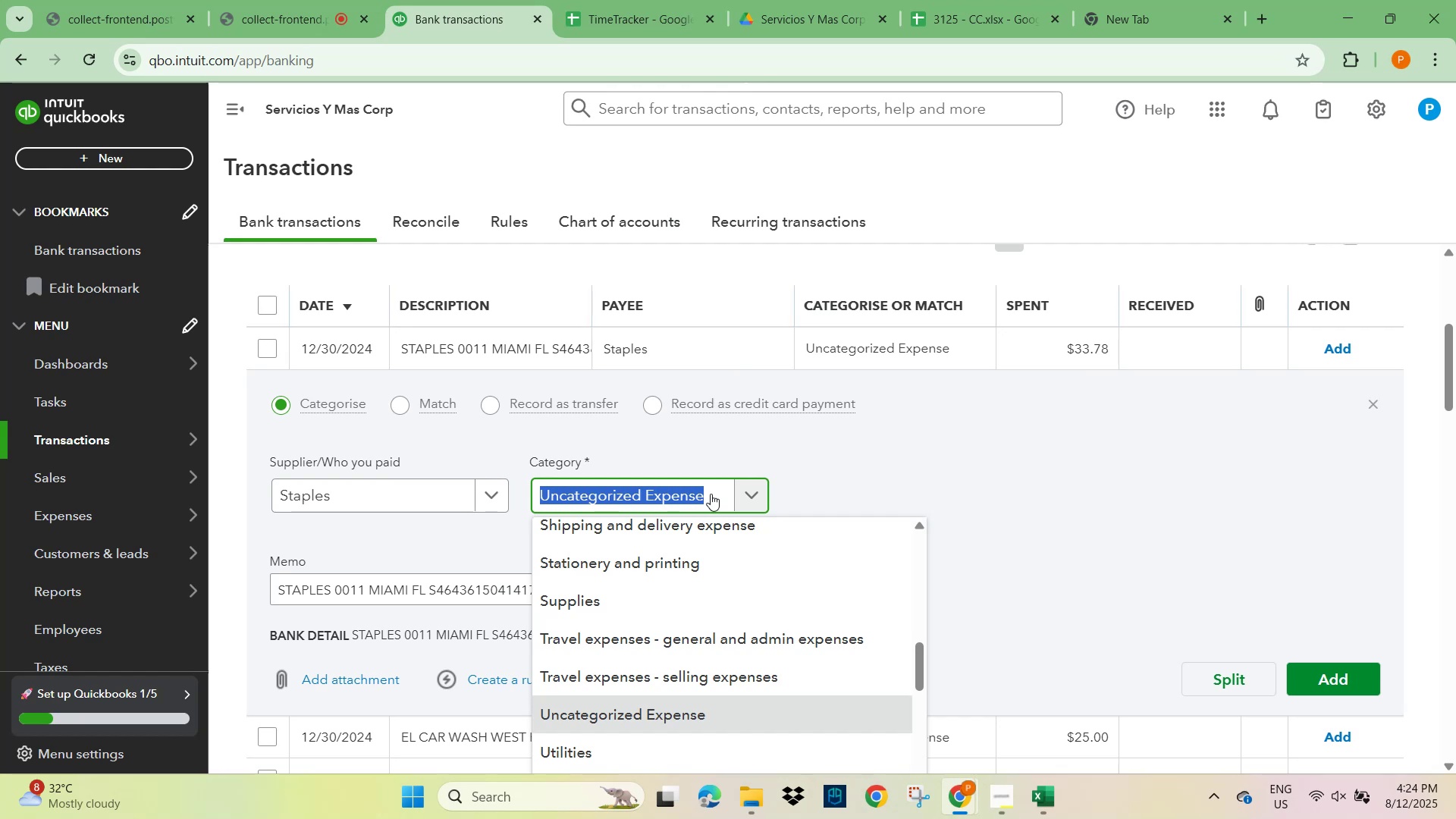 
type(offi)
 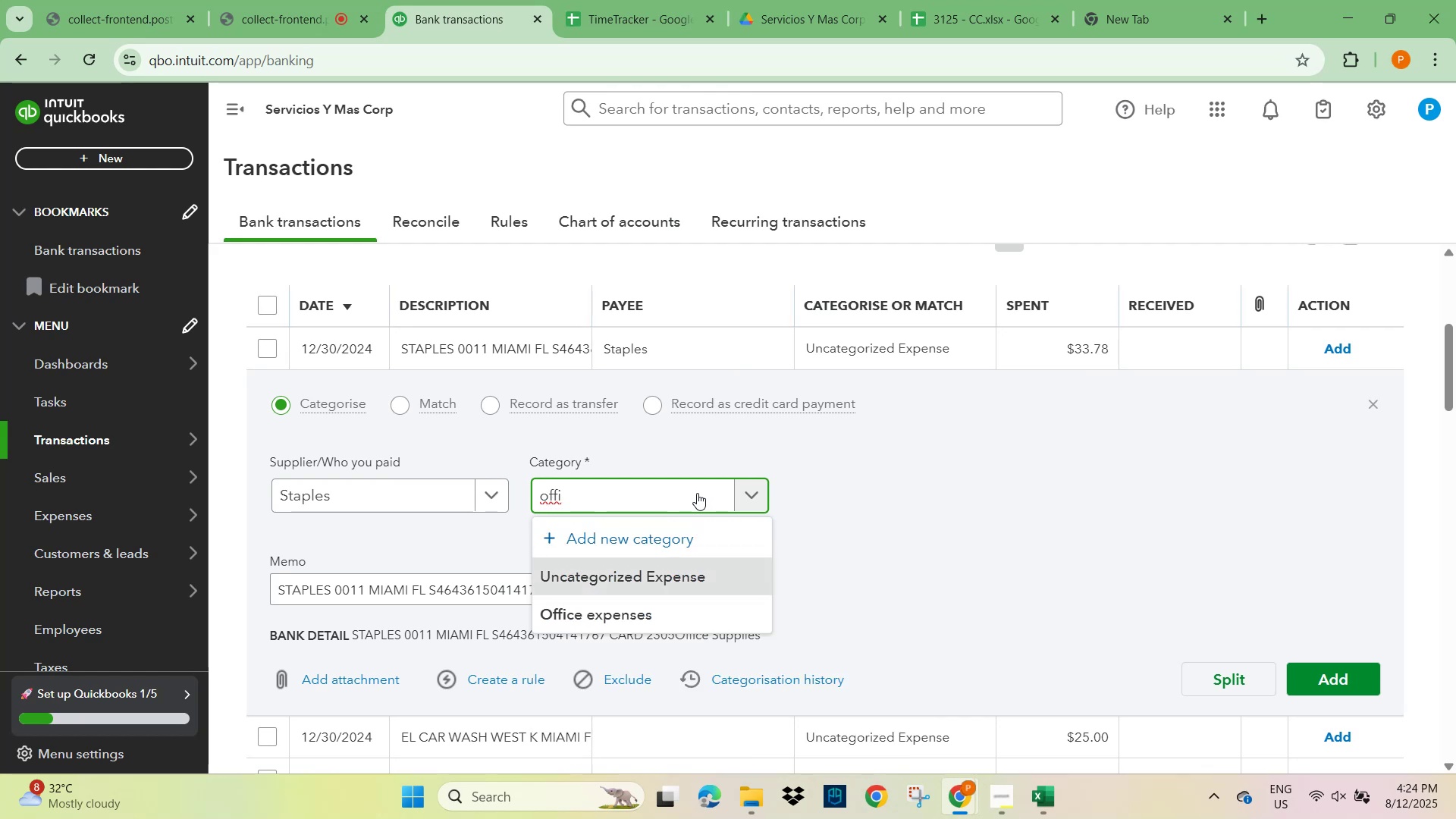 
left_click([589, 617])
 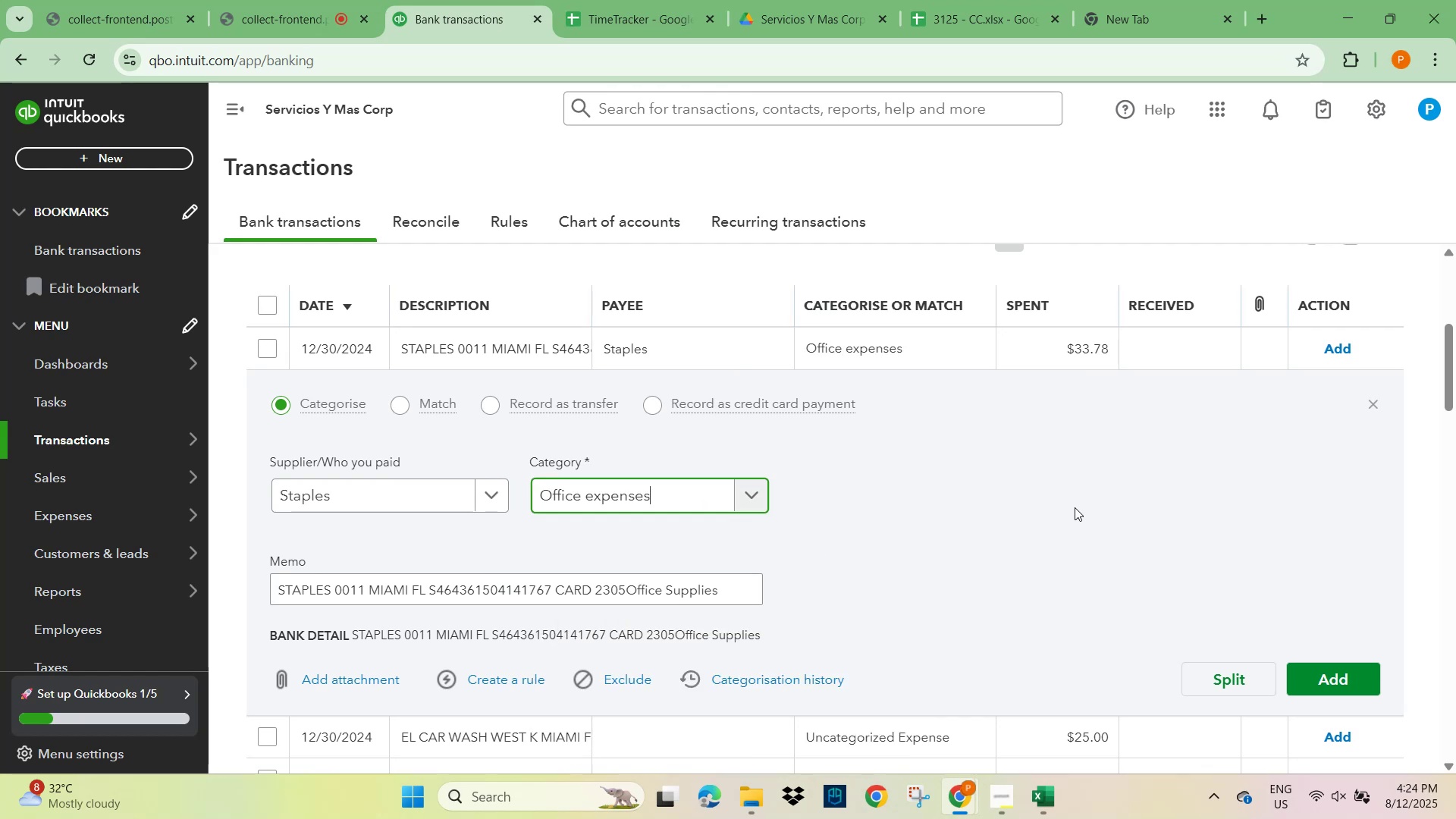 
left_click([1015, 510])
 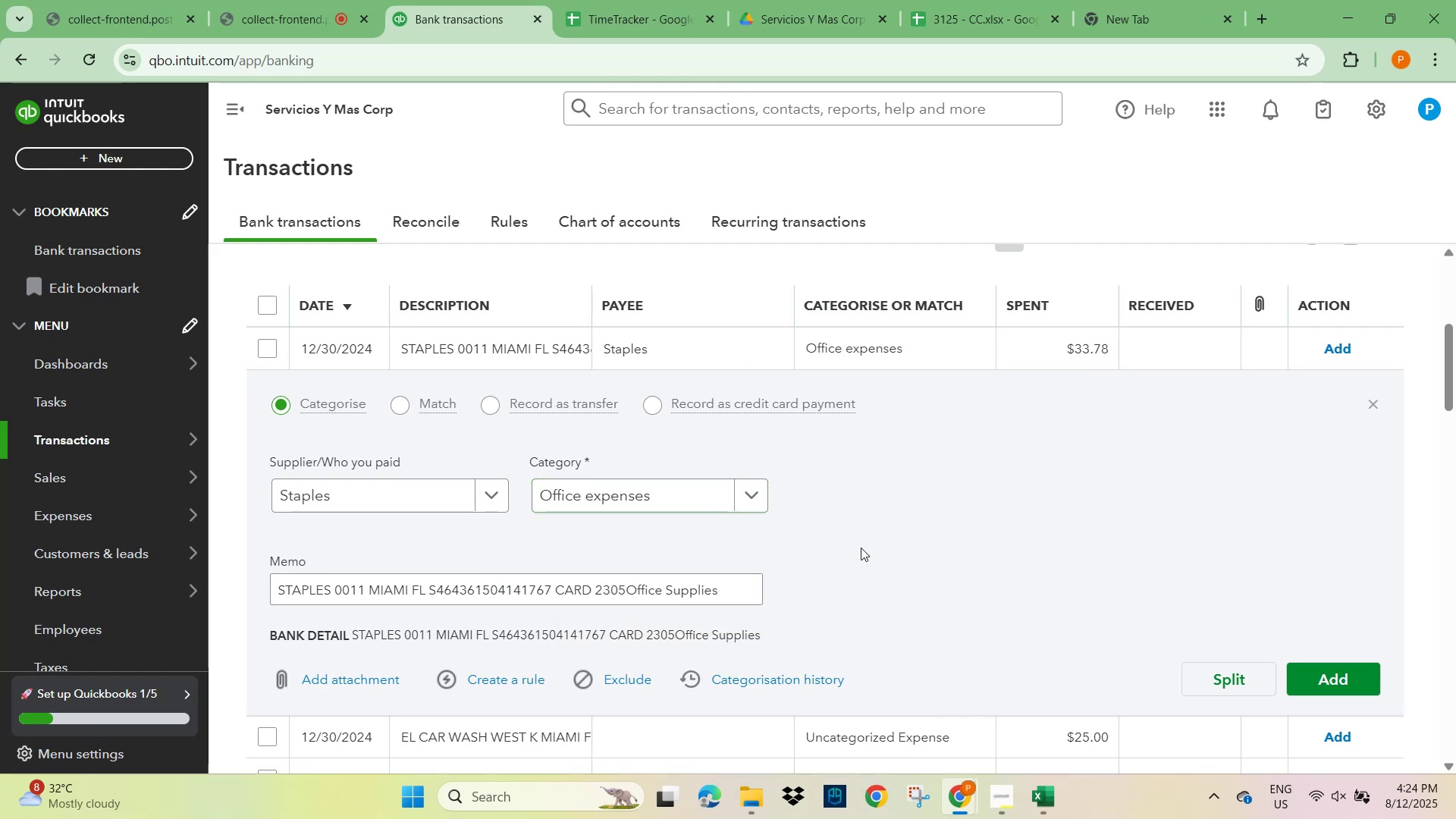 
scroll: coordinate [895, 585], scroll_direction: down, amount: 2.0
 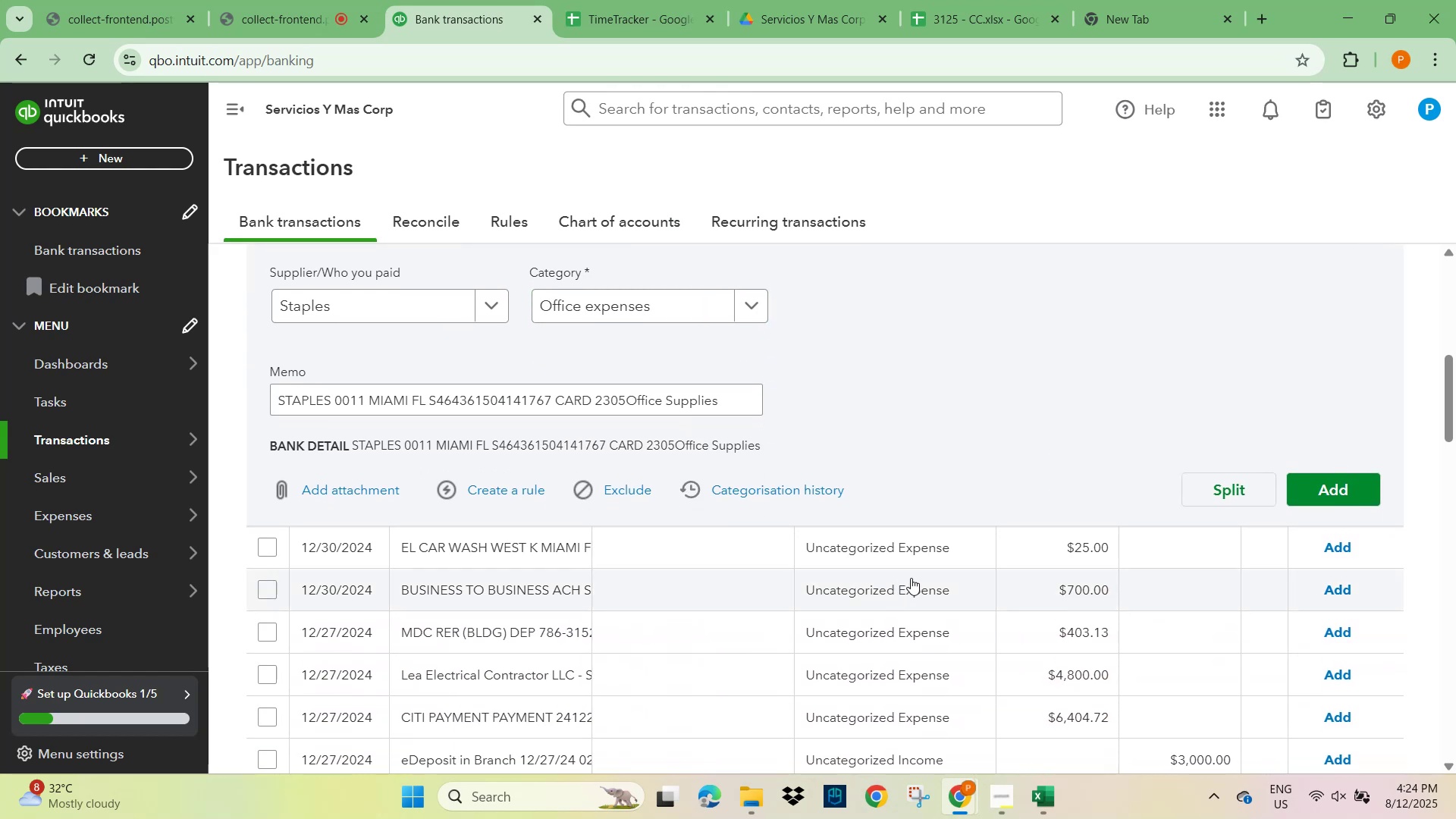 
scroll: coordinate [512, 472], scroll_direction: up, amount: 8.0
 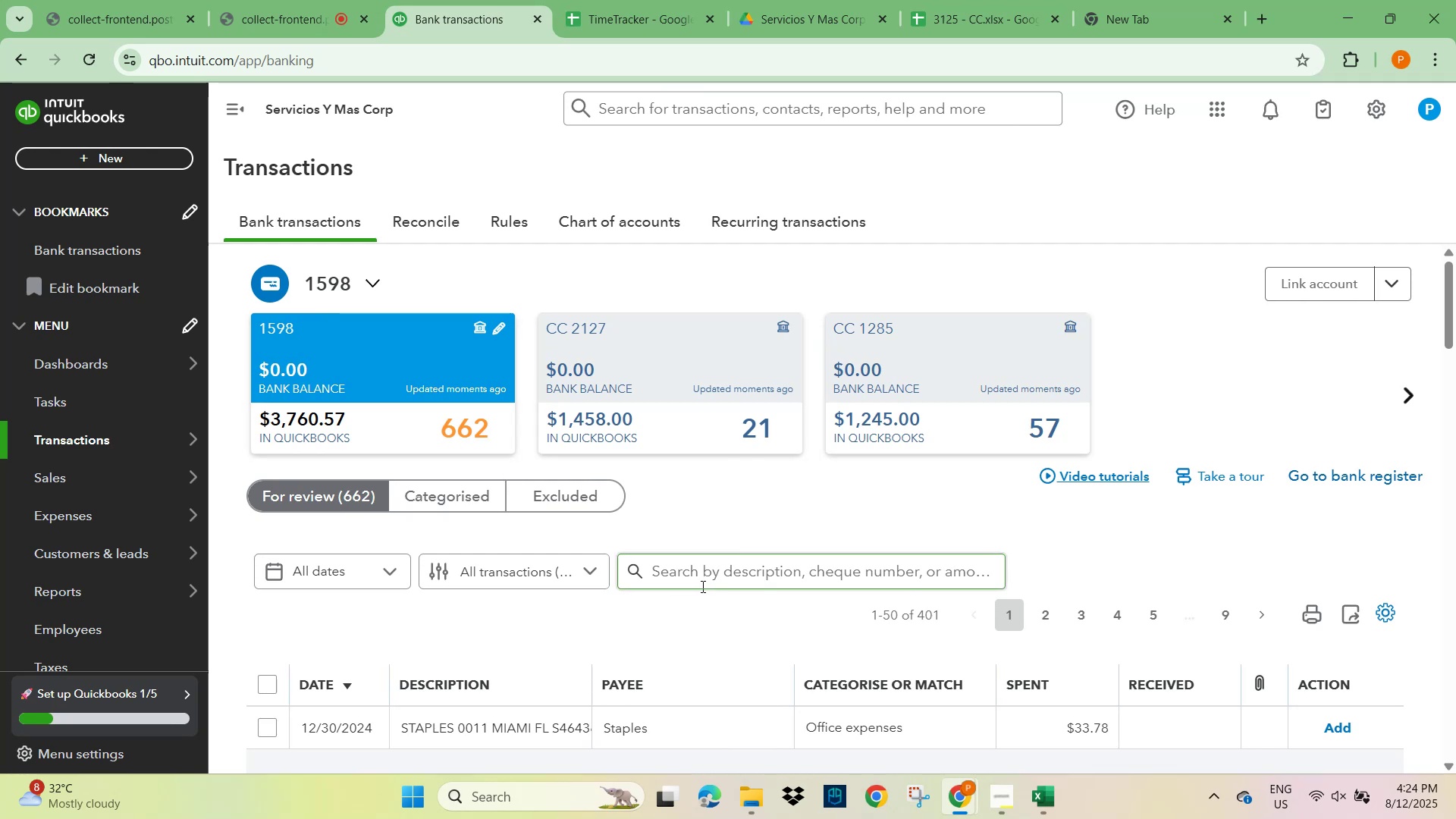 
scroll: coordinate [701, 588], scroll_direction: down, amount: 4.0
 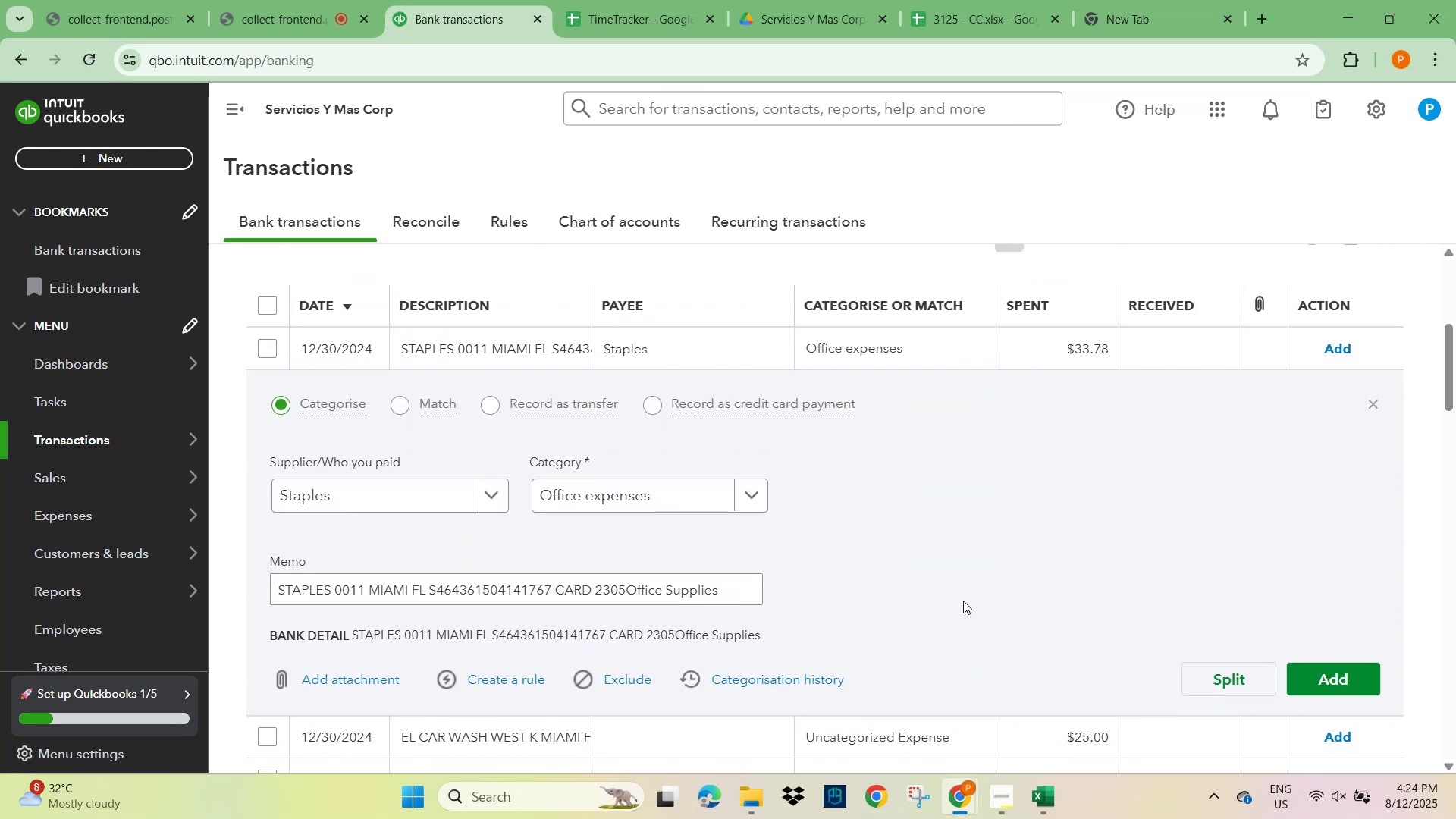 
scroll: coordinate [1028, 617], scroll_direction: up, amount: 1.0
 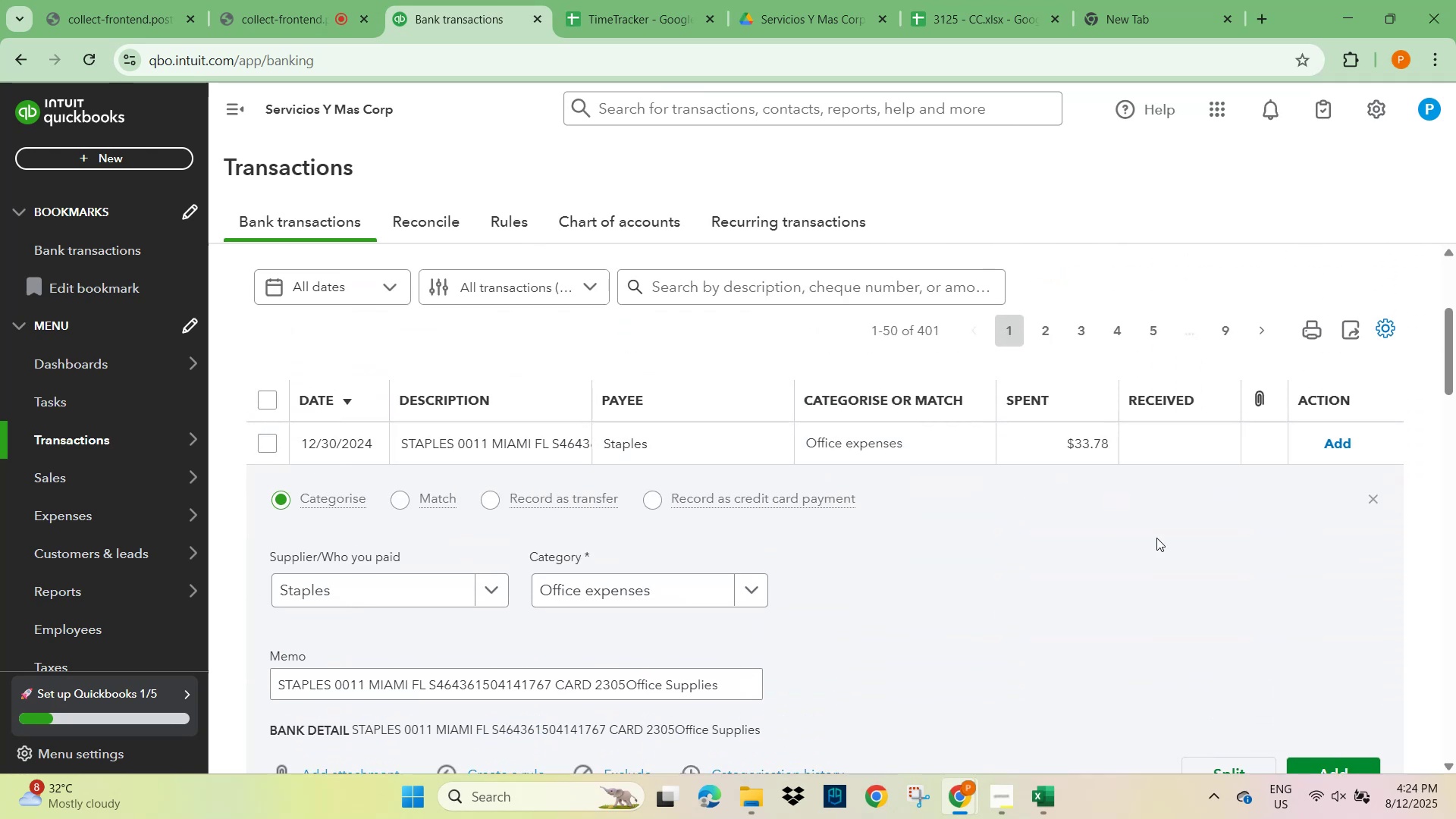 
scroll: coordinate [1199, 608], scroll_direction: down, amount: 2.0
 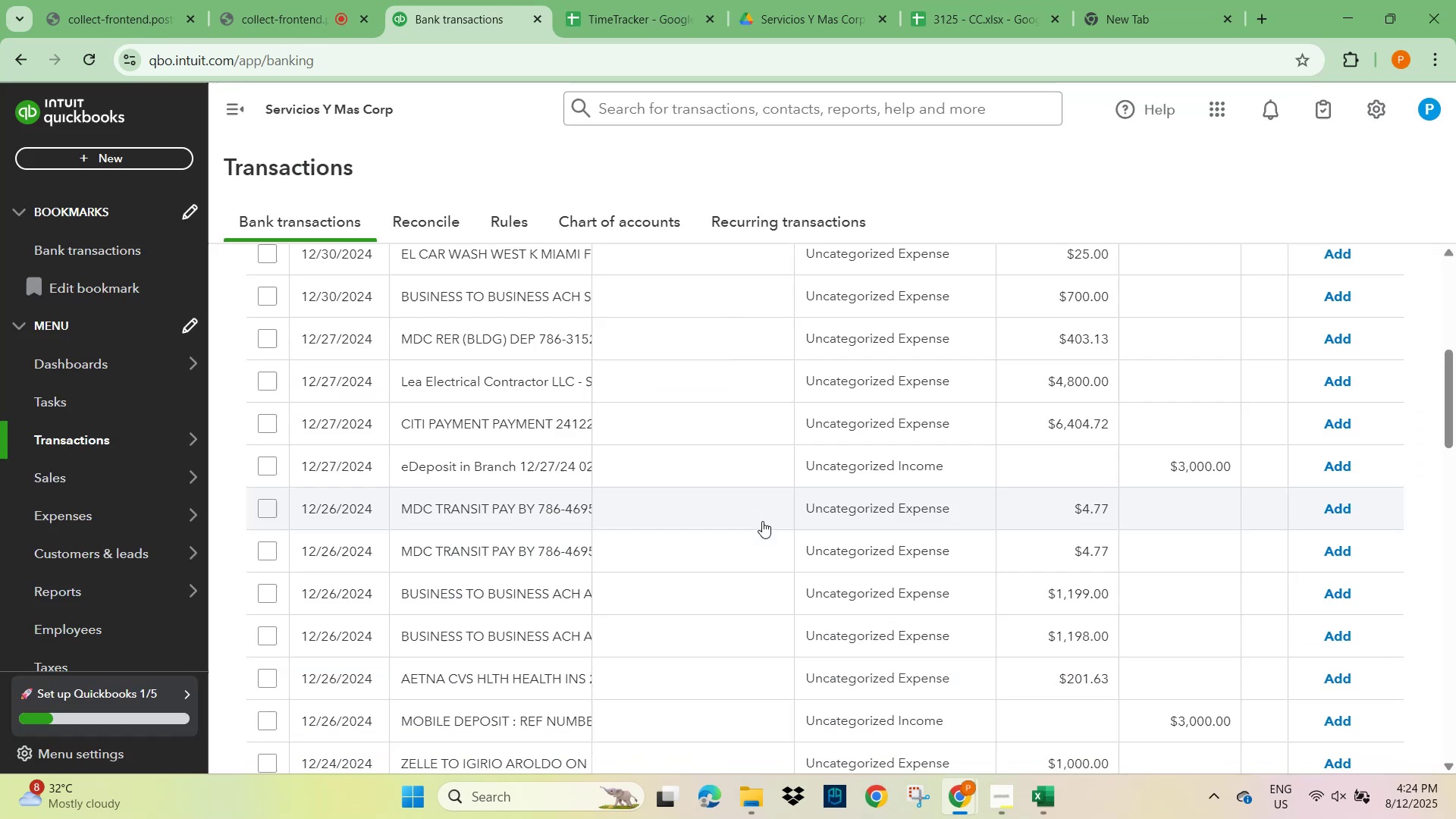 
scroll: coordinate [708, 524], scroll_direction: up, amount: 5.0
 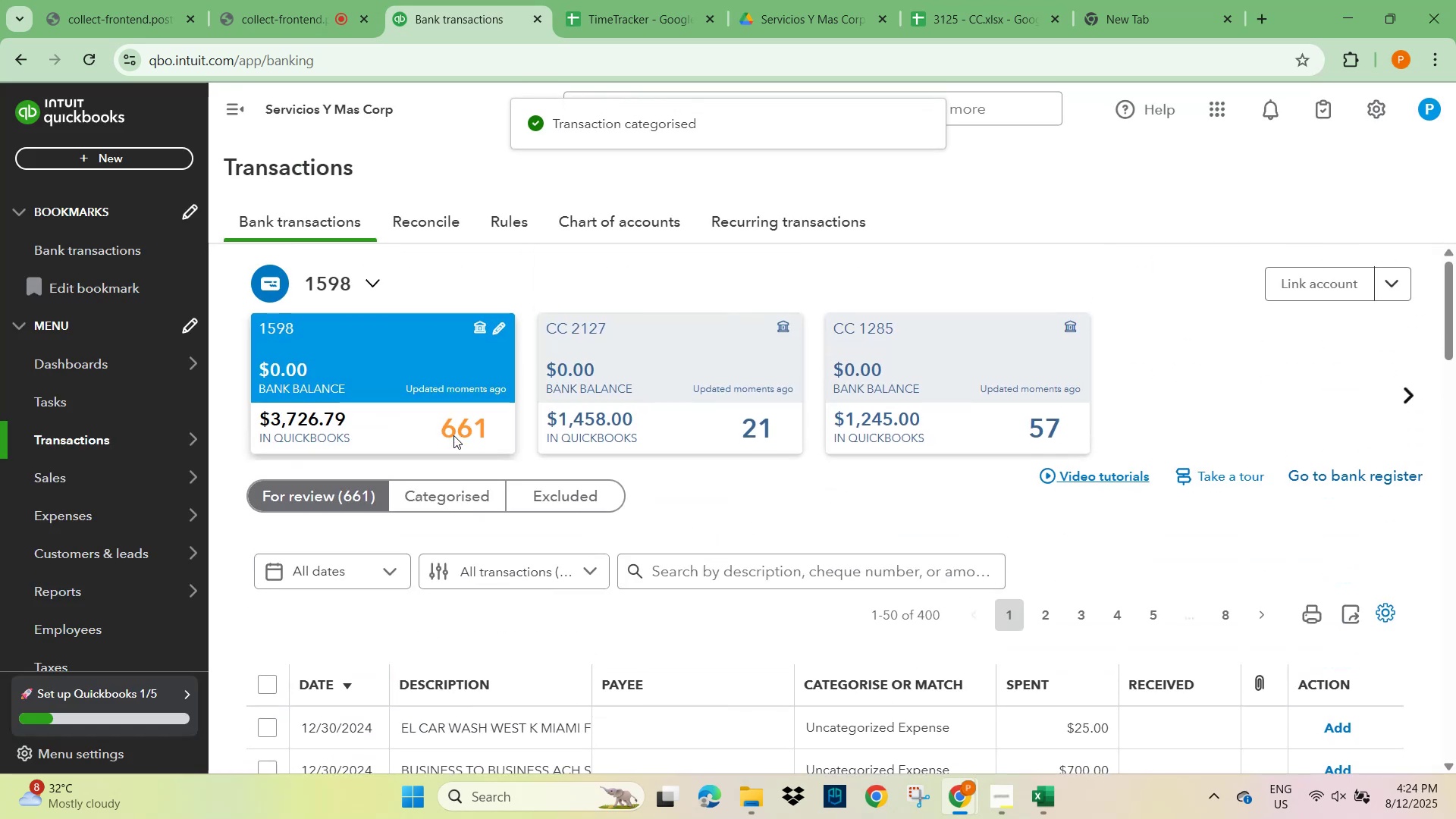 
left_click([457, 500])
 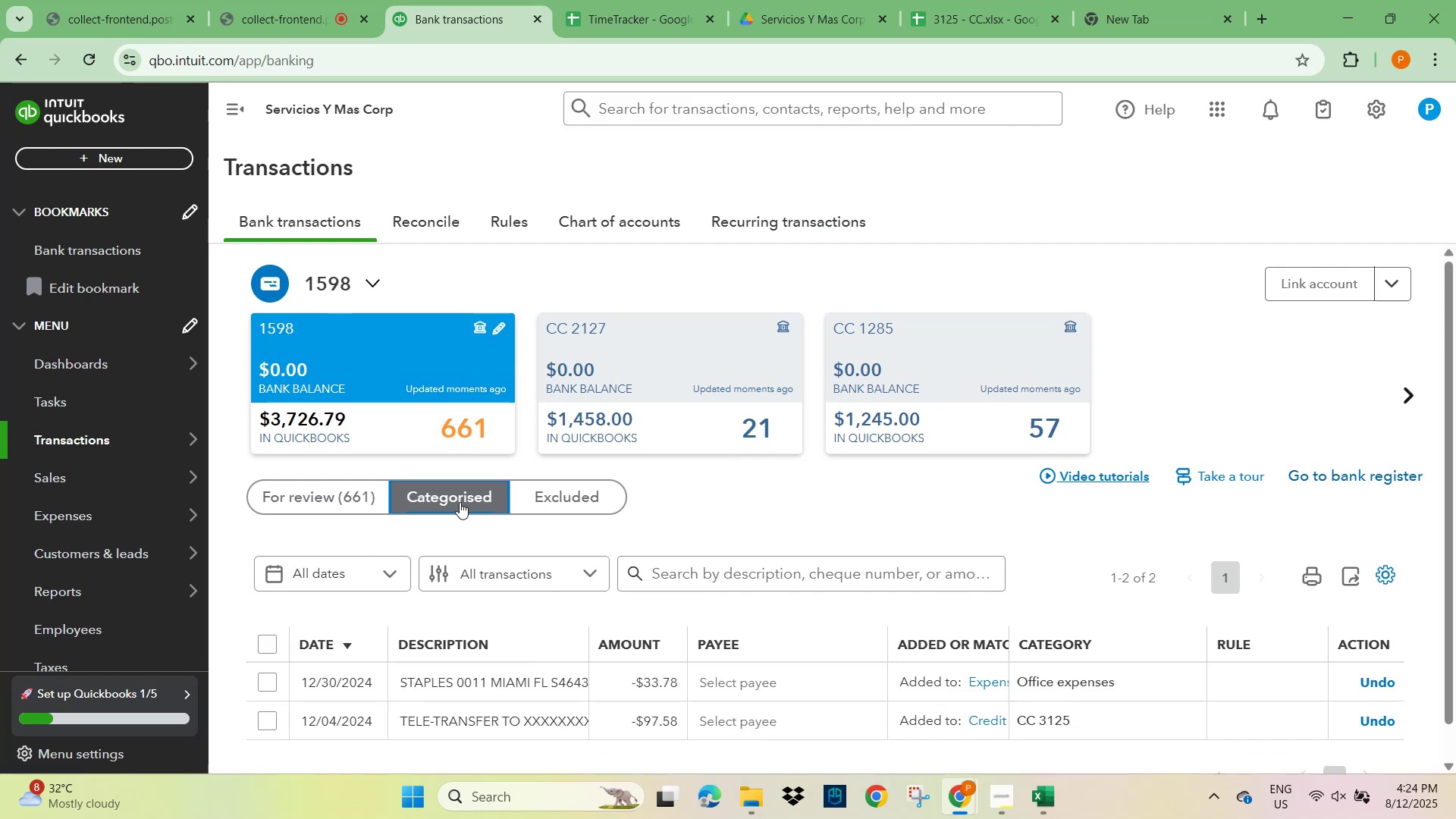 
scroll: coordinate [479, 516], scroll_direction: down, amount: 2.0
 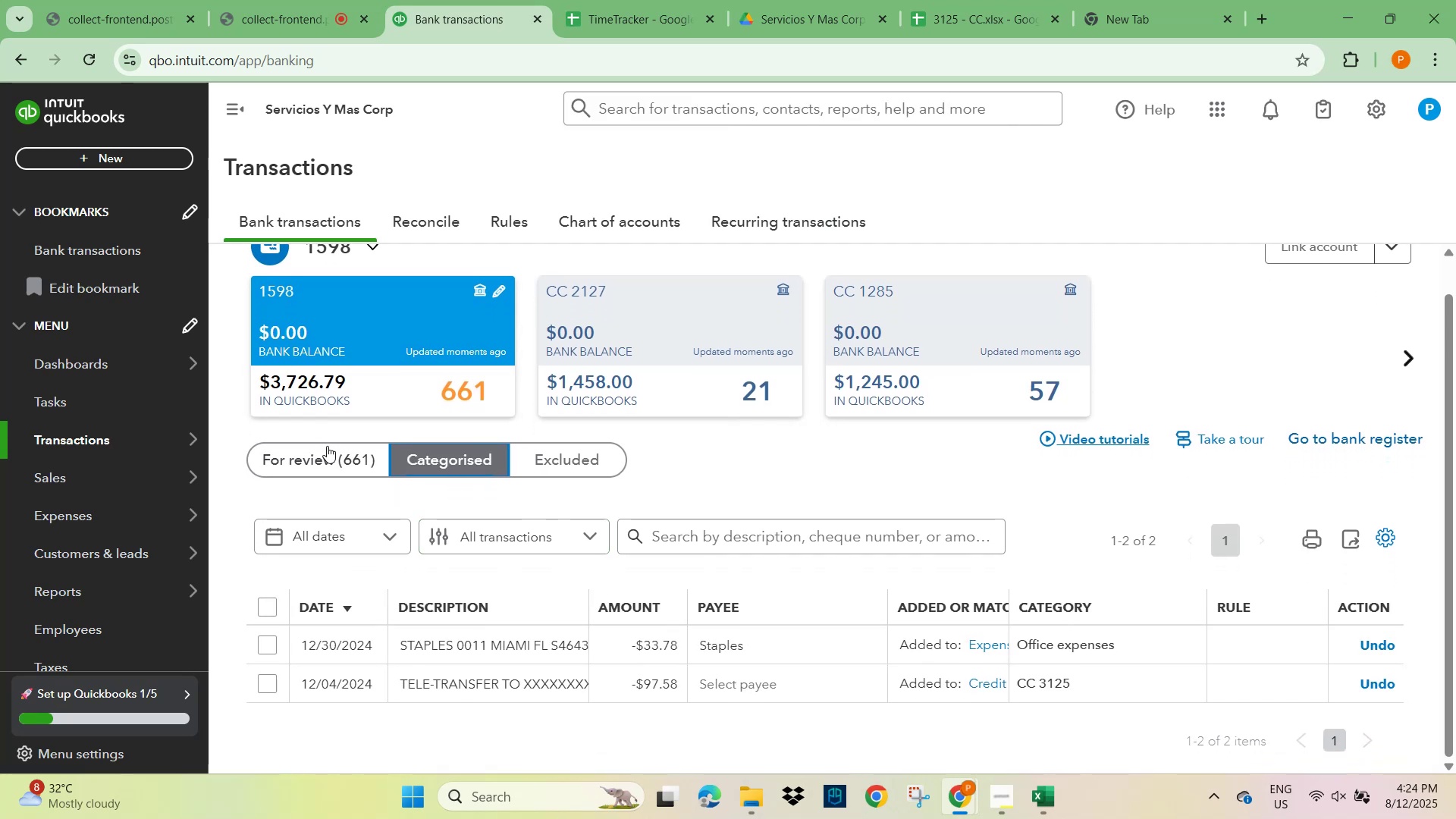 
wait(7.84)
 